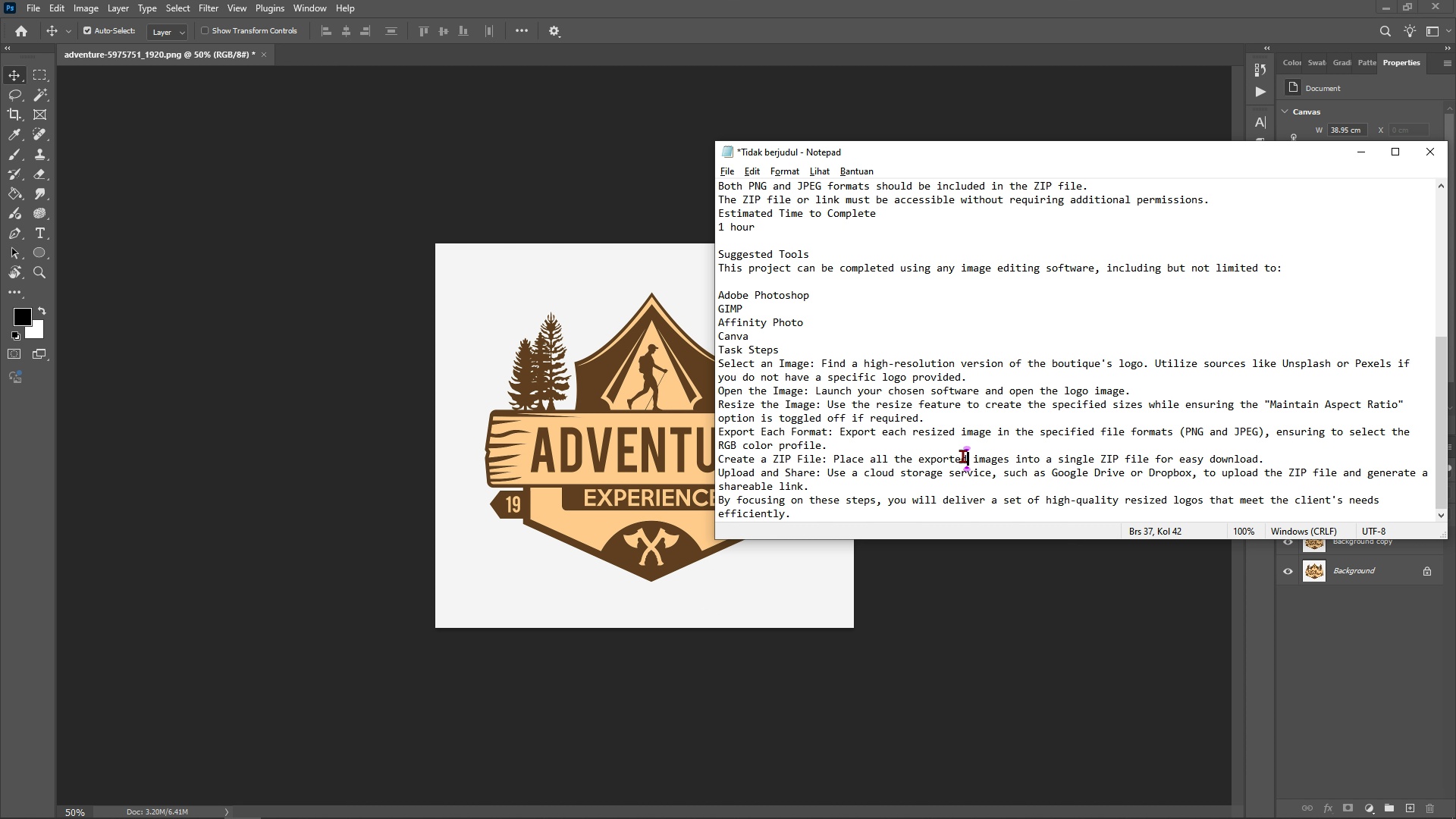 
scroll: coordinate [841, 484], scroll_direction: down, amount: 1.0
 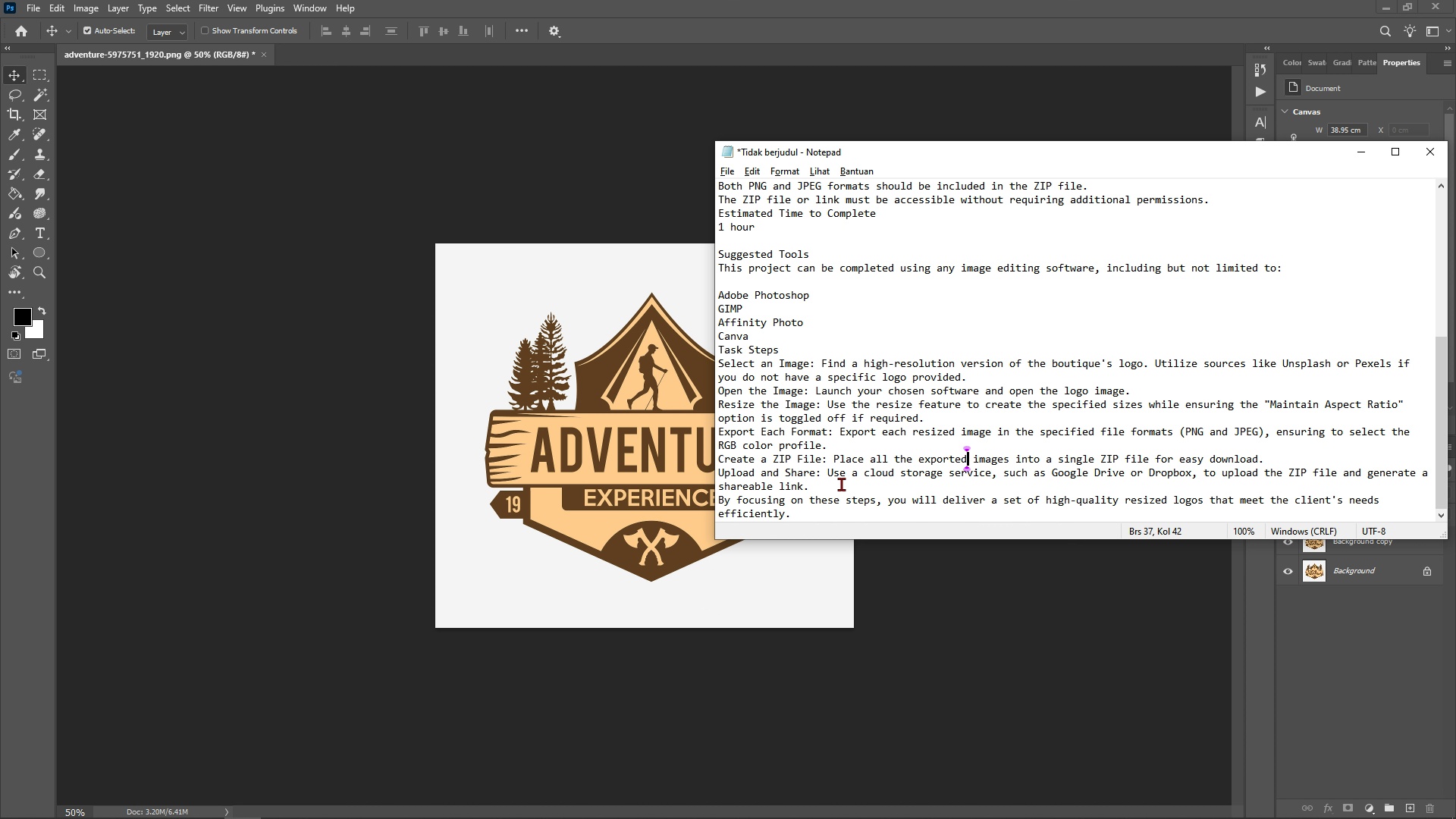 
scroll: coordinate [841, 484], scroll_direction: up, amount: 9.0
 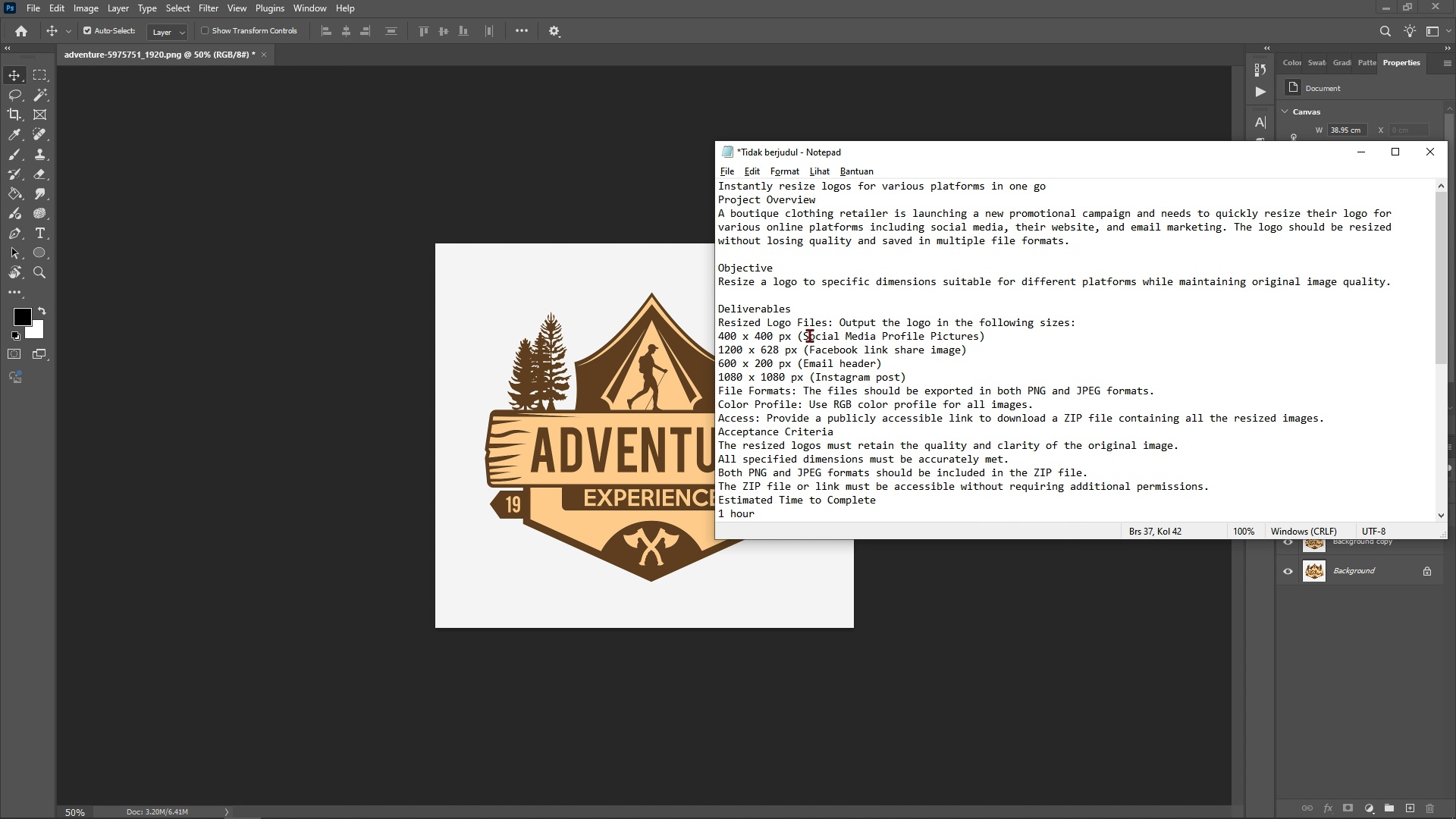 
wait(22.39)
 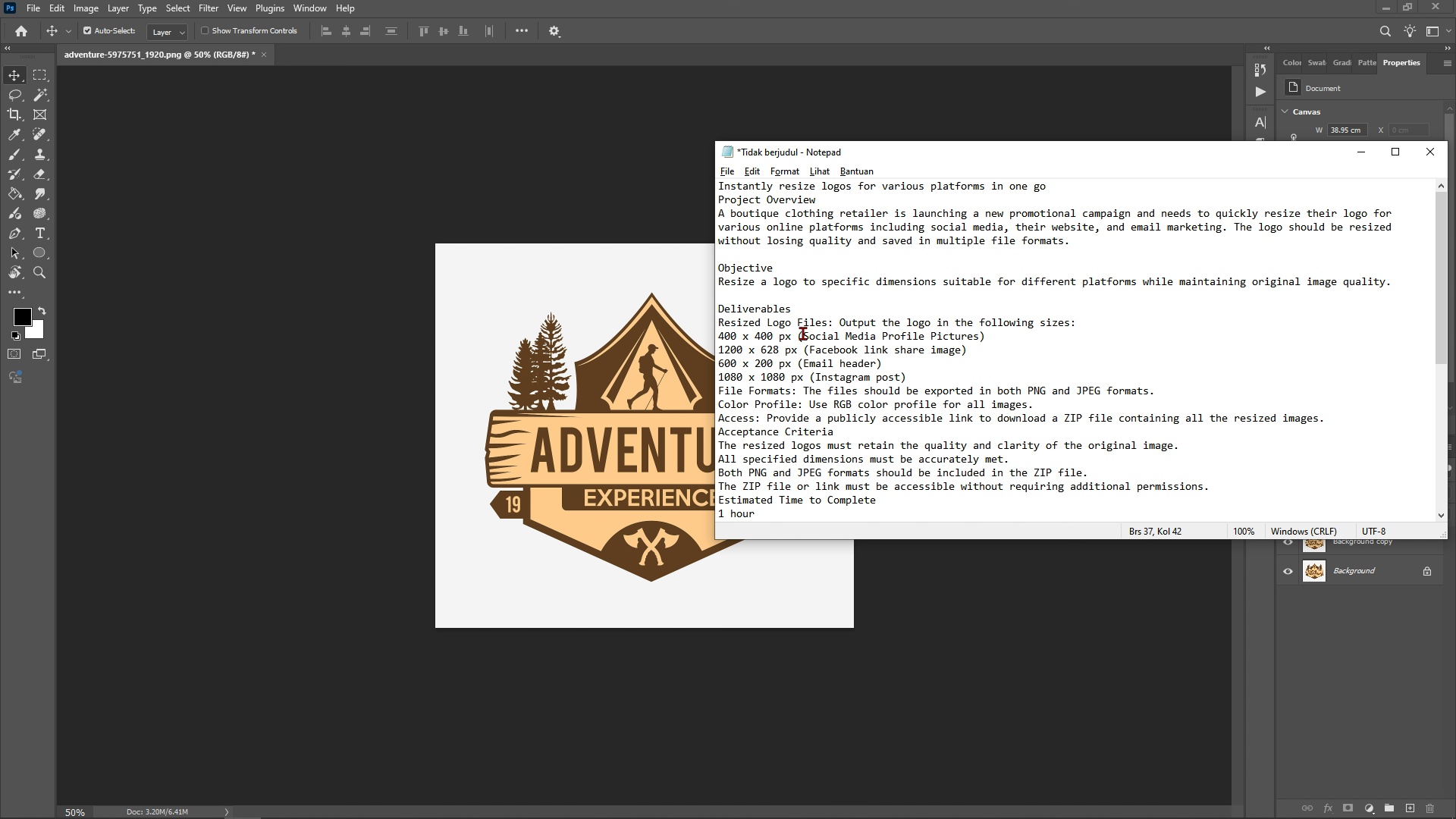 
key(Control+C)
 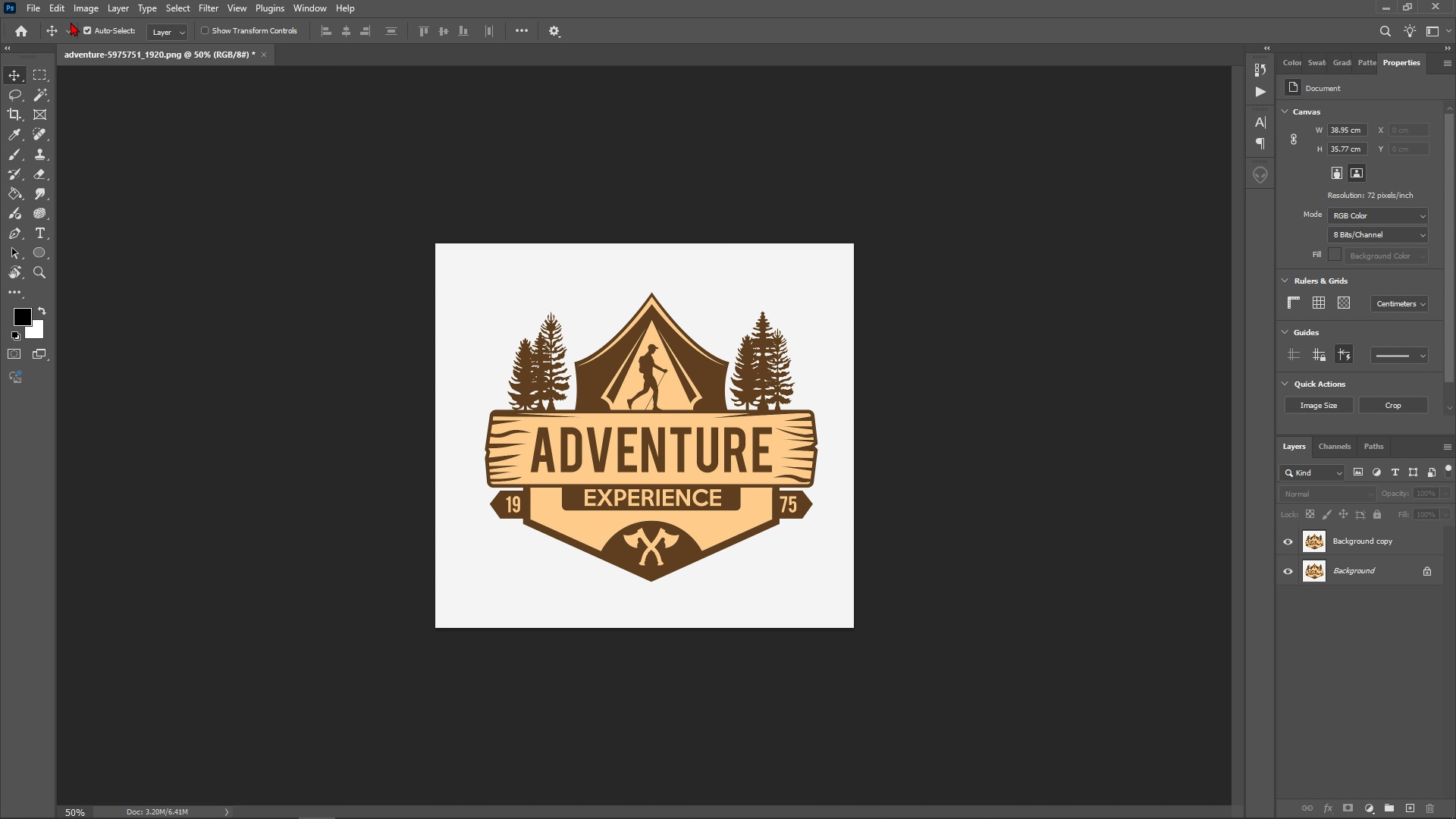 
left_click([37, 8])
 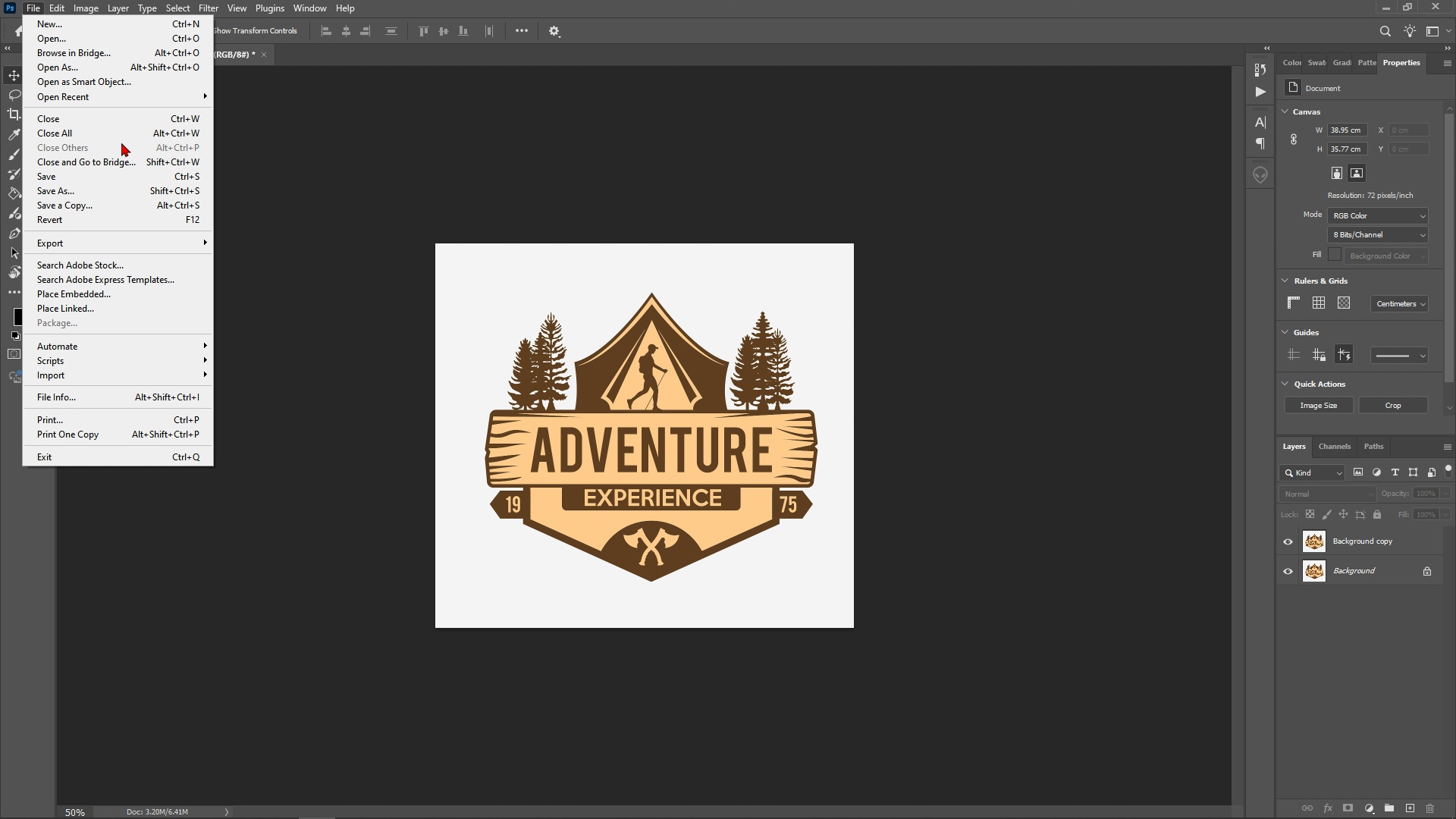 
mouse_move([86, 22])
 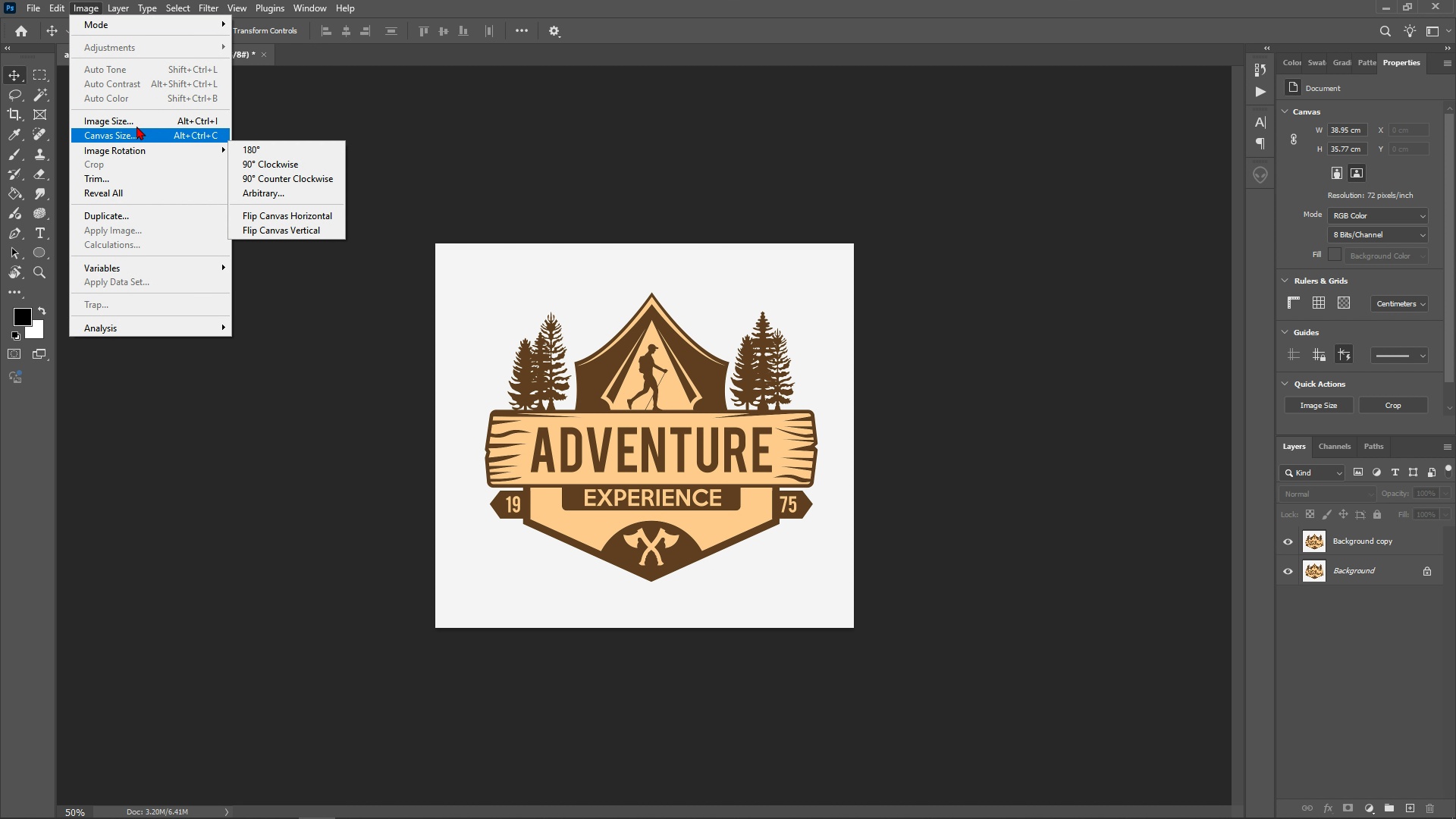 
left_click([134, 115])
 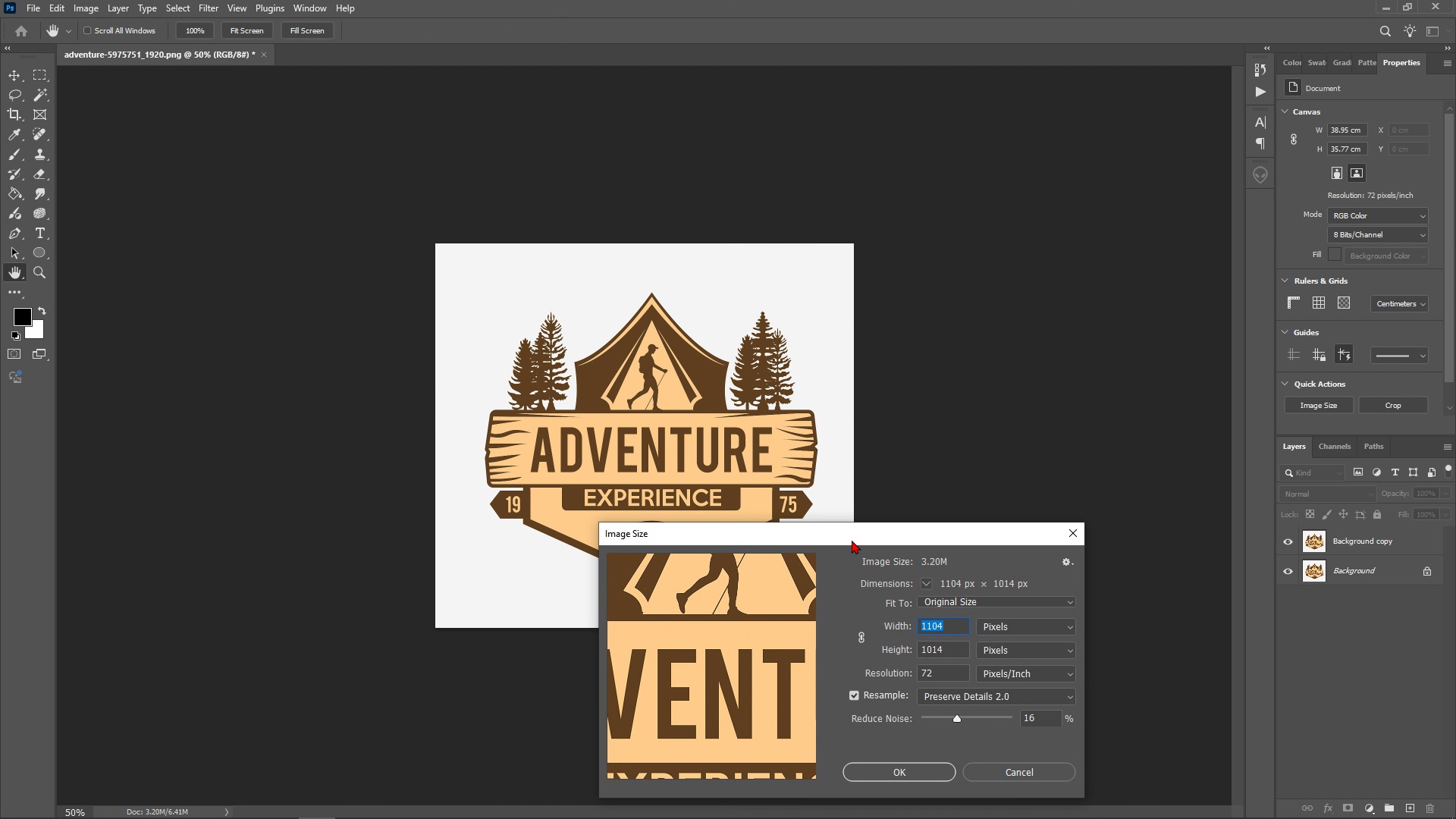 
type(400)
 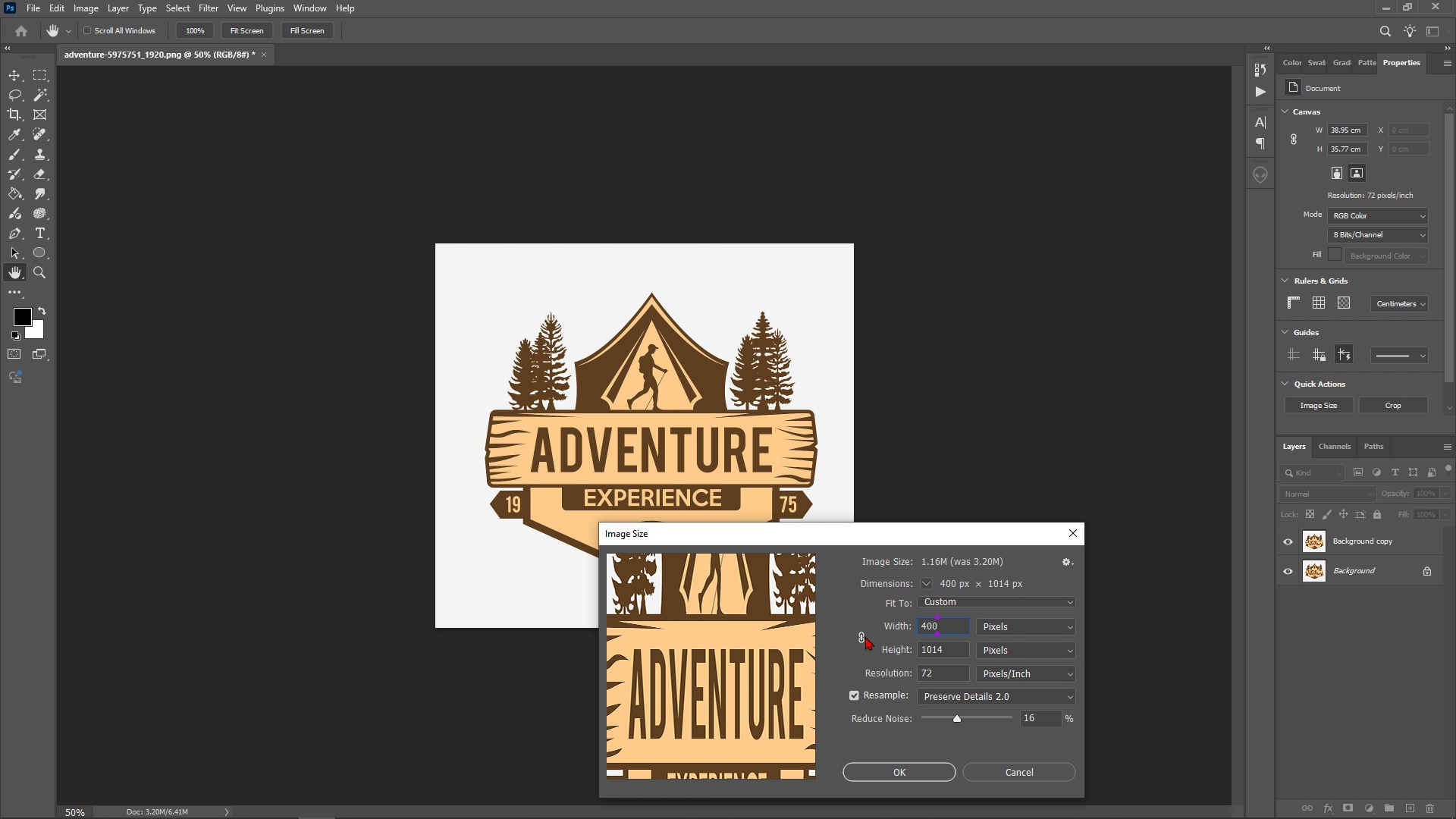 
left_click([860, 633])
 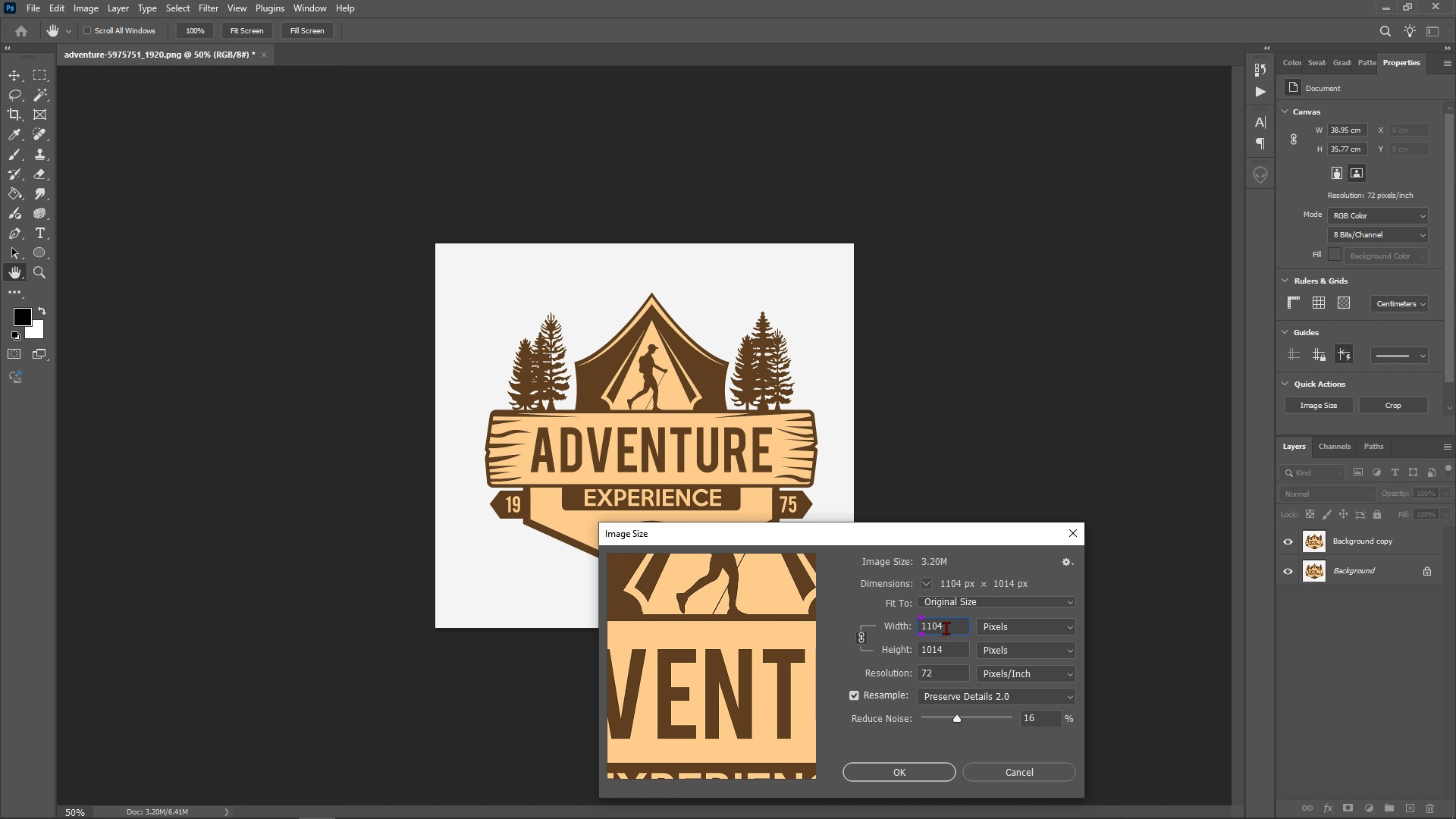 
double_click([948, 627])
 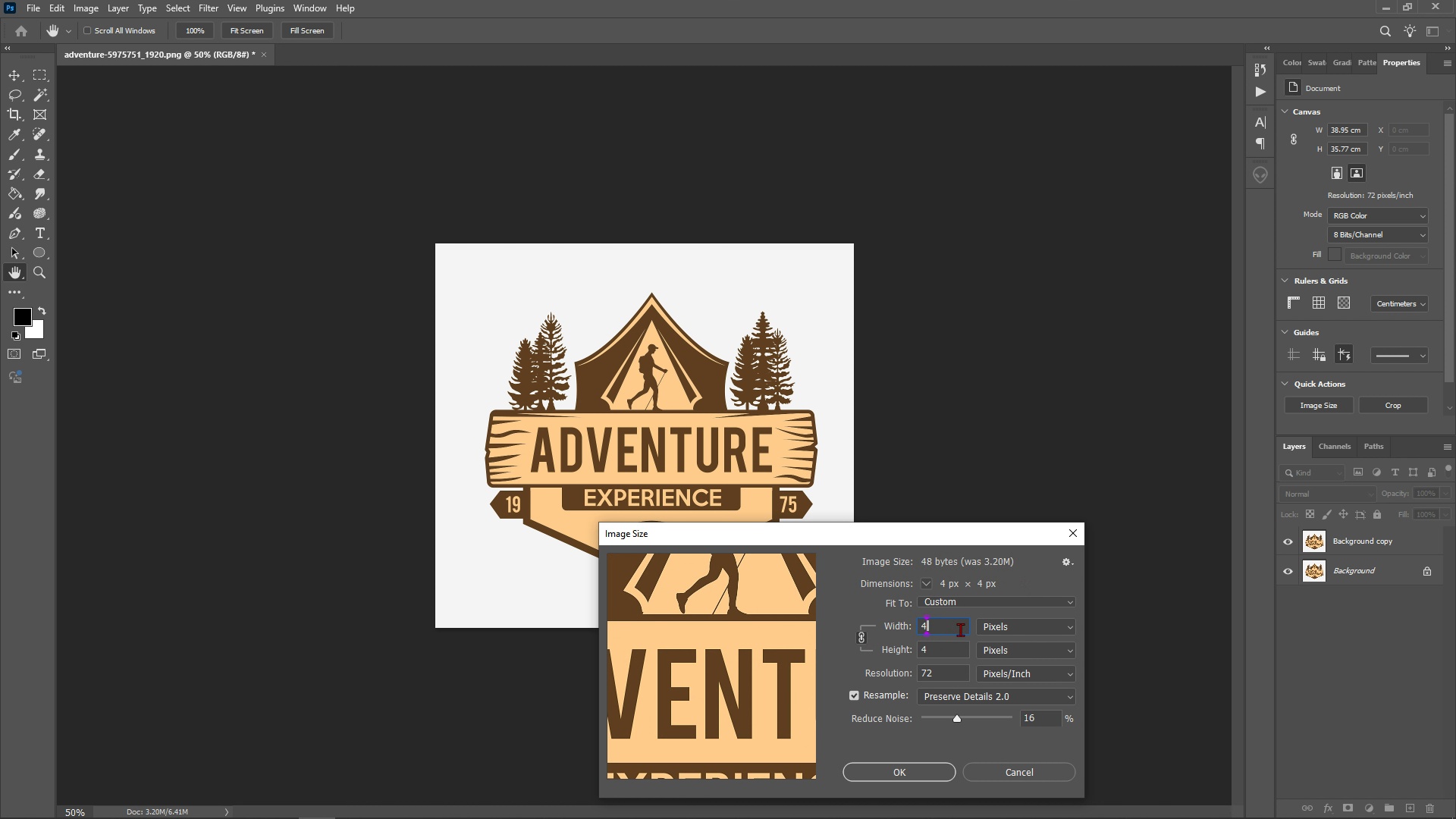 
type(400)
 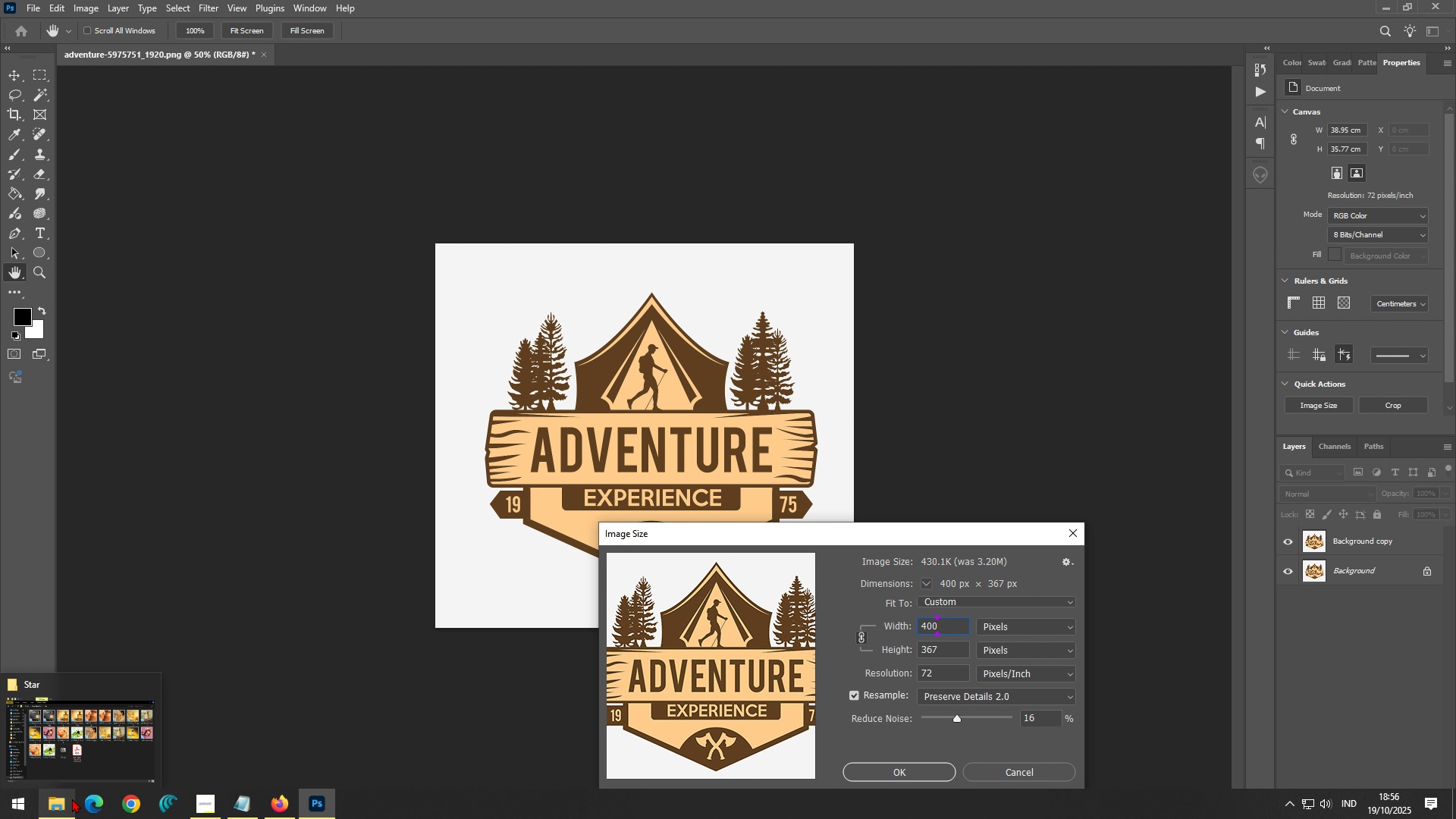 
left_click([239, 807])
 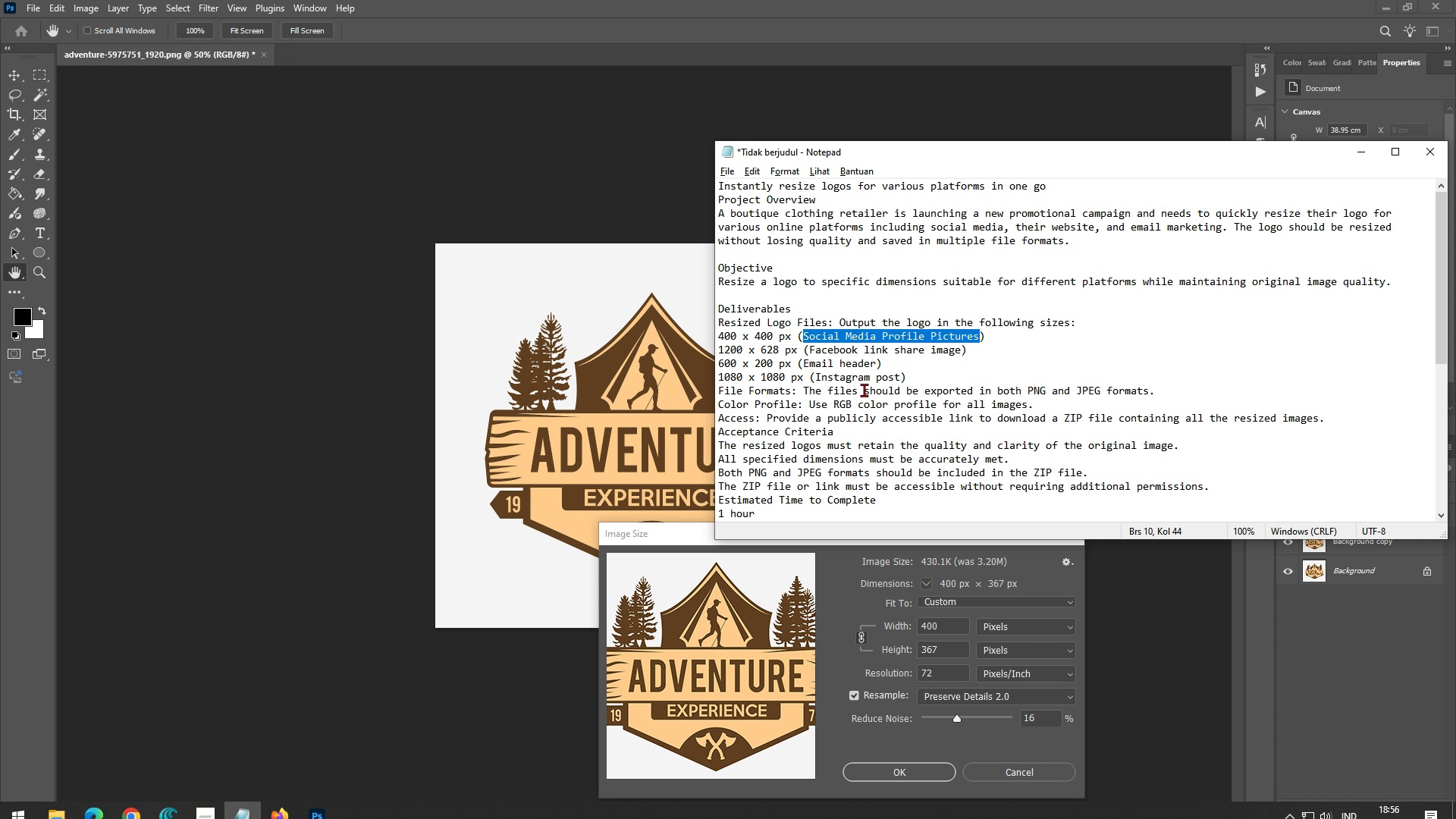 
scroll: coordinate [864, 391], scroll_direction: down, amount: 10.0
 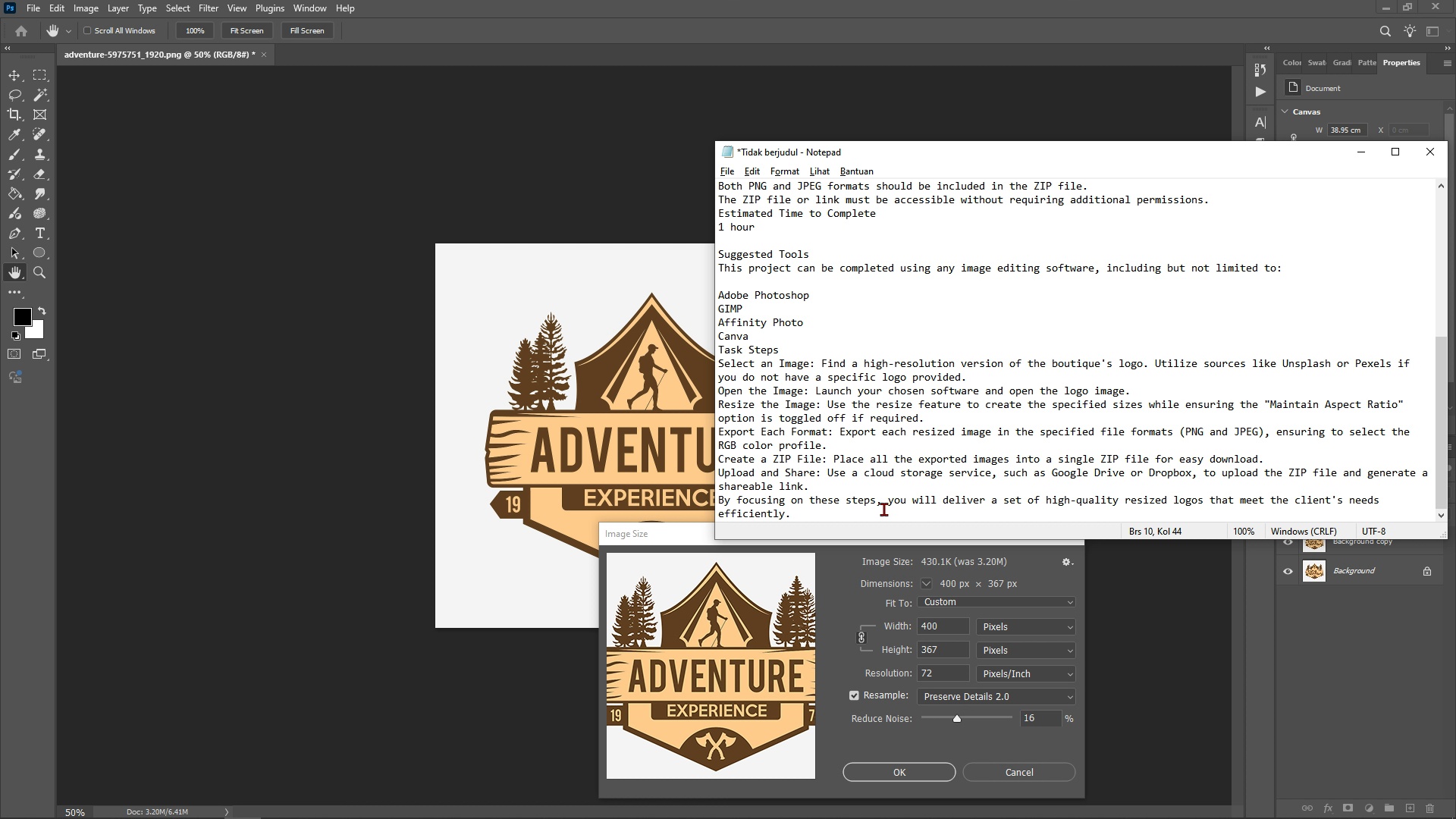 
wait(17.09)
 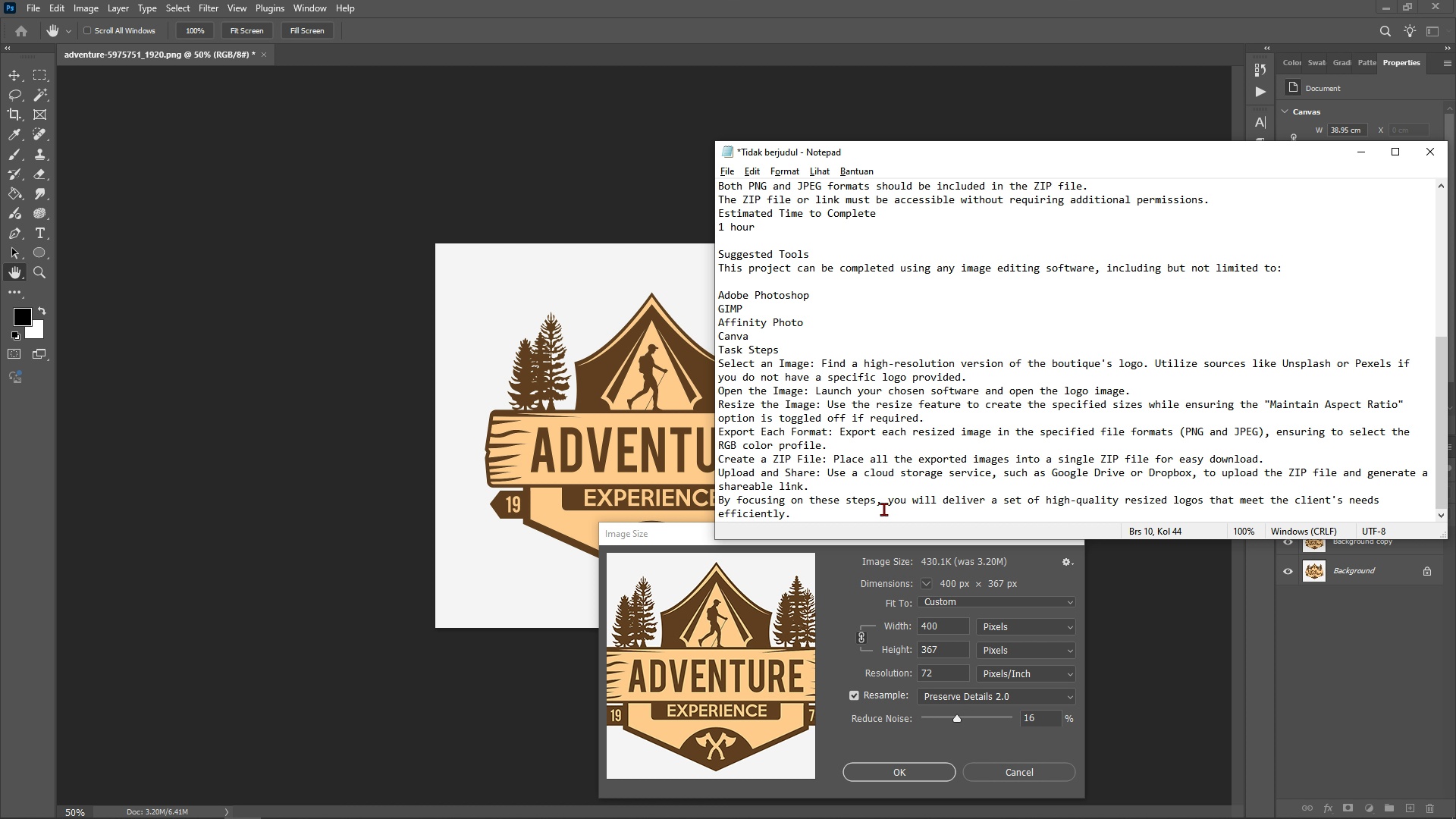 
double_click([962, 645])
 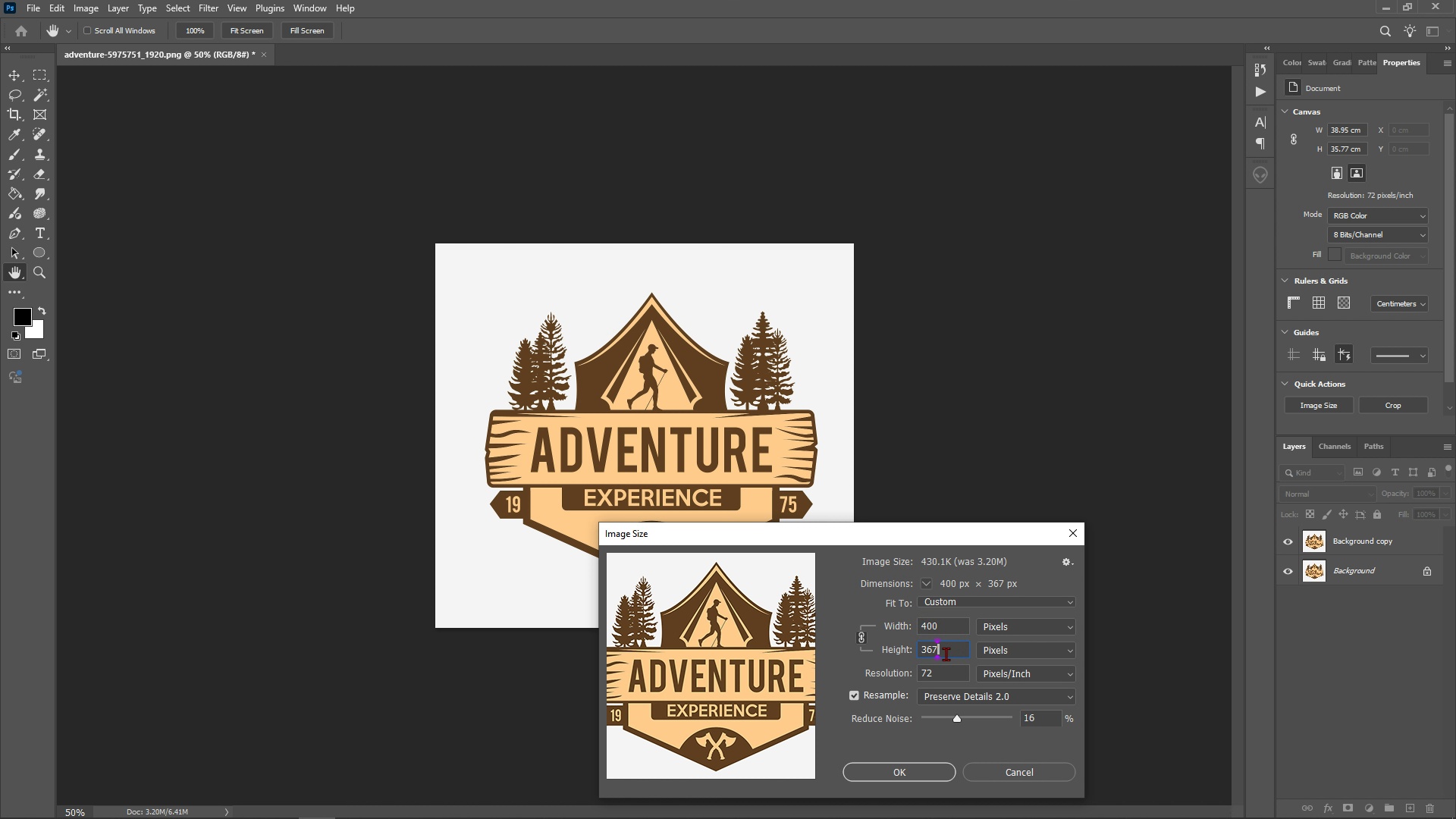 
double_click([946, 654])
 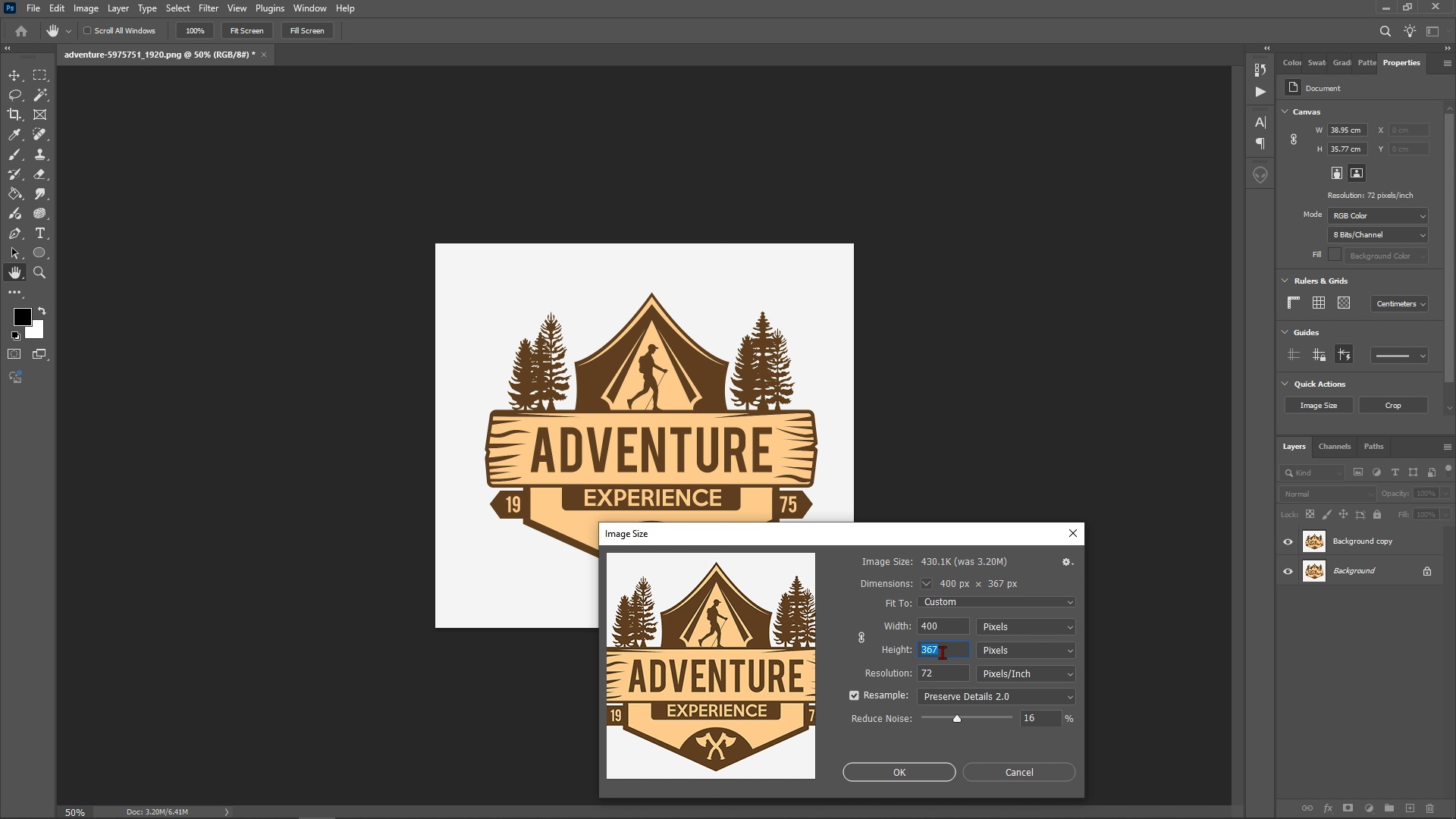 
type(400)
 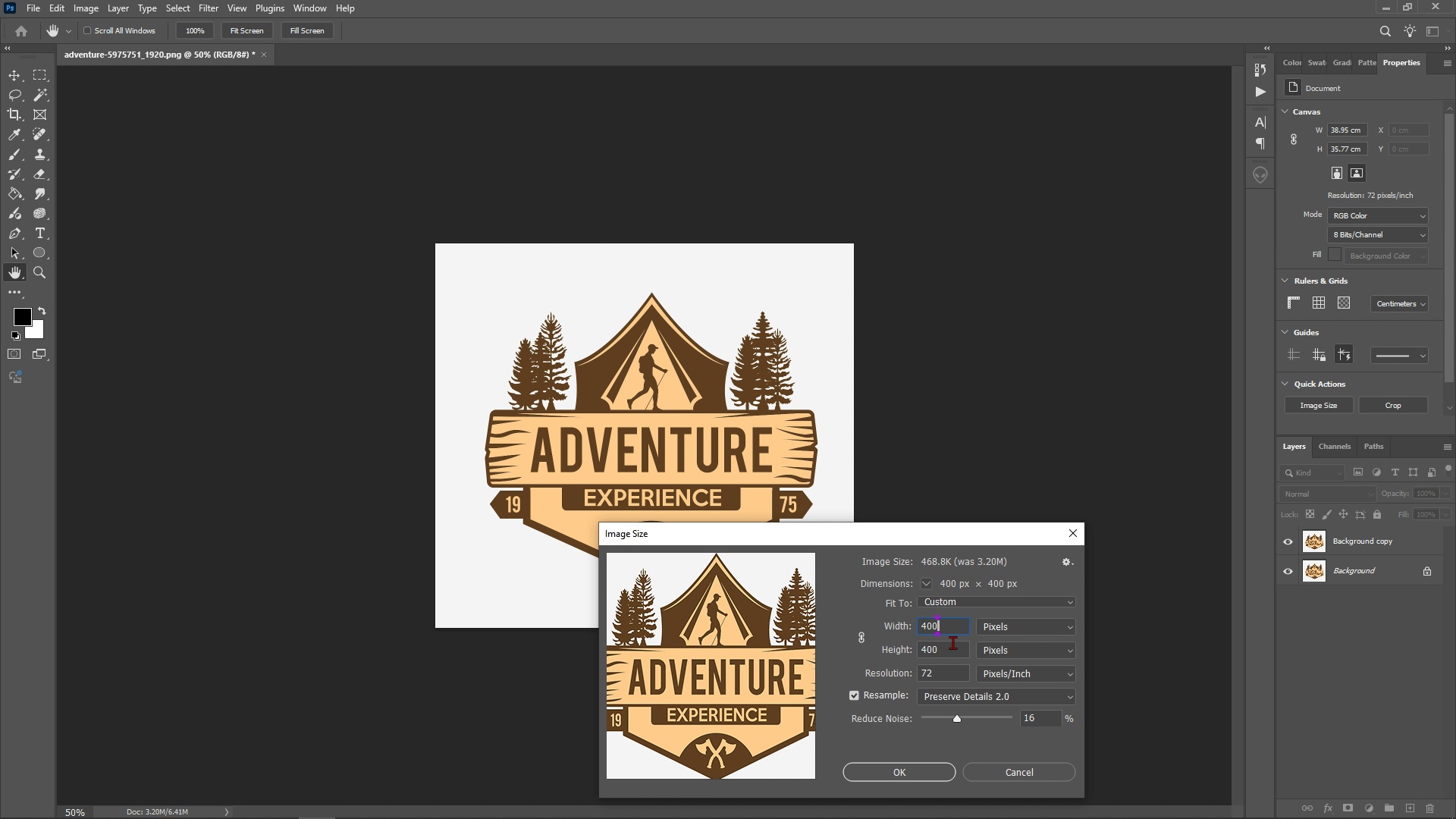 
double_click([952, 642])
 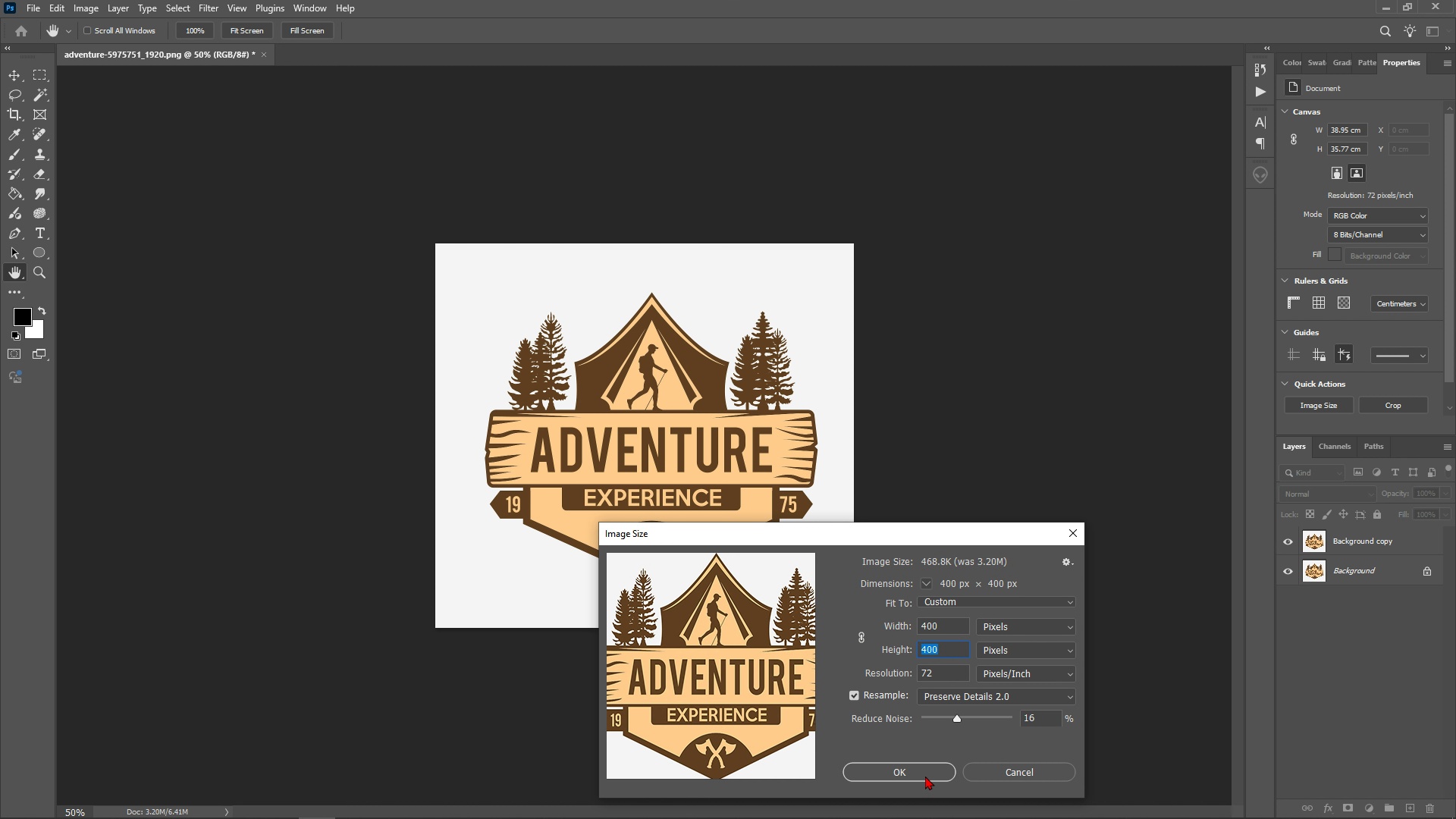 
left_click([930, 770])
 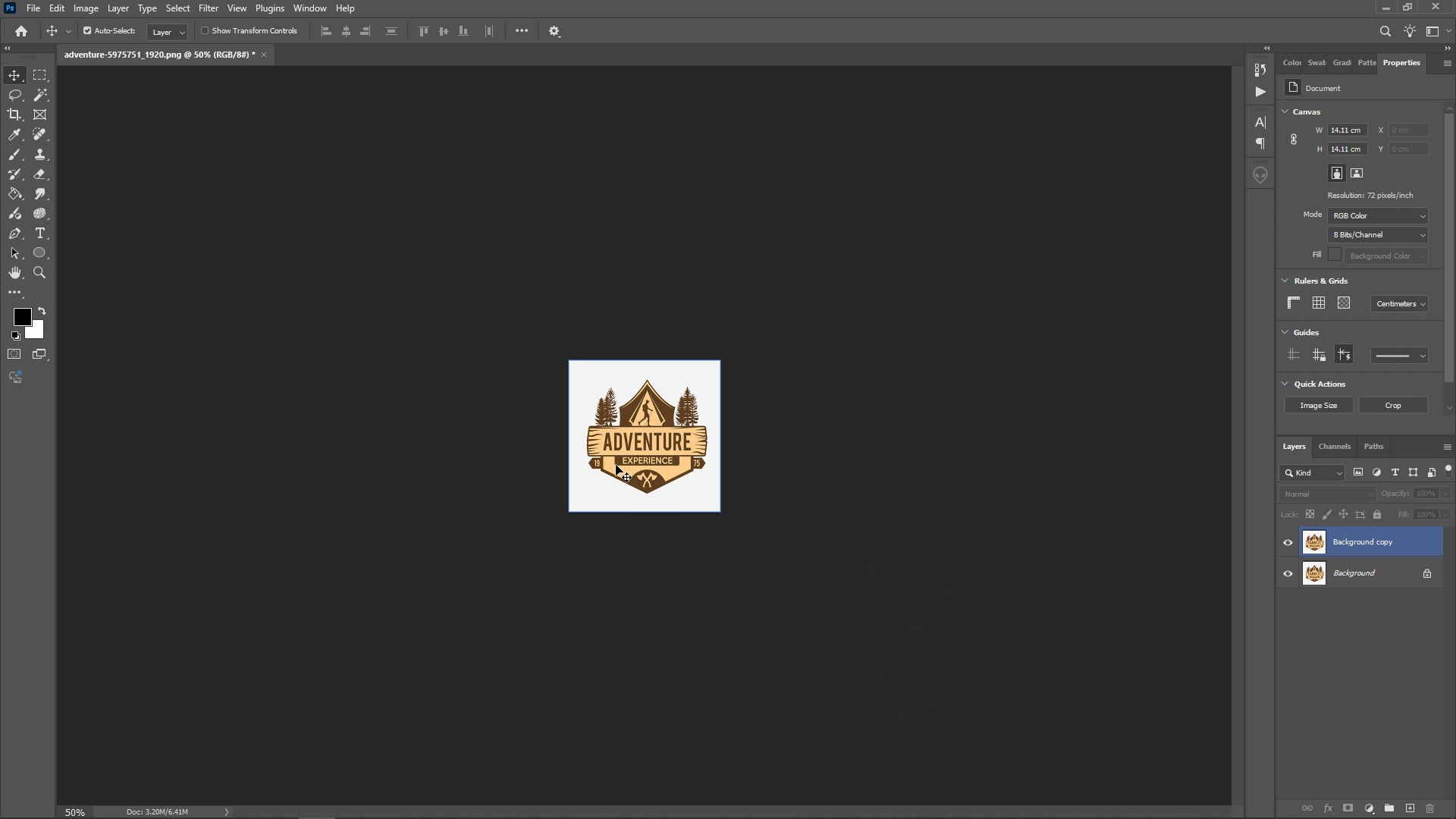 
hold_key(key=ControlLeft, duration=0.83)
scroll: coordinate [652, 444], scroll_direction: up, amount: 8.0
 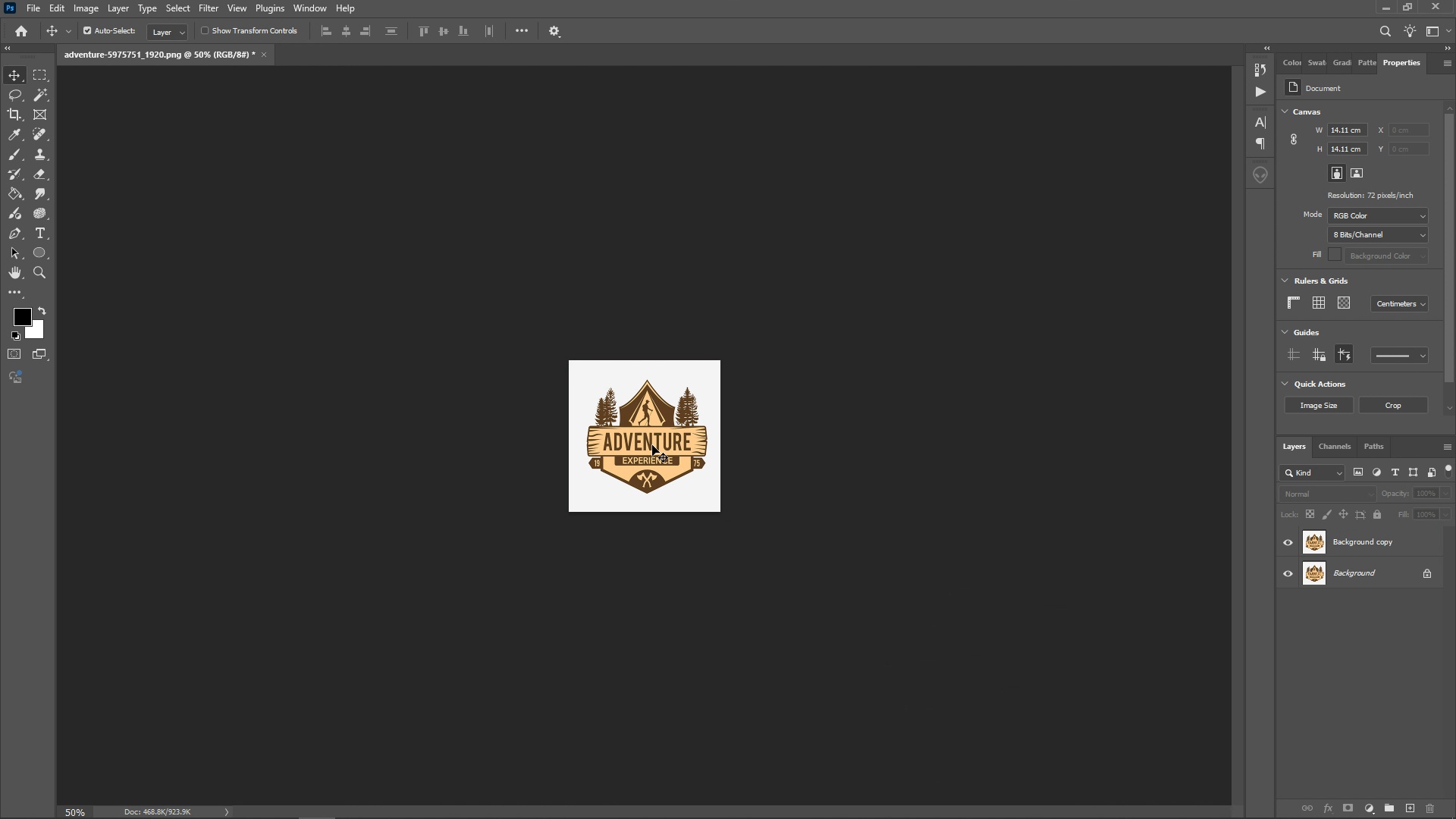 
hold_key(key=ControlLeft, duration=1.65)
scroll: coordinate [610, 474], scroll_direction: up, amount: 6.0
 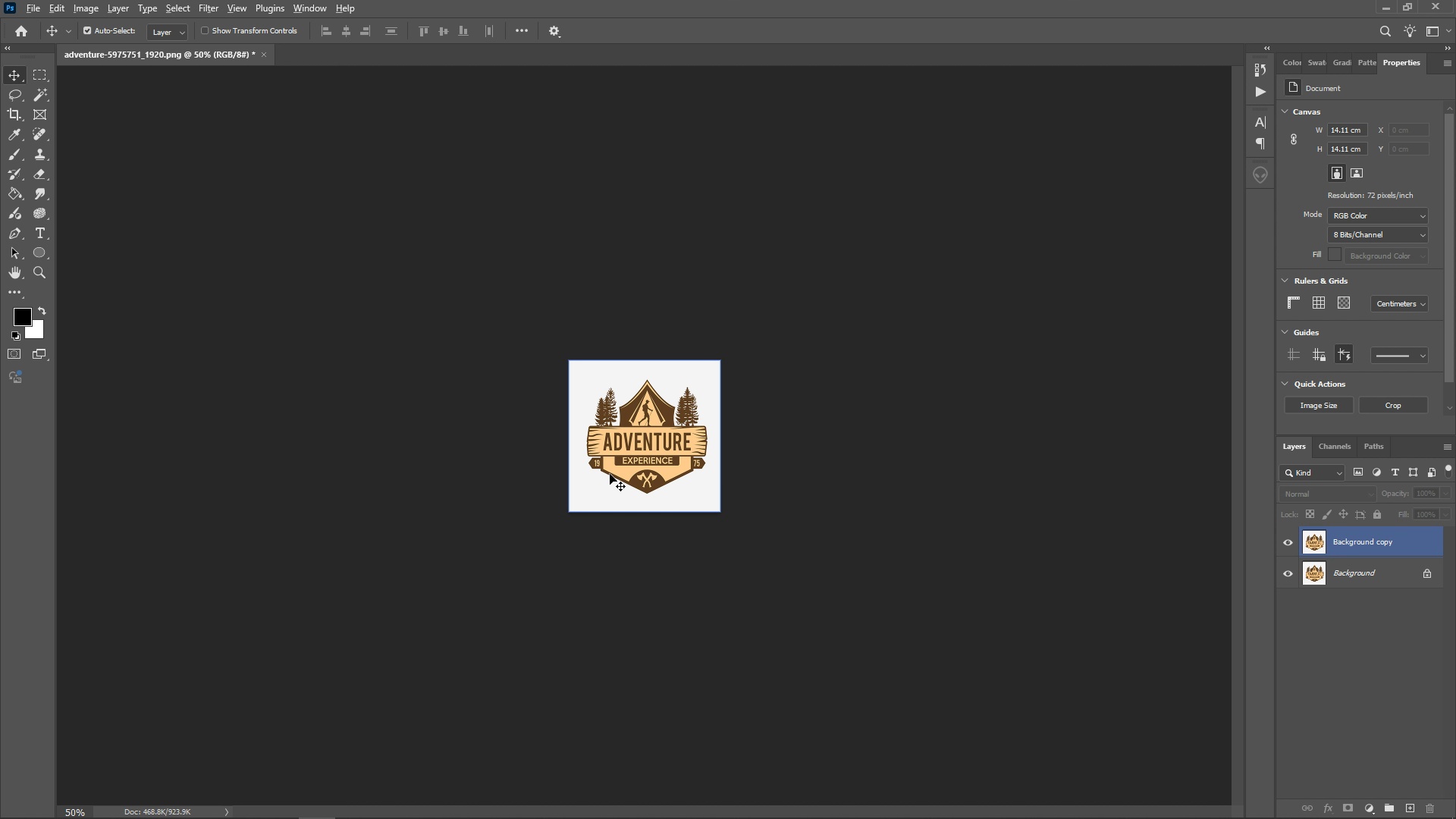 
hold_key(key=AltLeft, duration=1.4)
 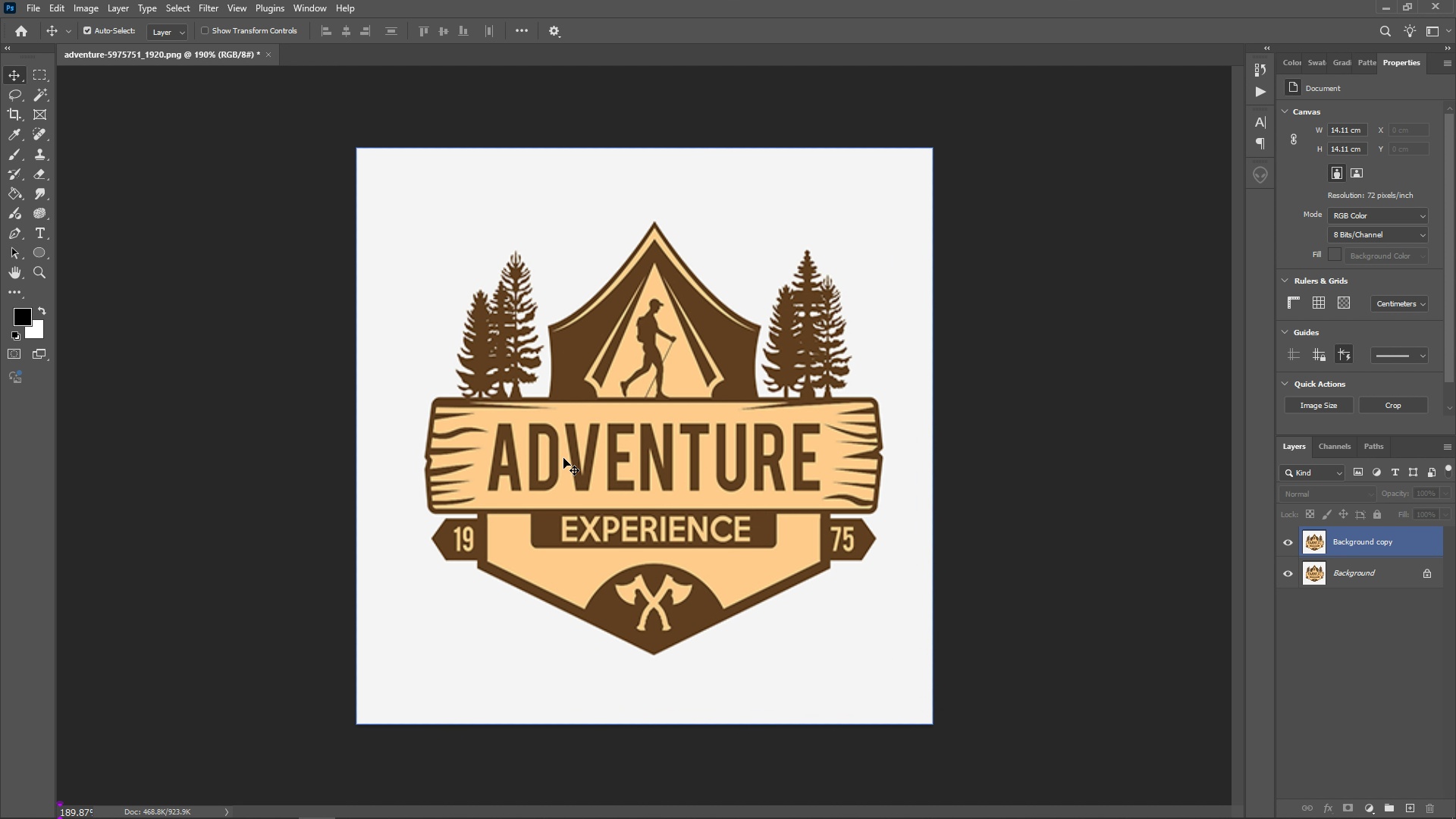 
hold_key(key=AltLeft, duration=0.78)
scroll: coordinate [589, 461], scroll_direction: down, amount: 2.0
 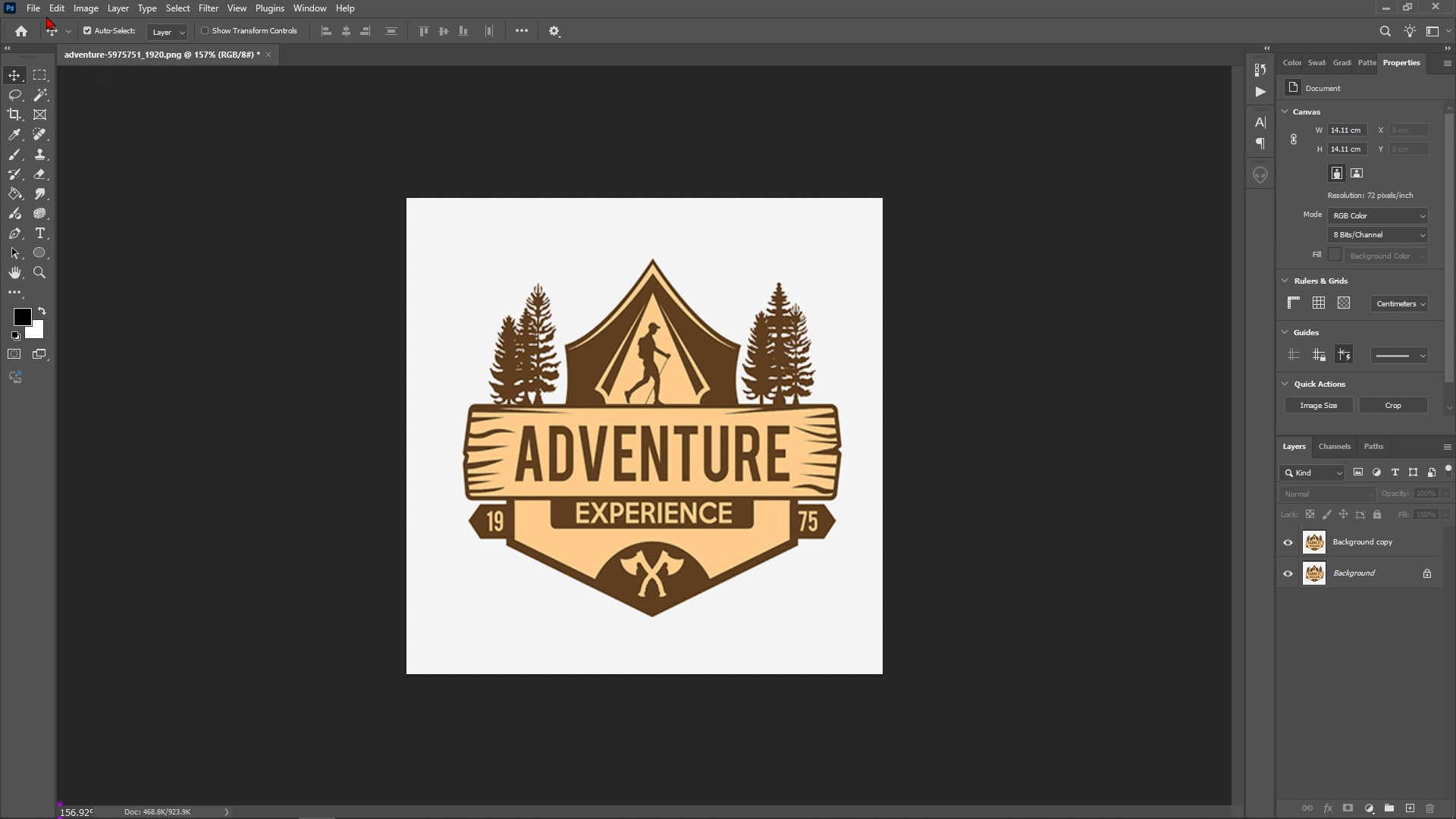 
left_click([36, 13])
 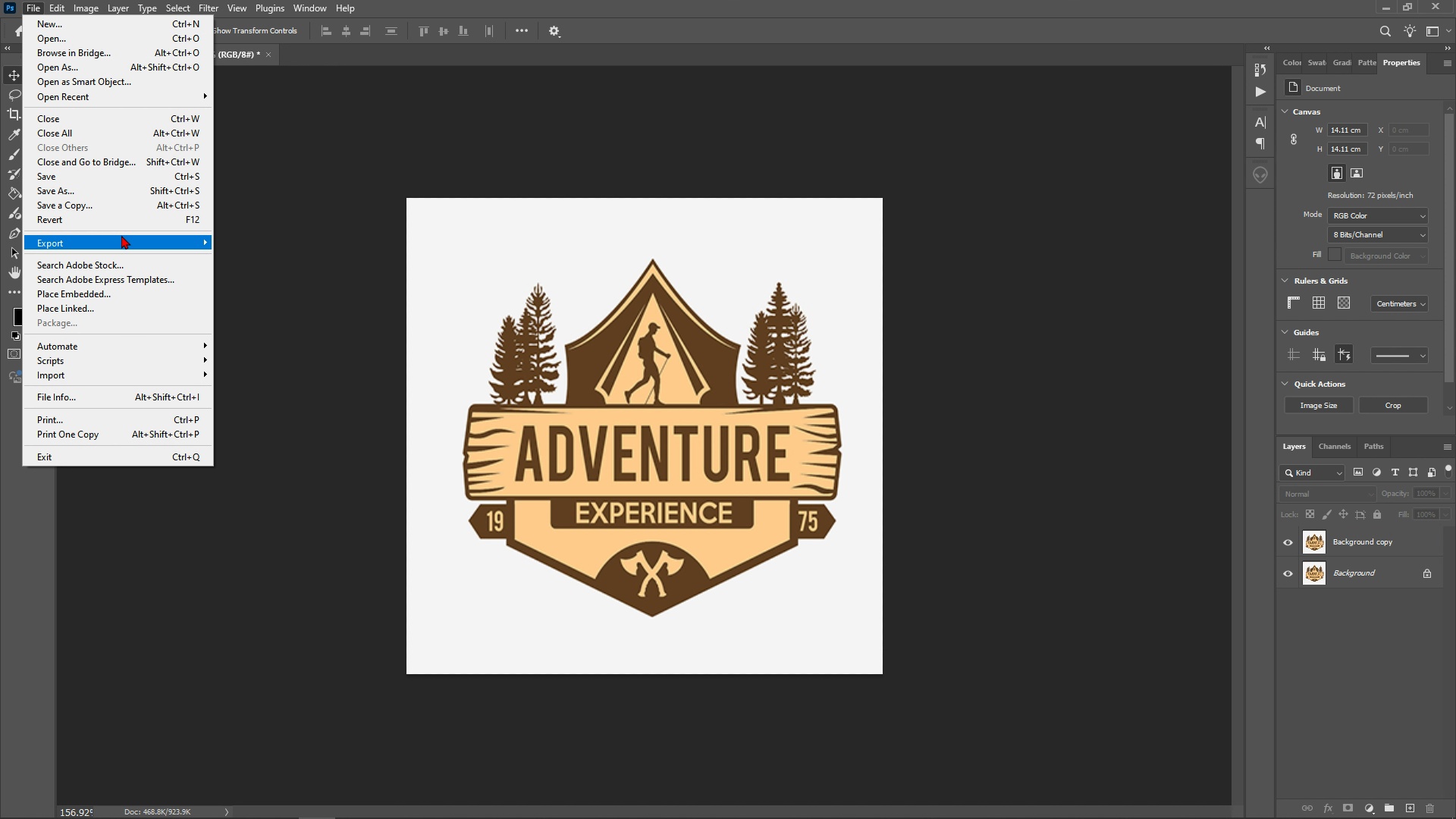 
left_click([129, 237])
 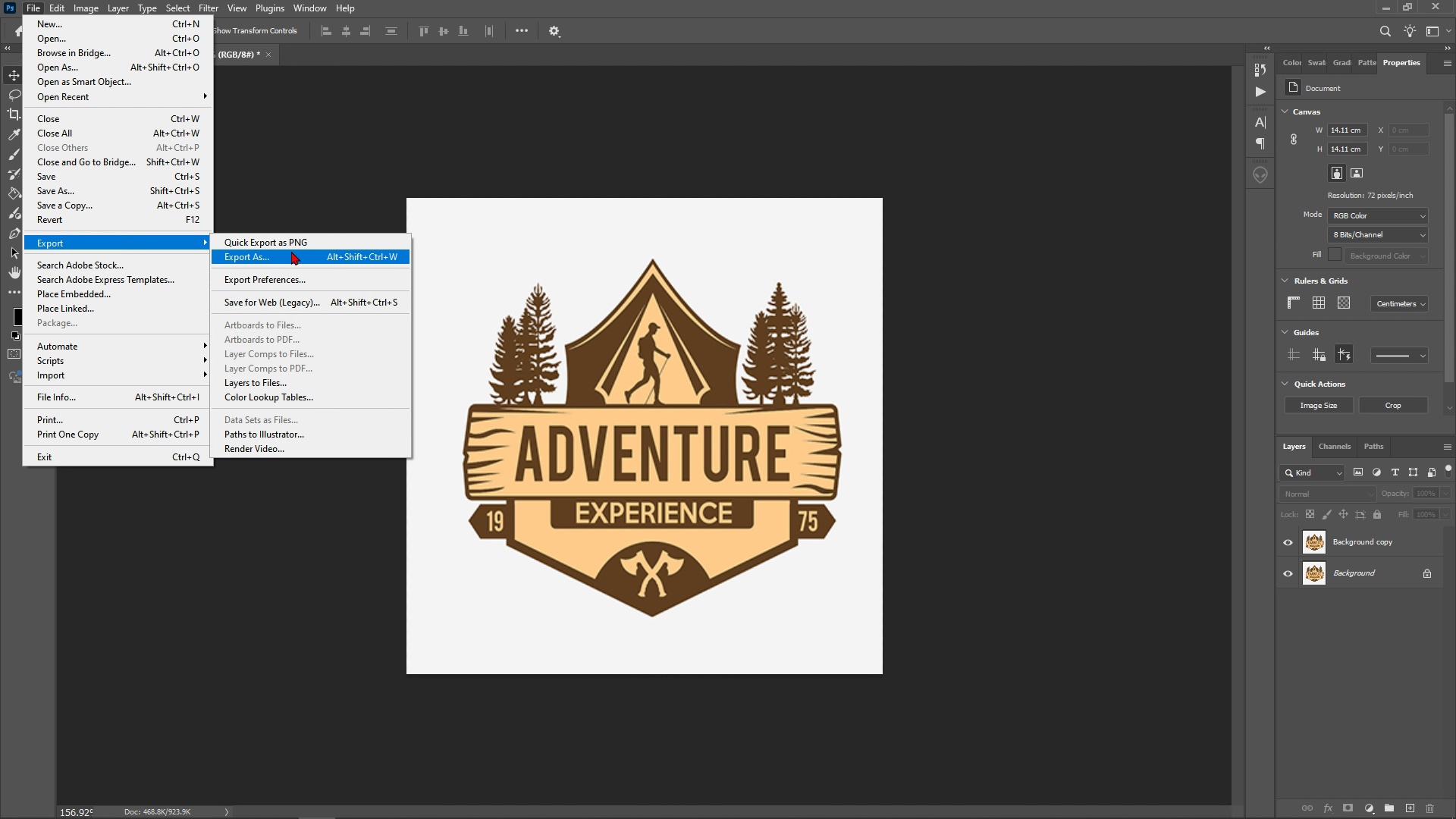 
left_click([291, 251])
 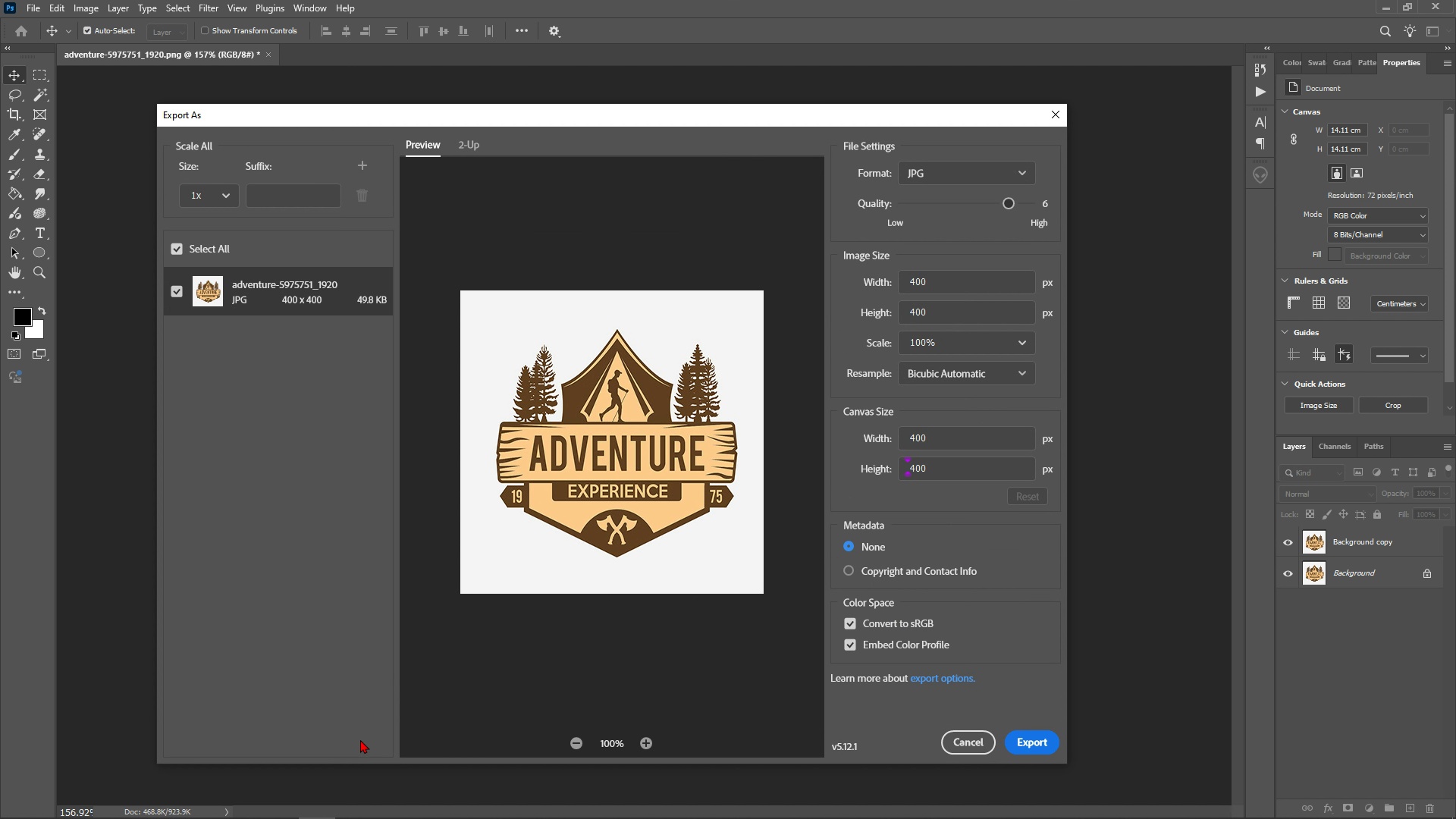 
wait(7.32)
 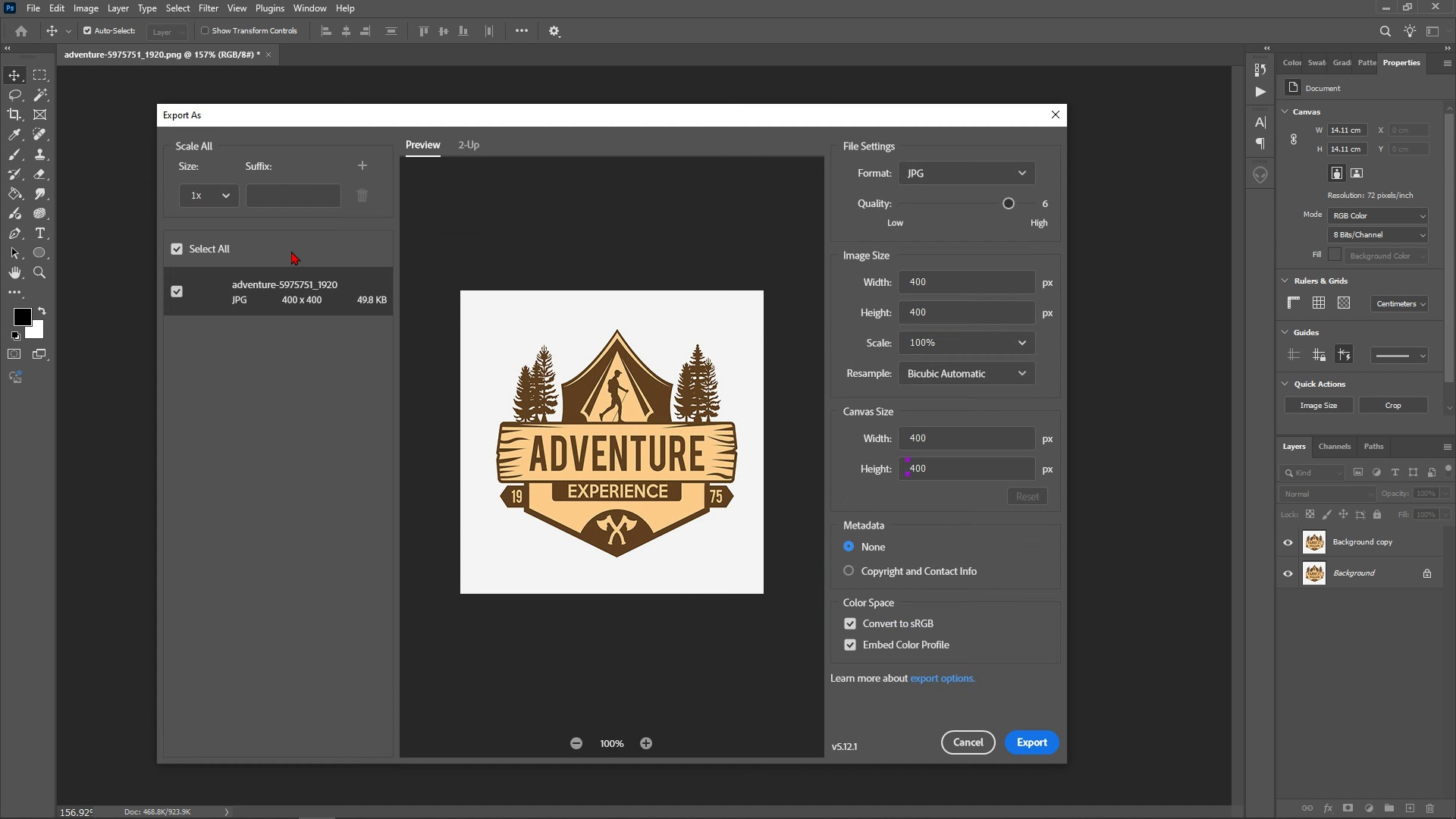 
left_click([1034, 742])
 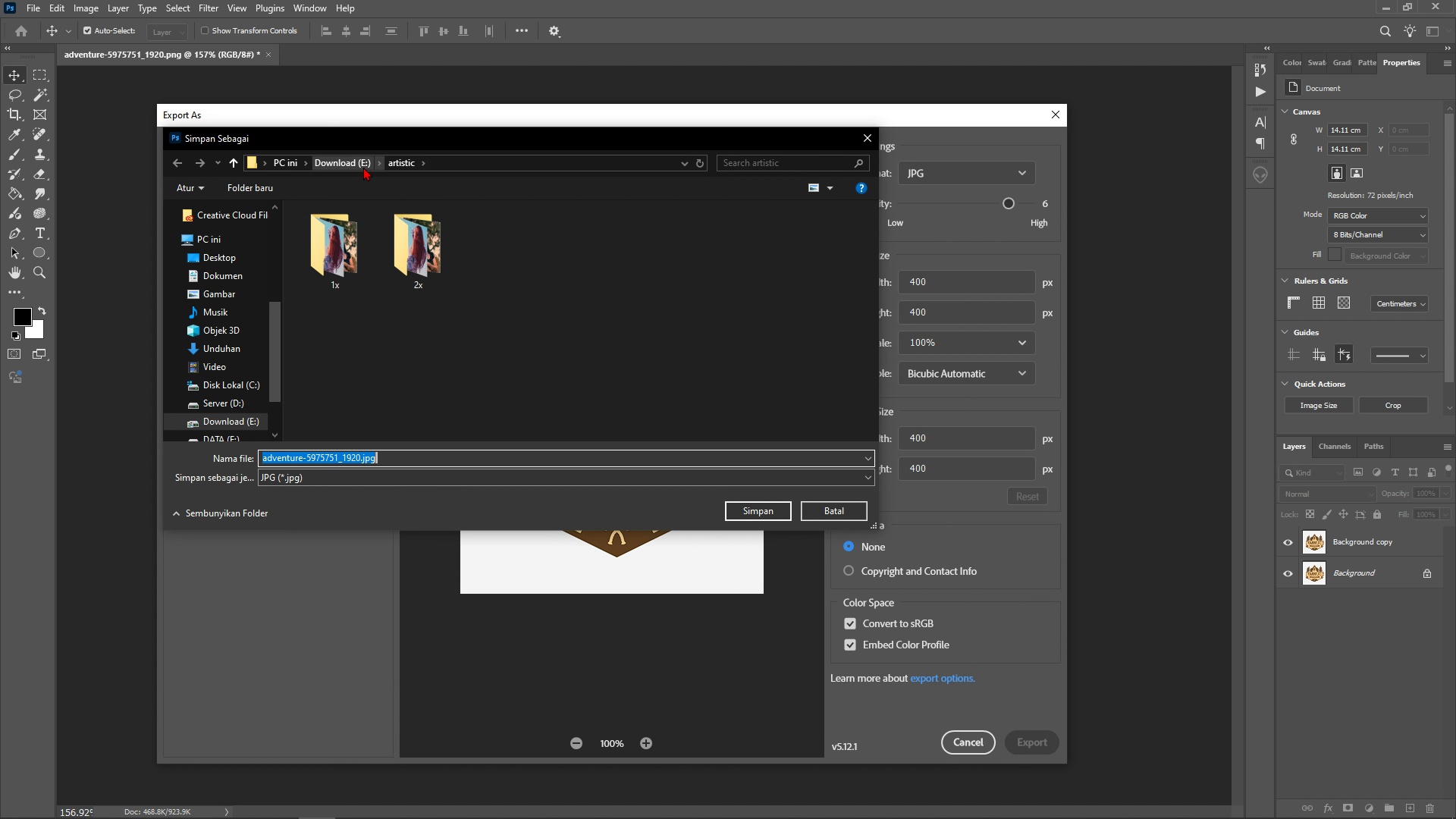 
left_click([343, 159])
 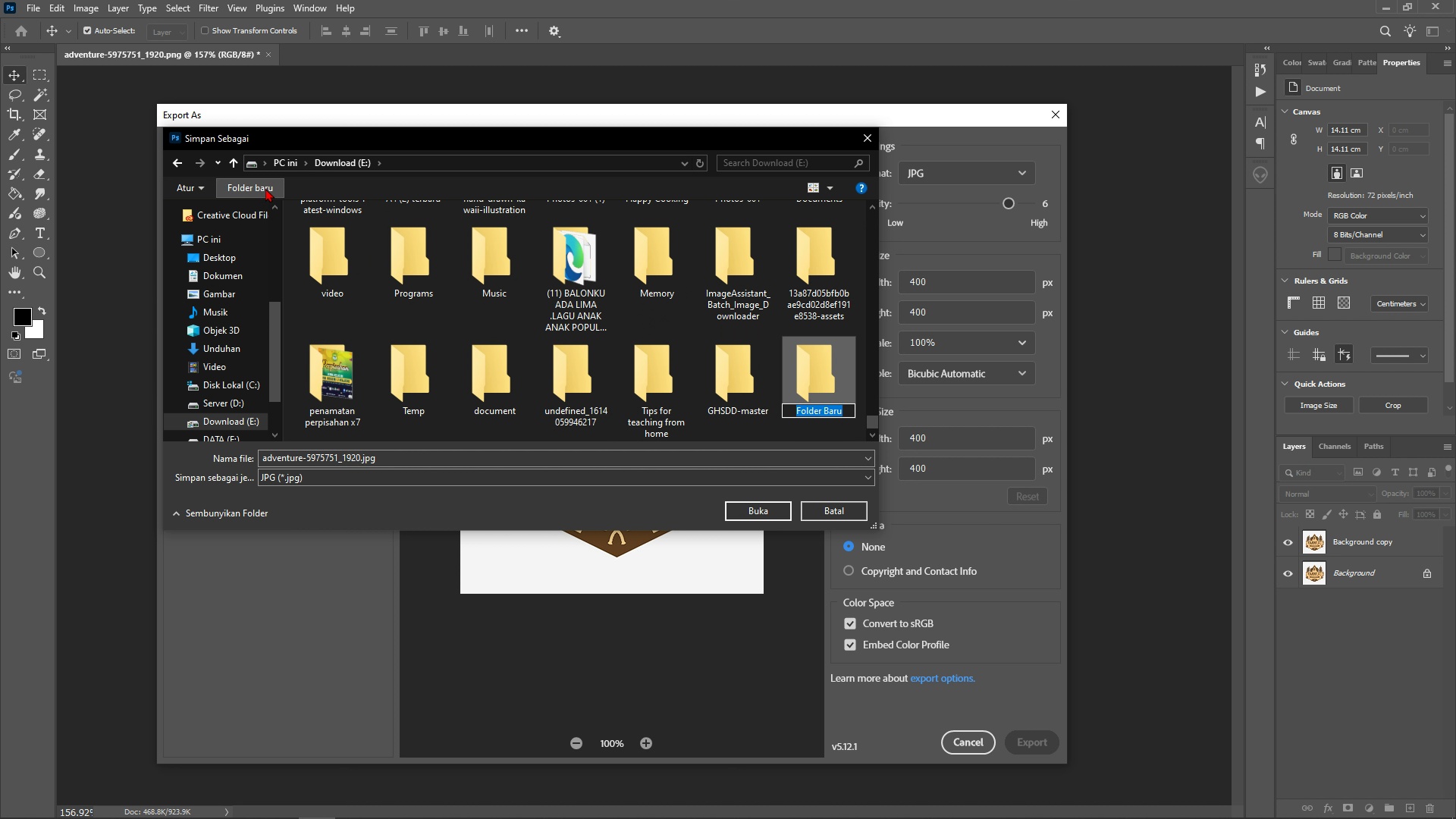 
wait(6.12)
 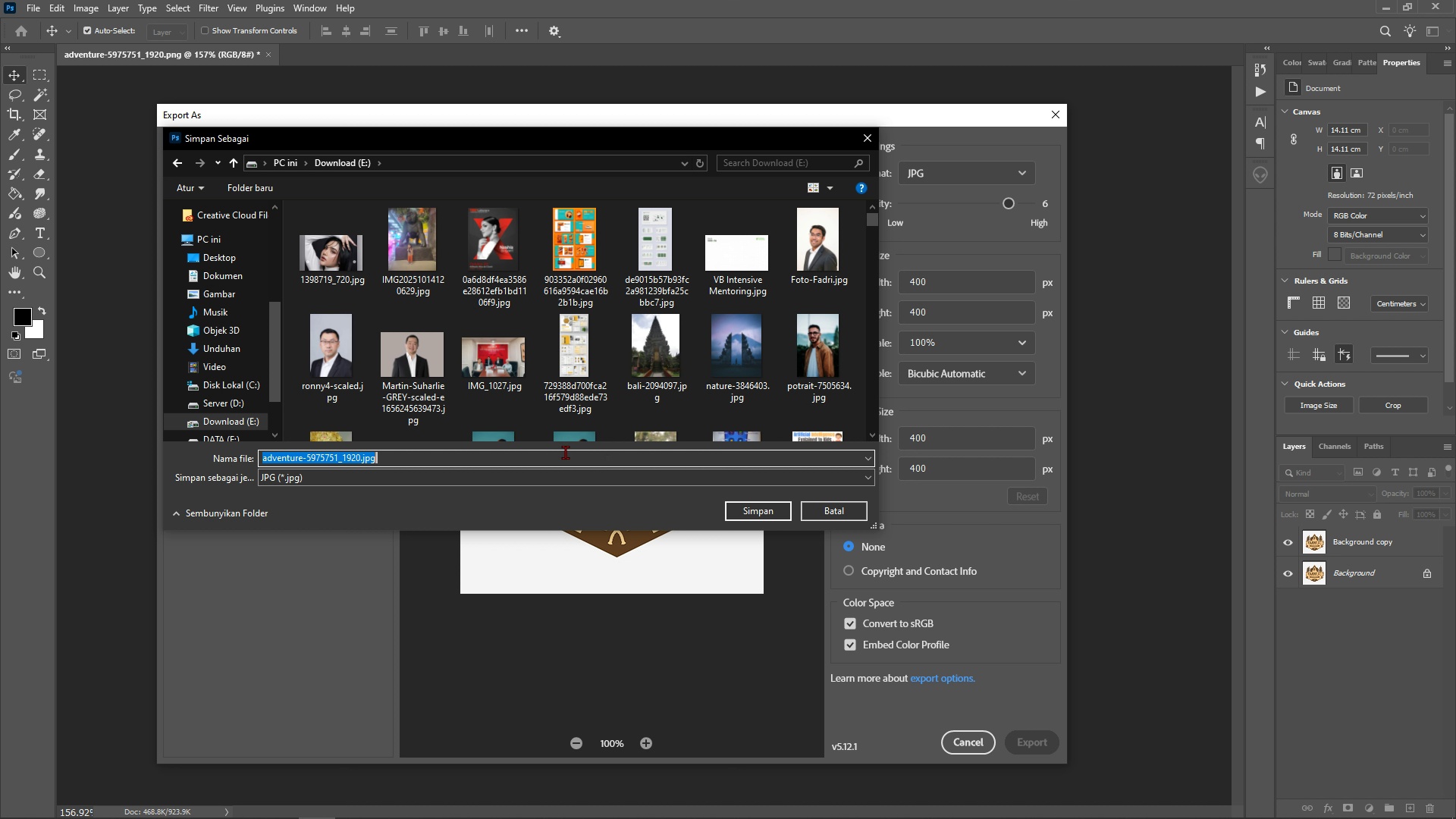 
type(boutique logo)
 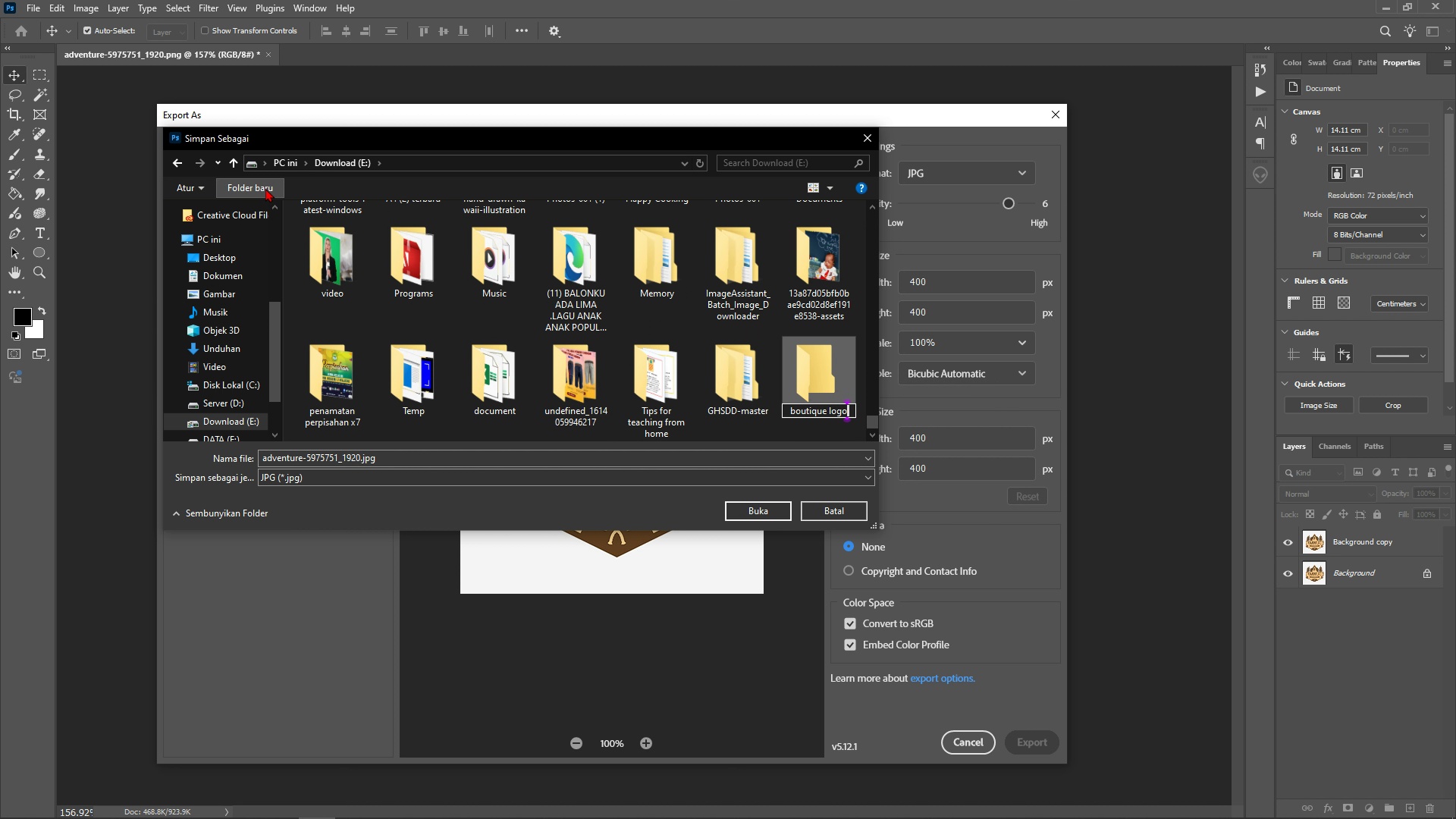 
key(Enter)
 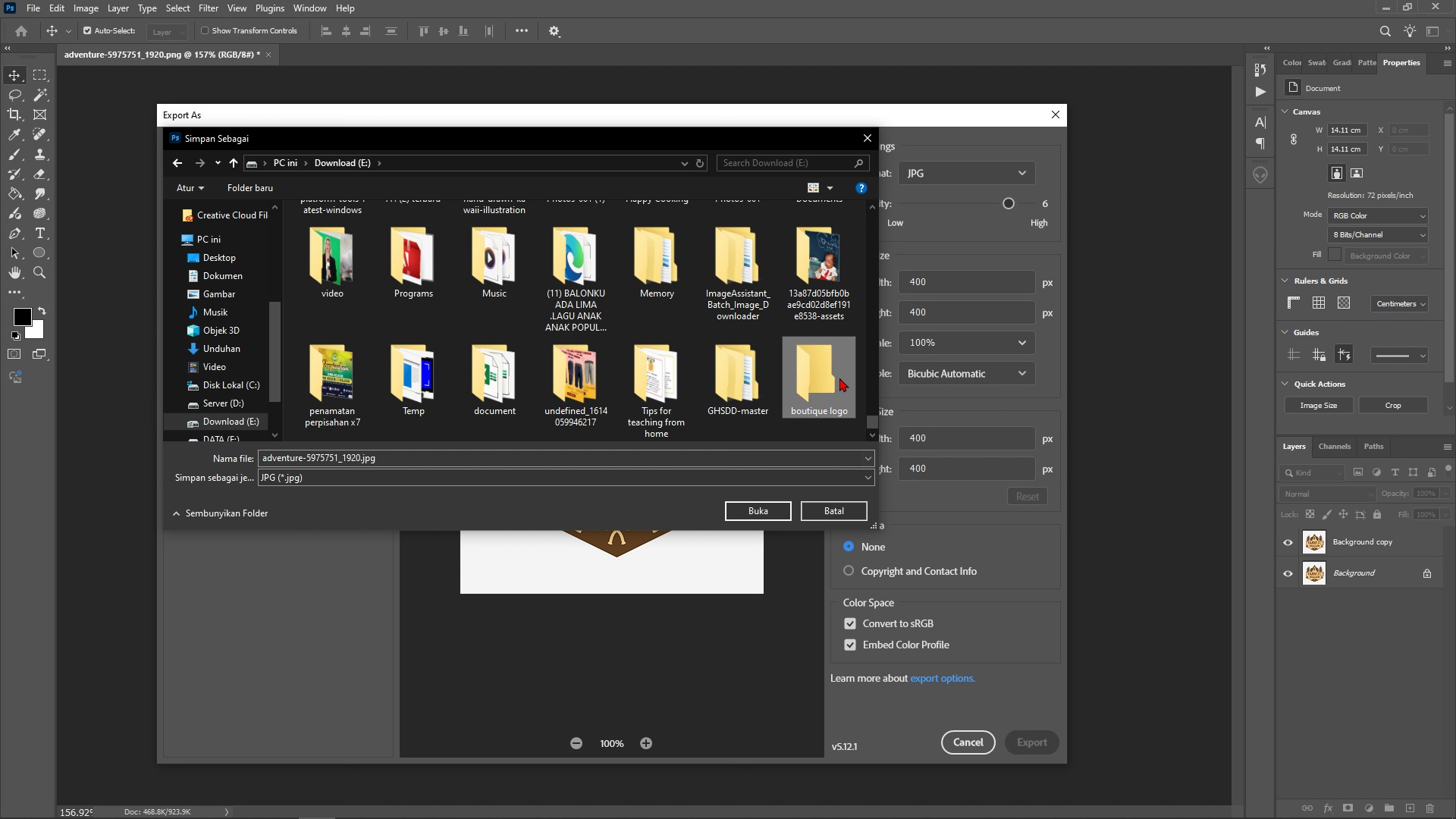 
double_click([838, 377])
 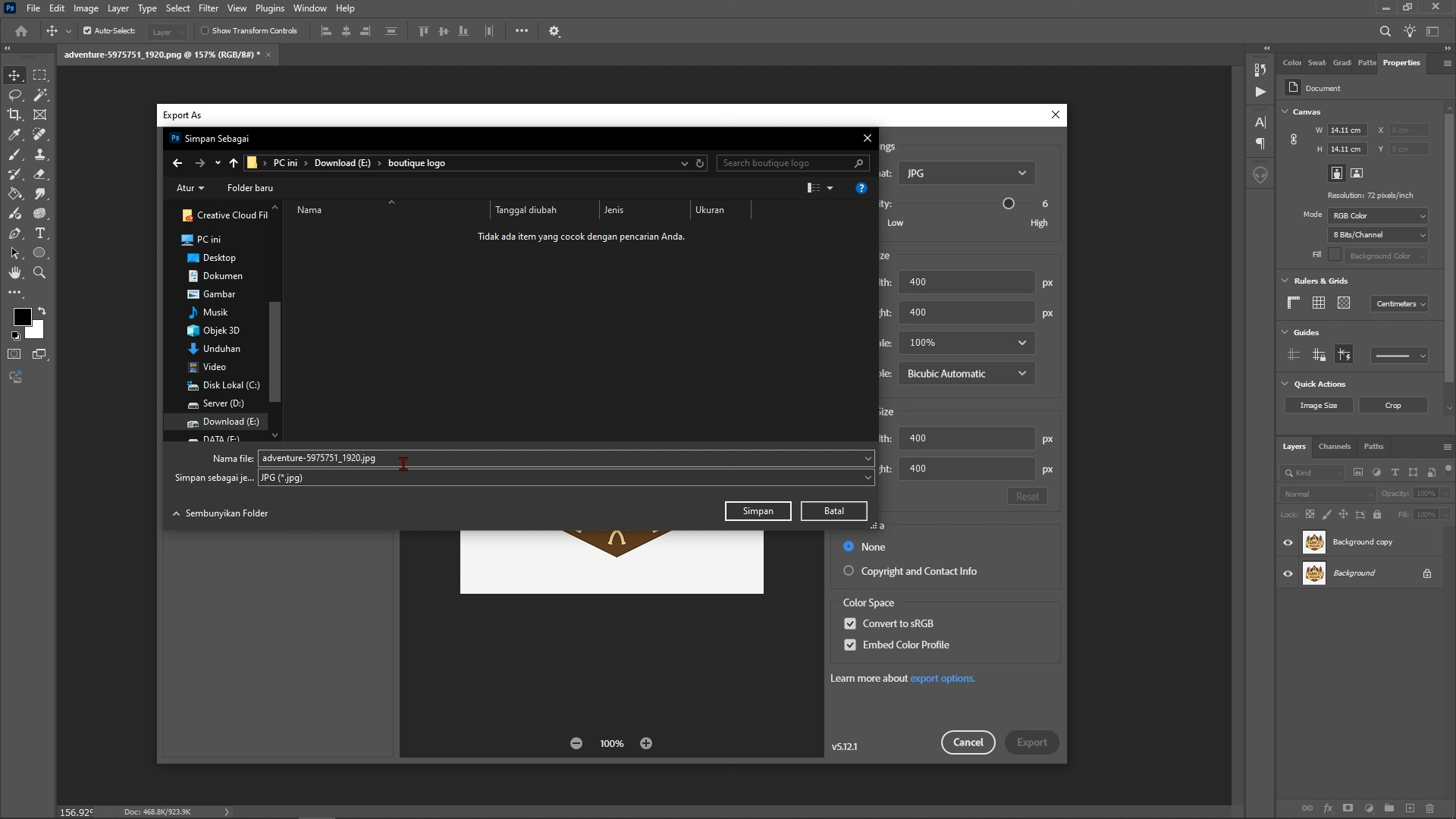 
left_click([403, 463])
 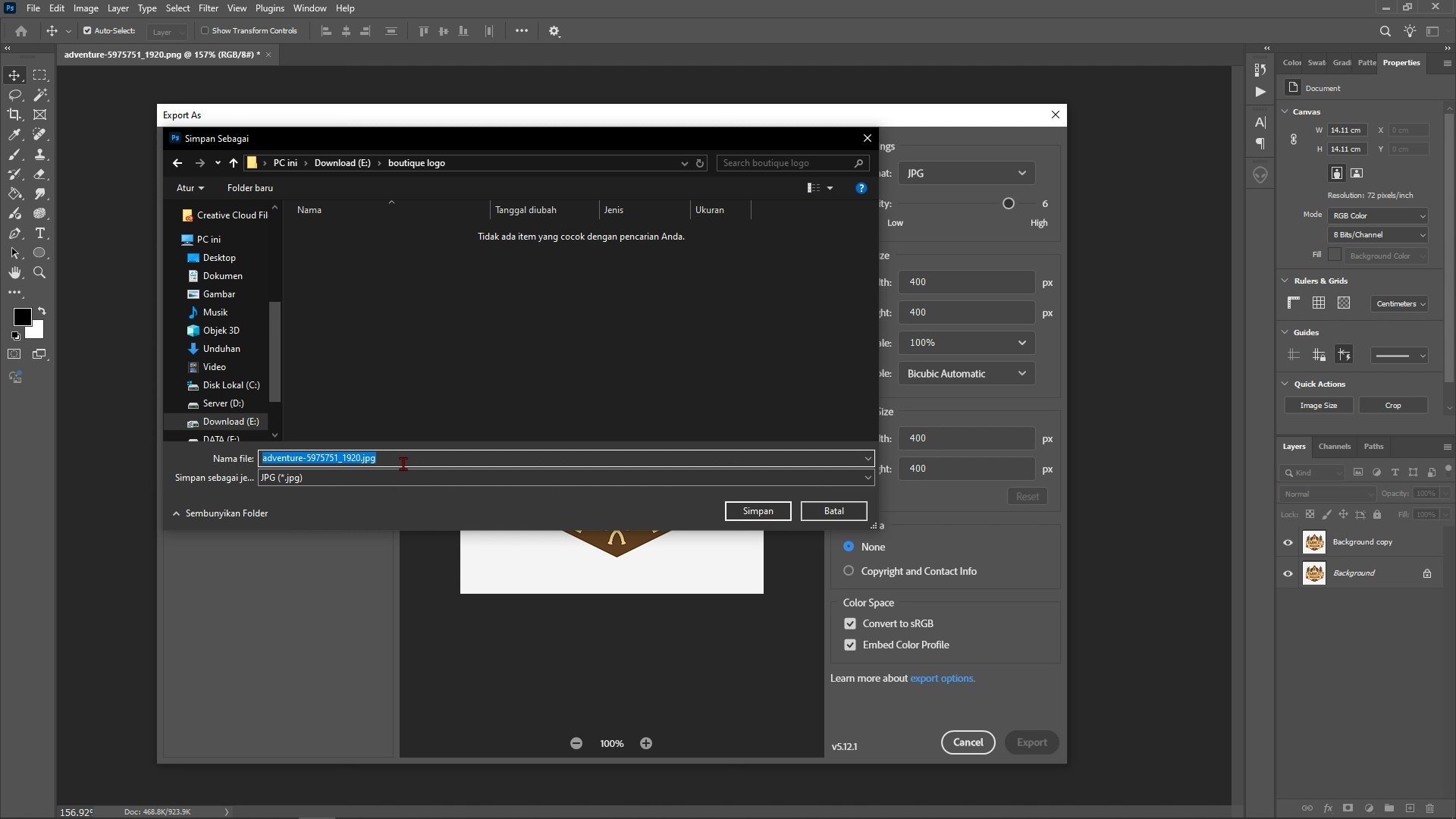 
hold_key(key=ControlLeft, duration=0.69)
 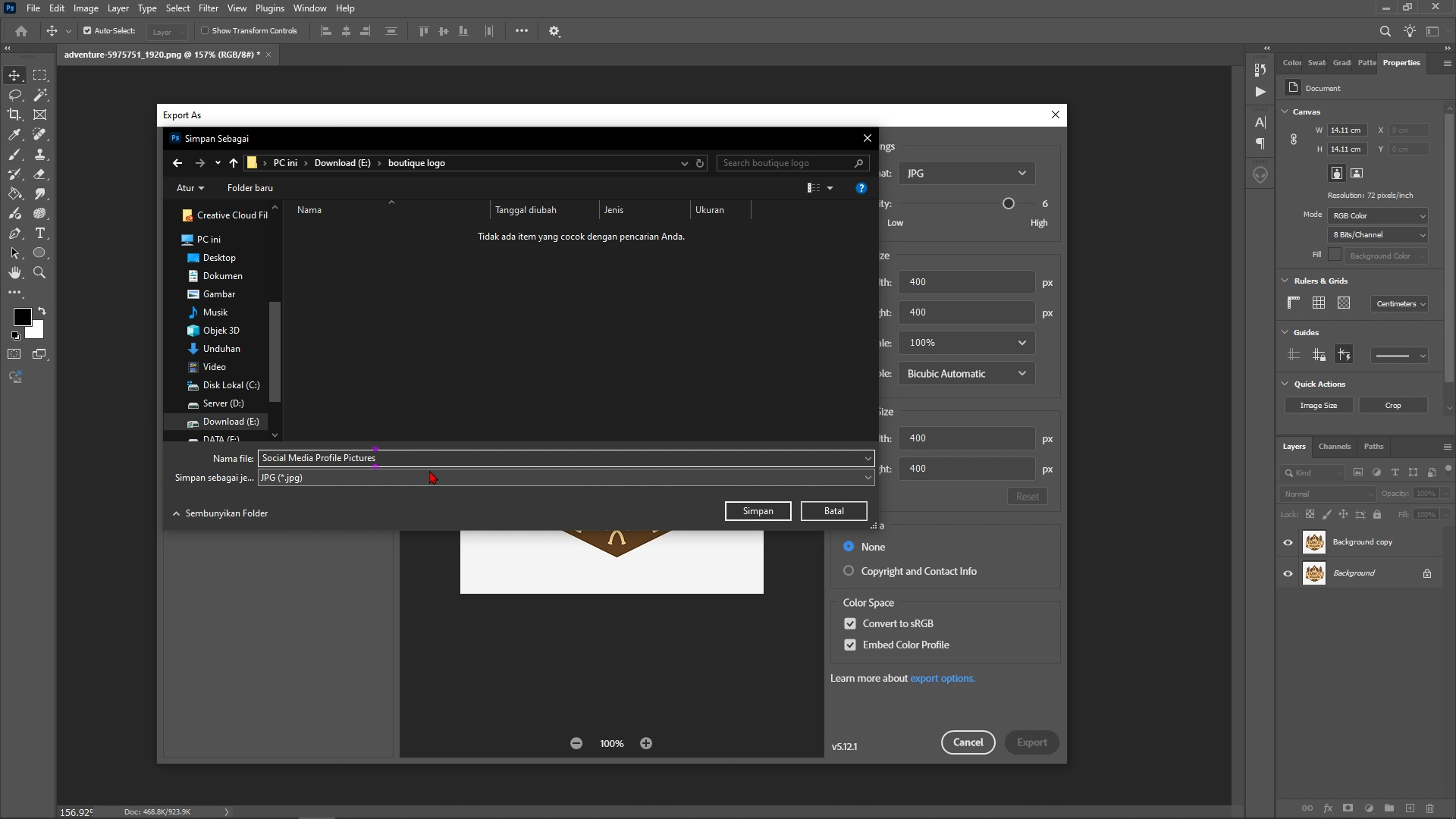 
hold_key(key=V, duration=0.32)
 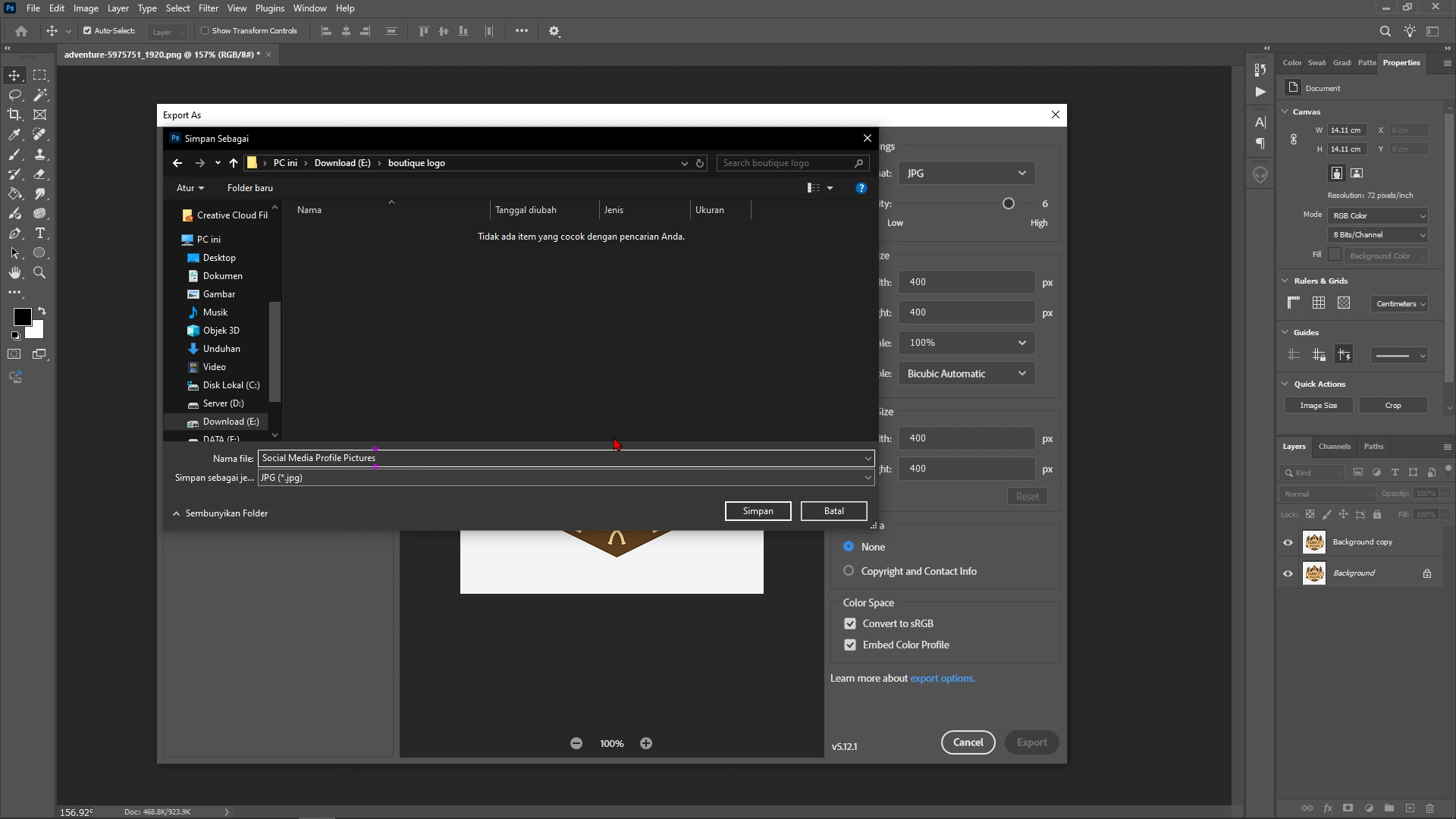 
left_click([748, 509])
 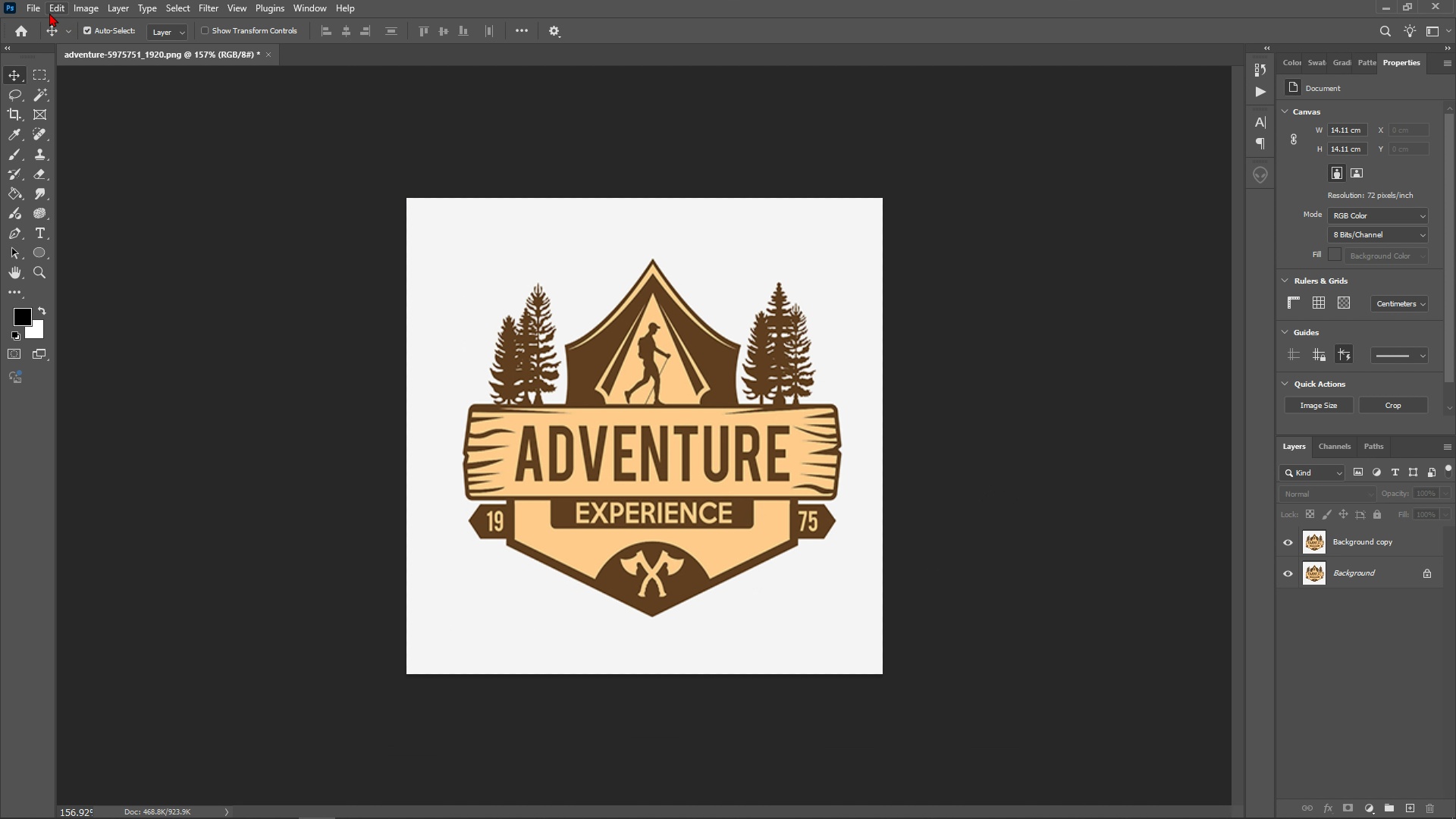 
left_click([36, 7])
 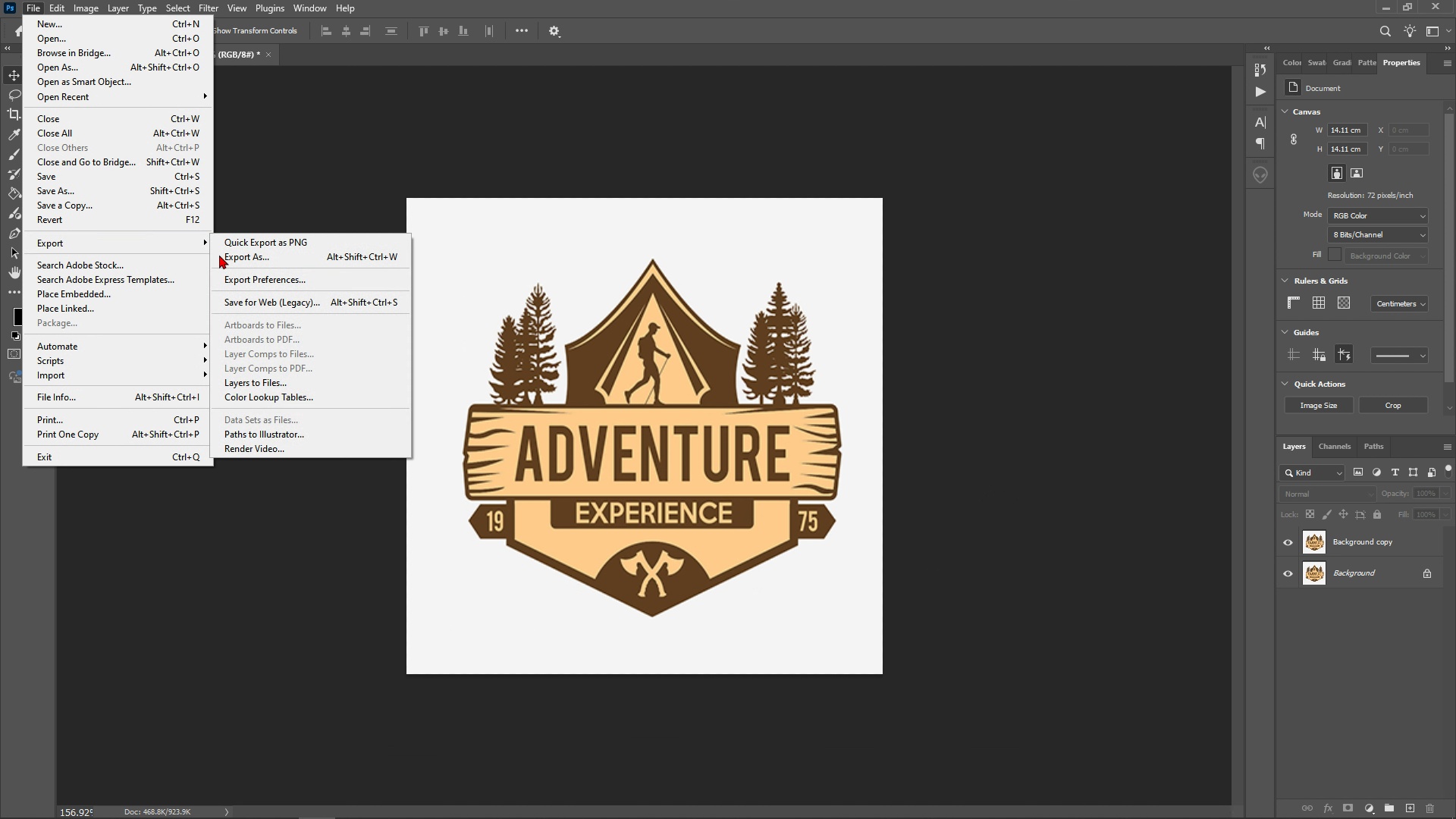 
left_click([263, 259])
 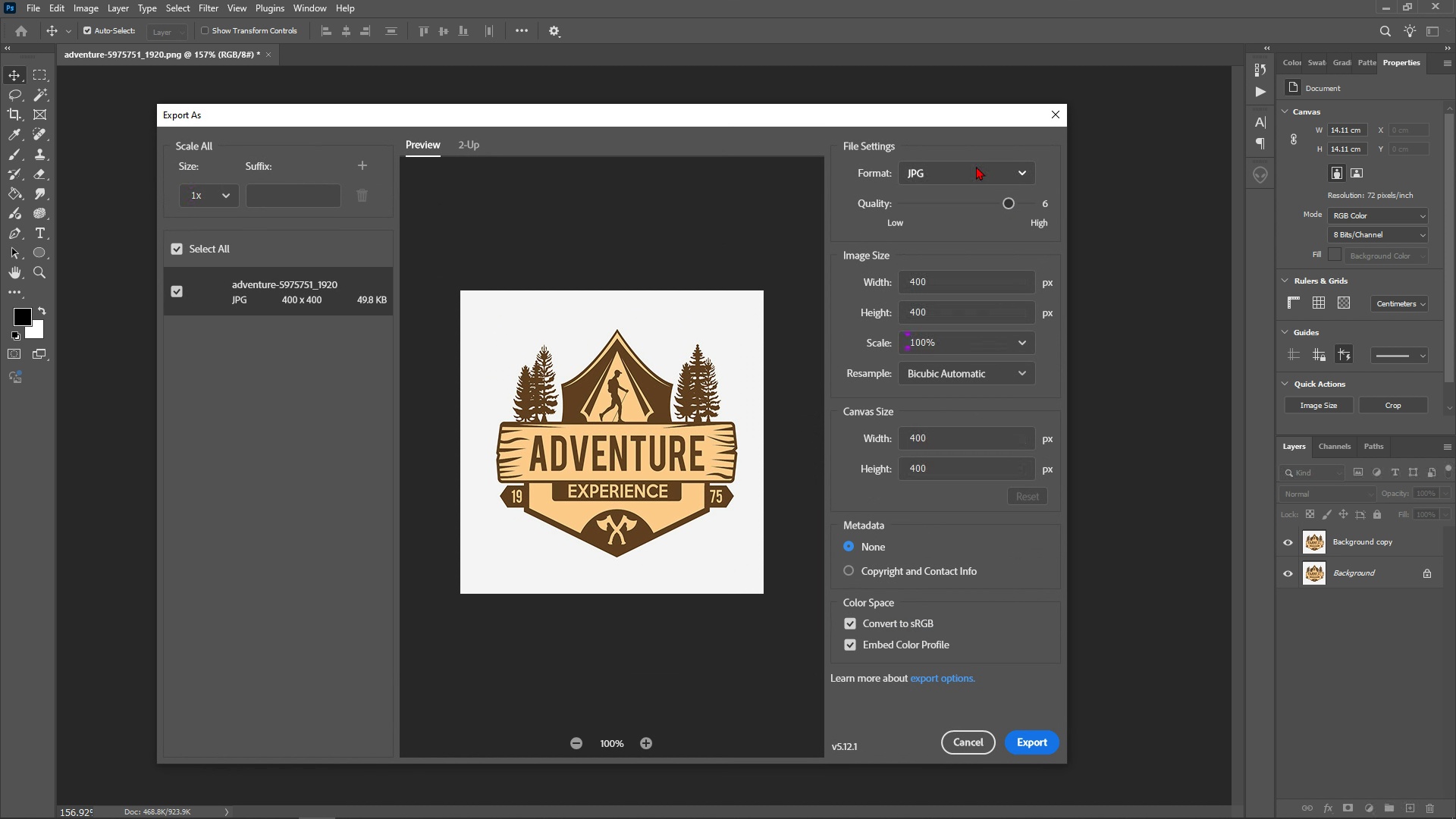 
left_click([976, 165])
 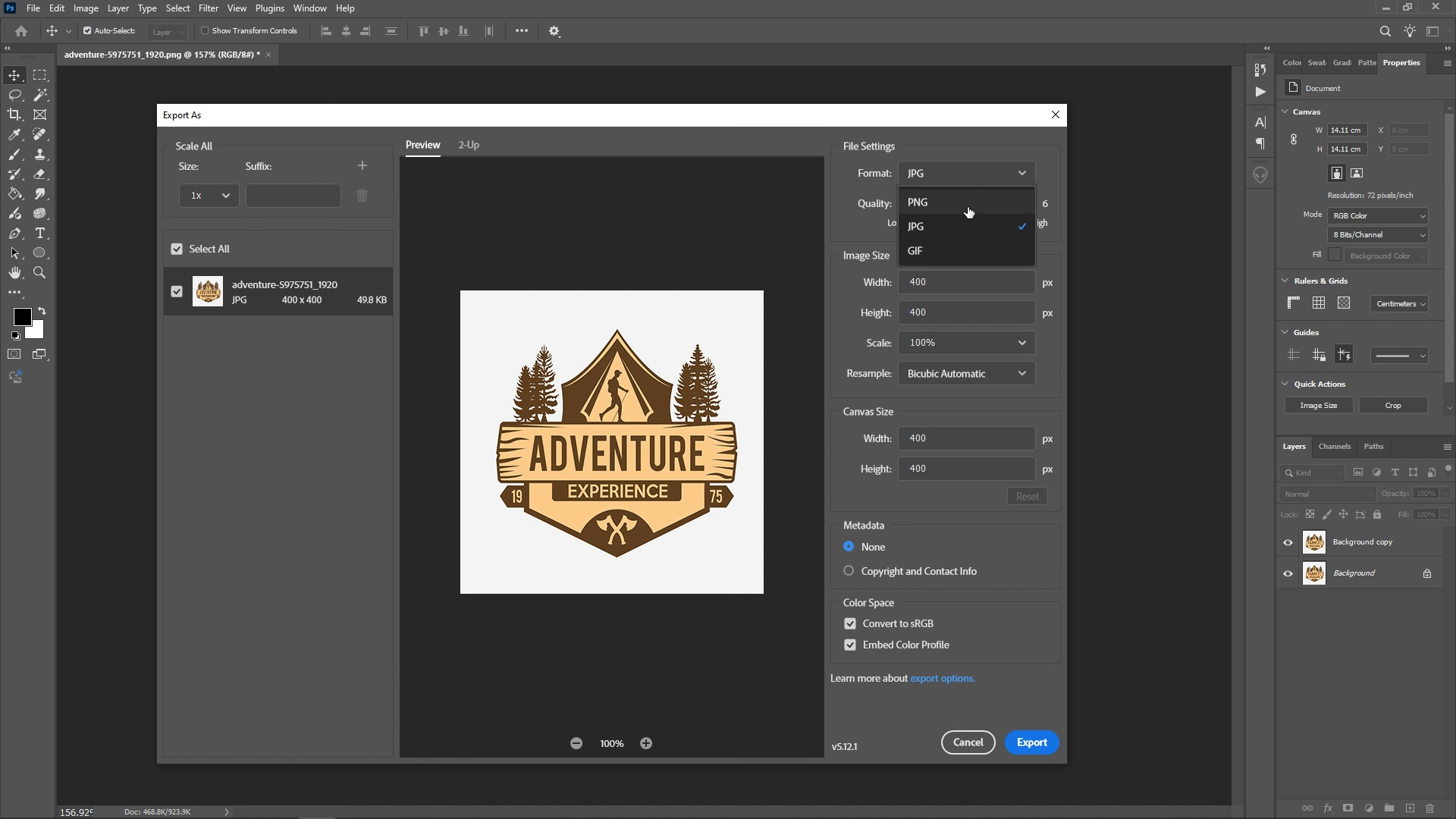 
left_click([968, 207])
 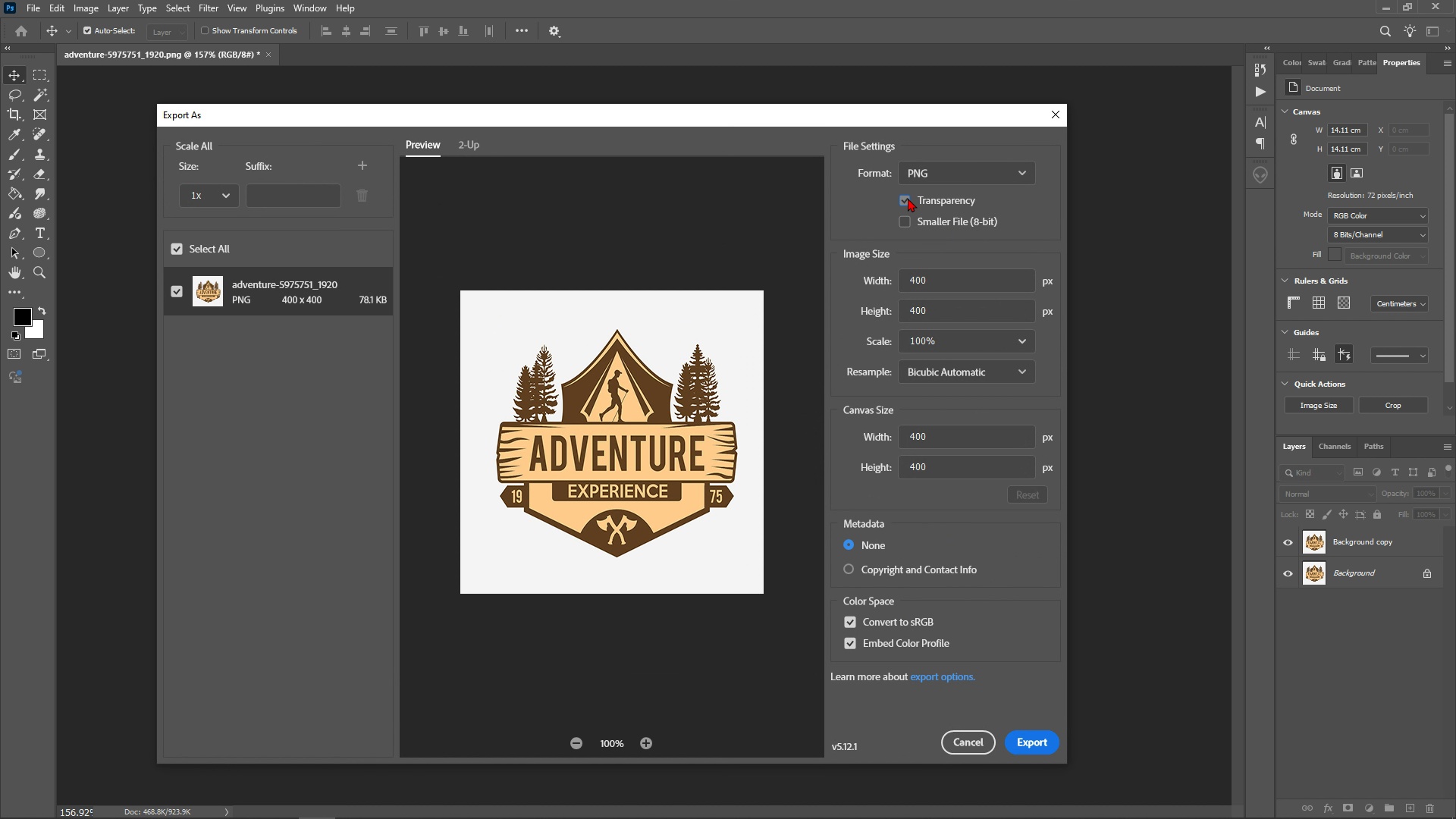 
left_click([908, 198])
 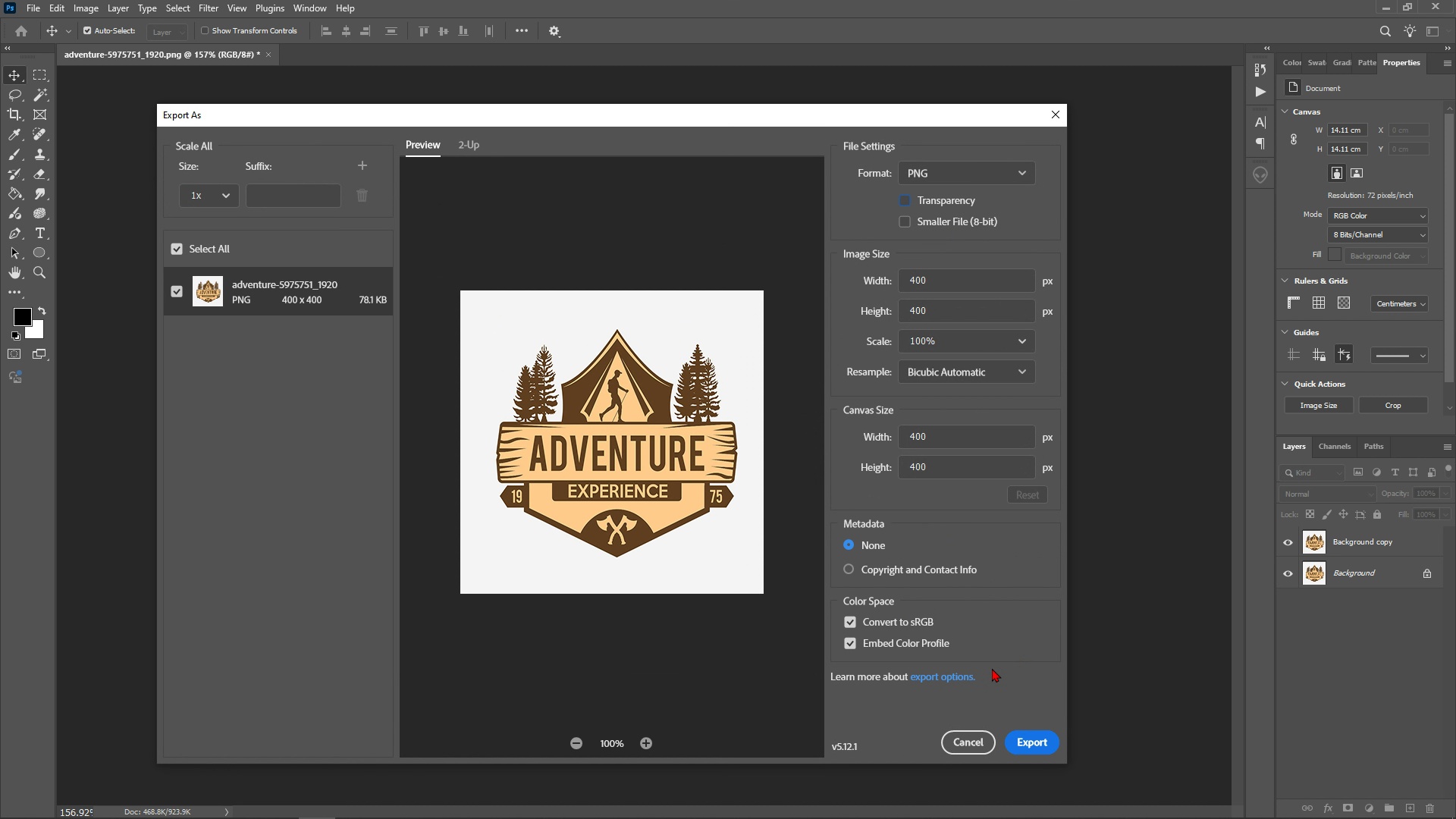 
key(Alt+AltLeft)
 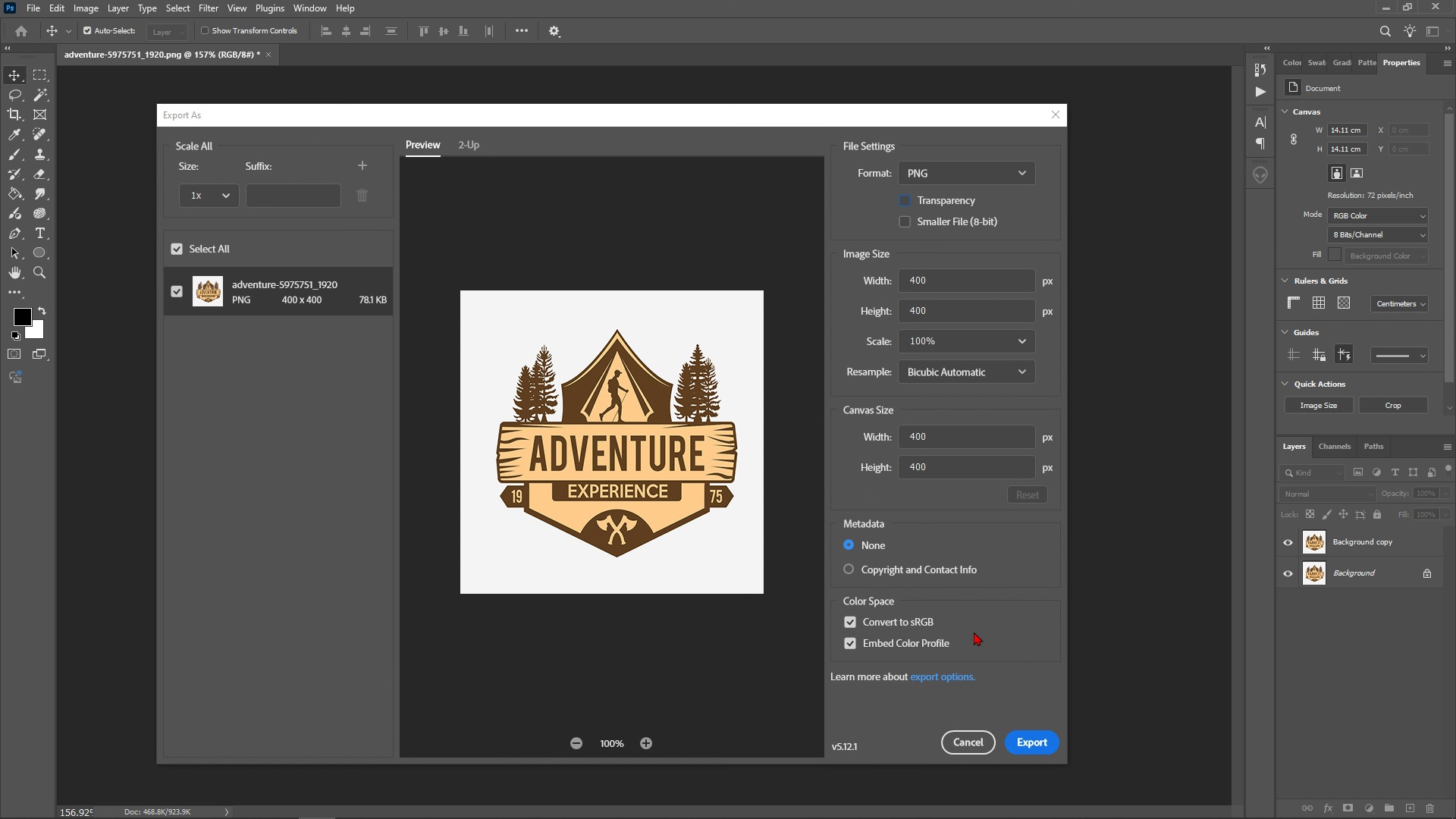 
key(Alt+Tab)
 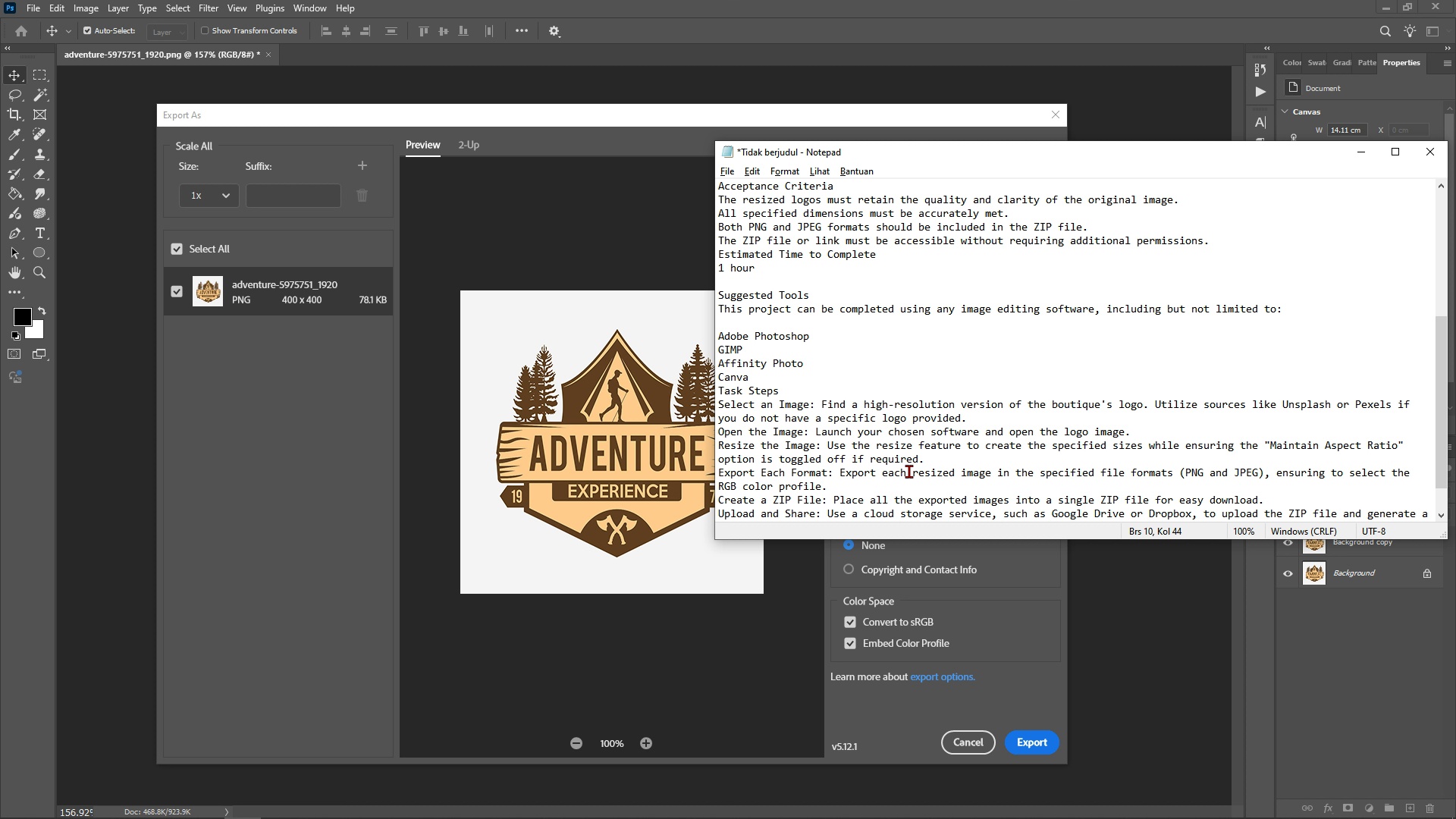 
scroll: coordinate [908, 471], scroll_direction: up, amount: 3.0
 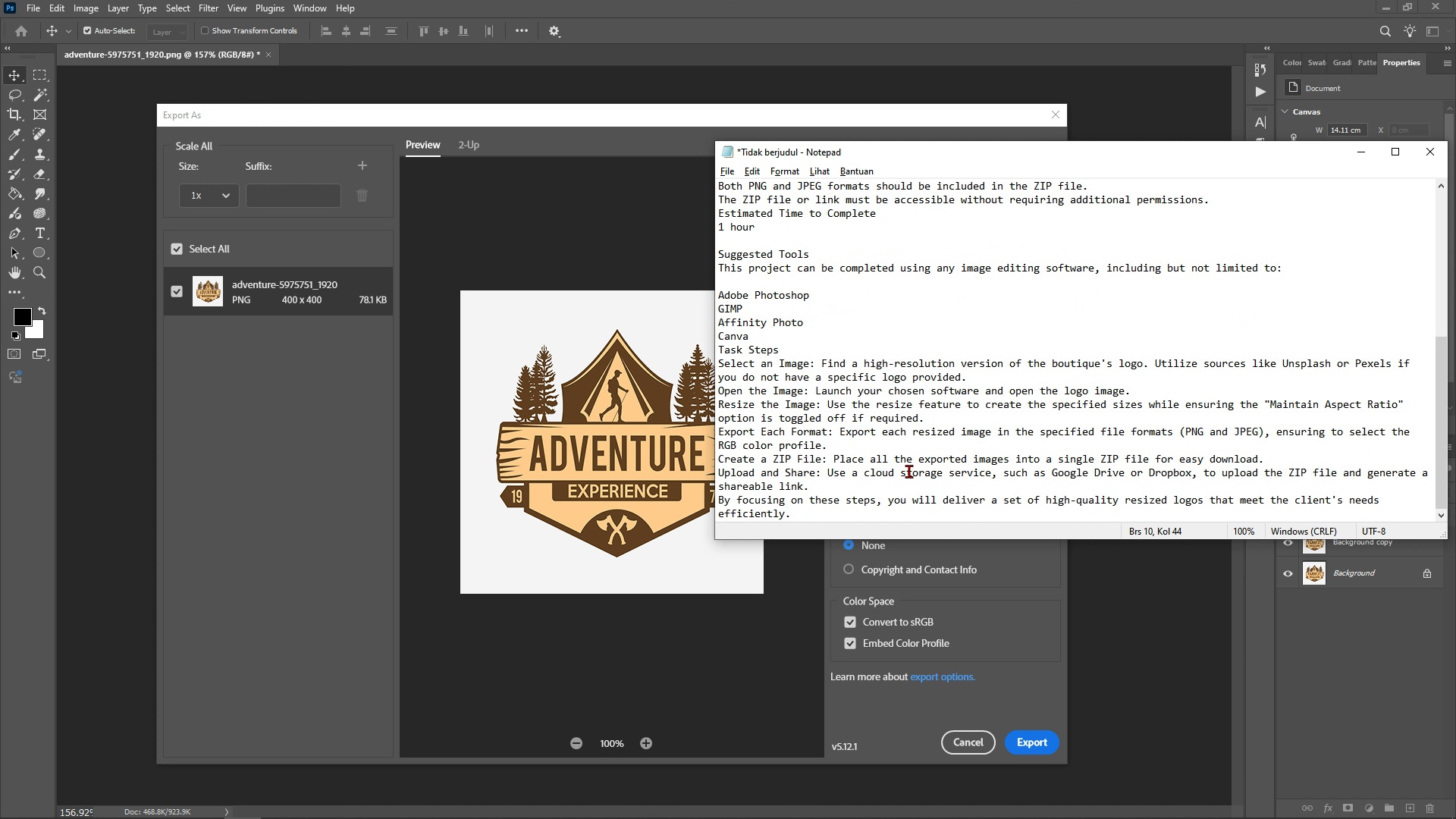 
scroll: coordinate [908, 471], scroll_direction: down, amount: 8.0
 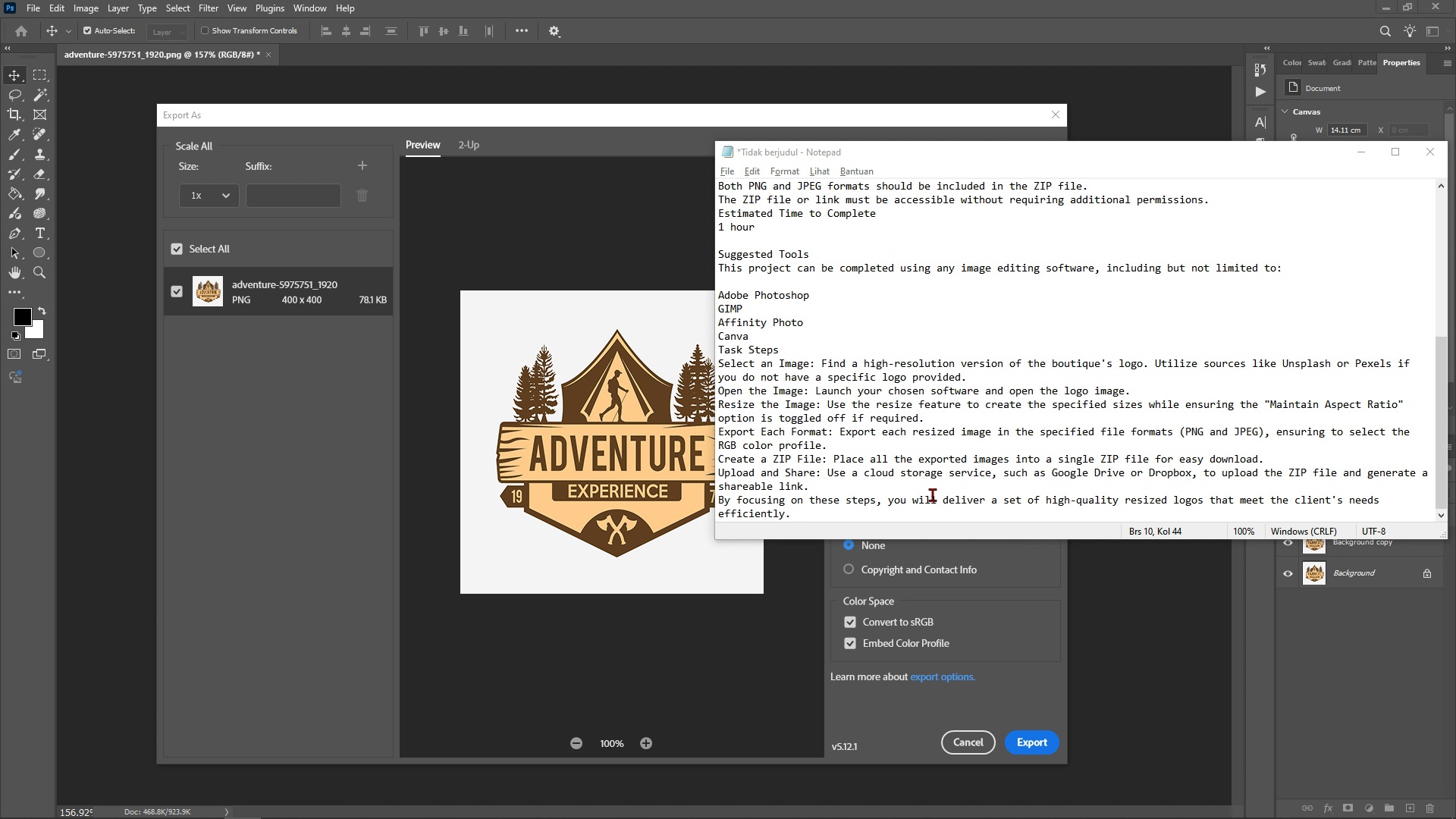 
key(Alt+AltLeft)
 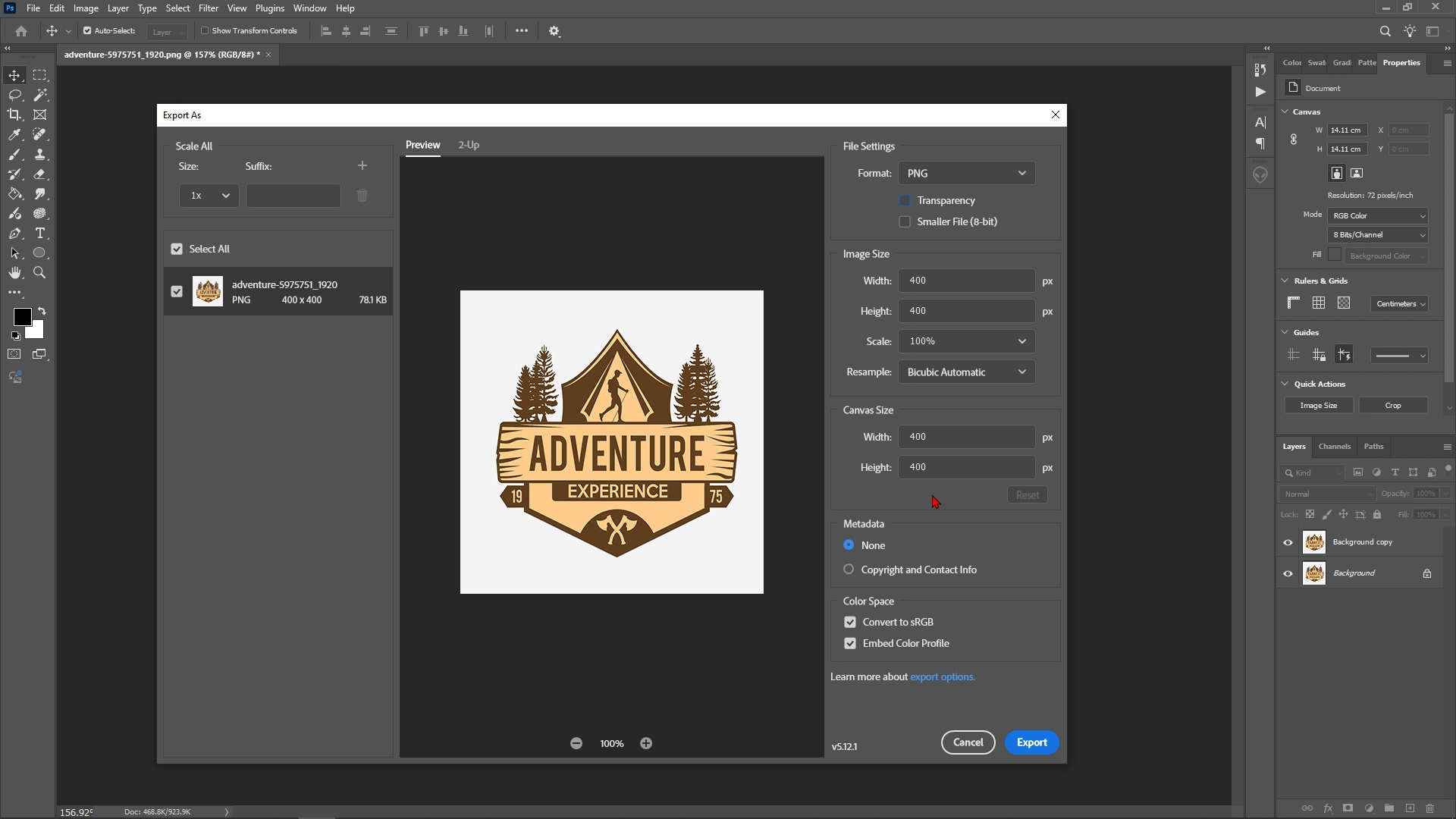 
key(Alt+Tab)
 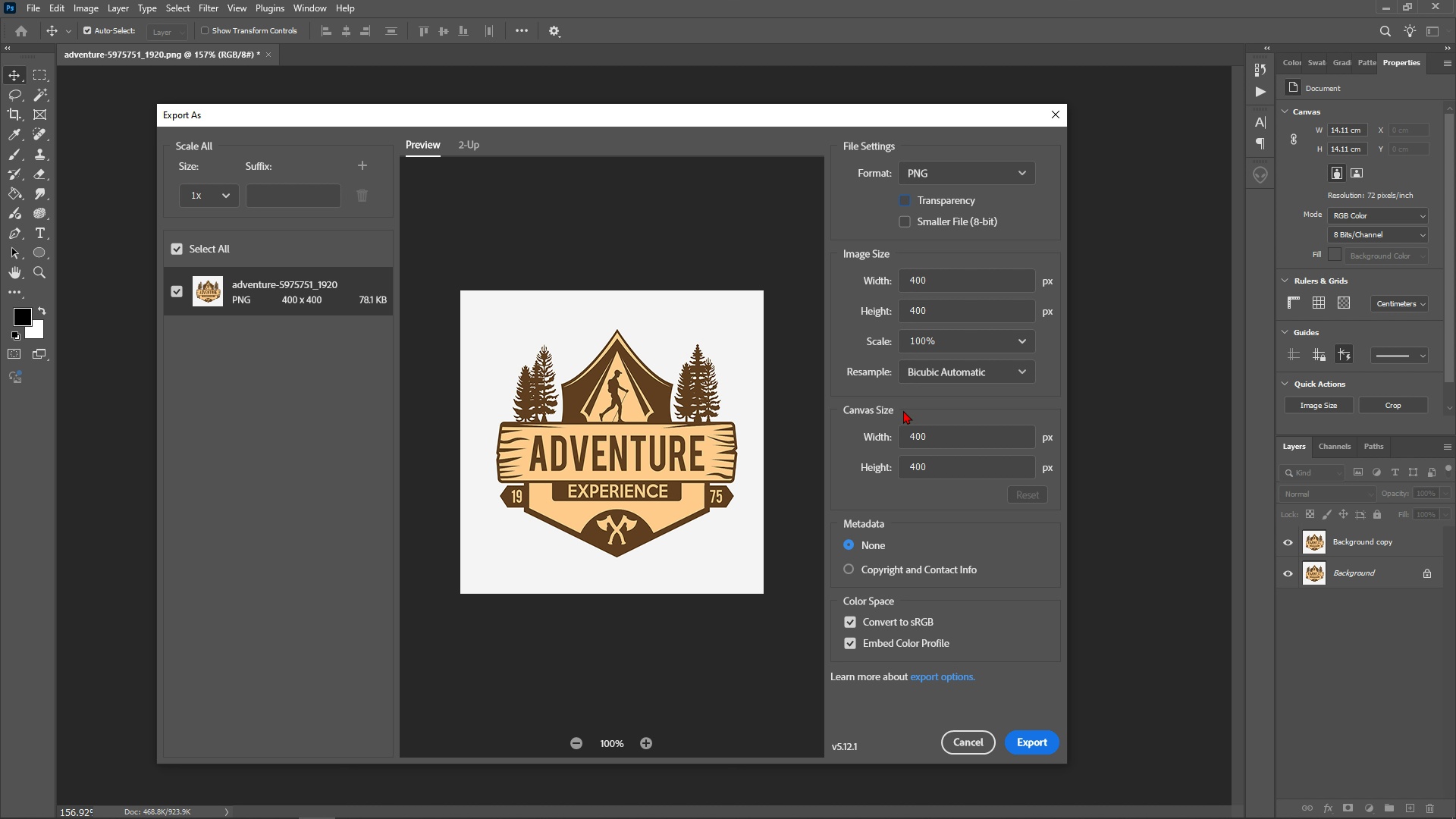 
wait(5.11)
 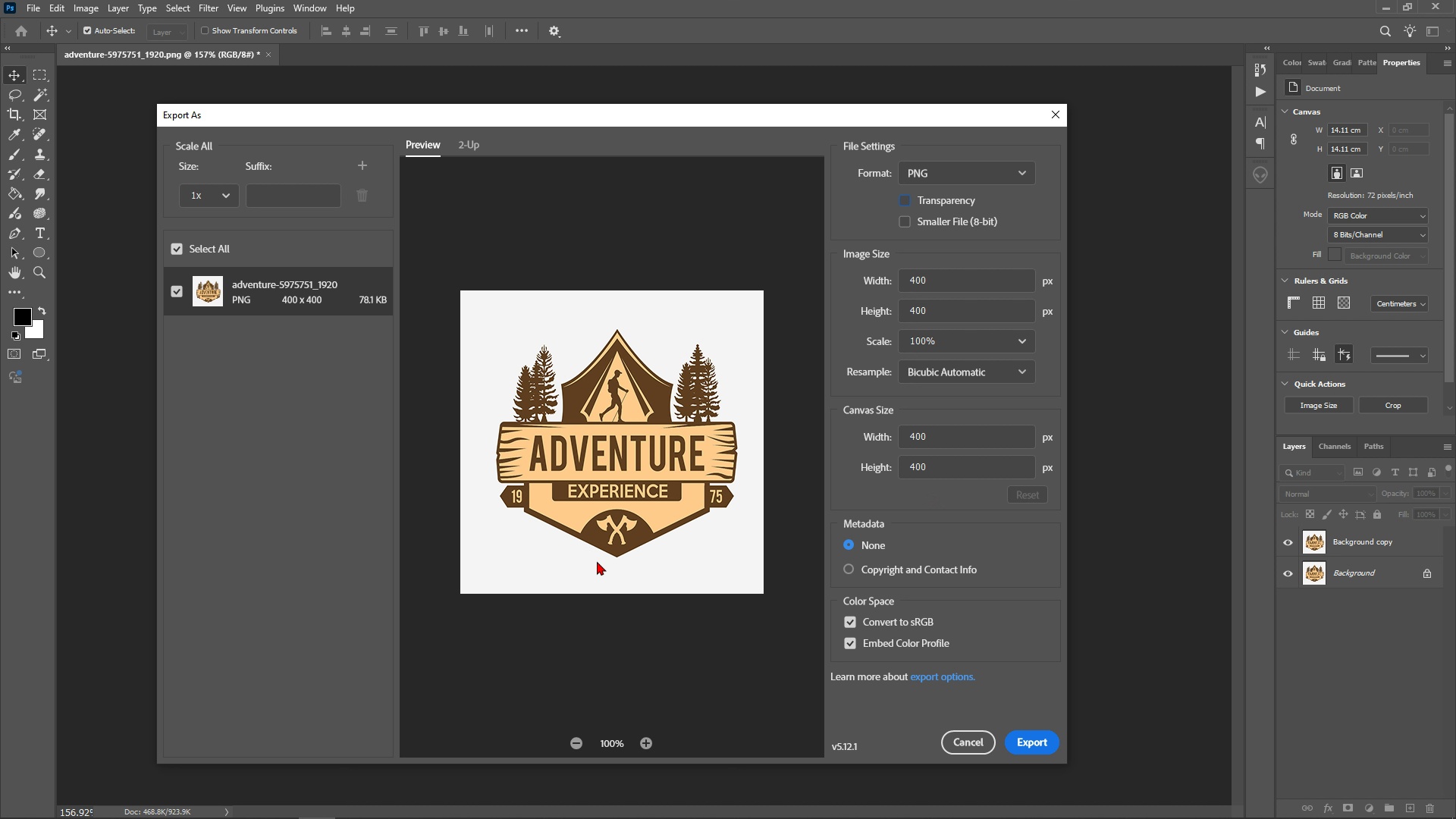 
left_click([1027, 743])
 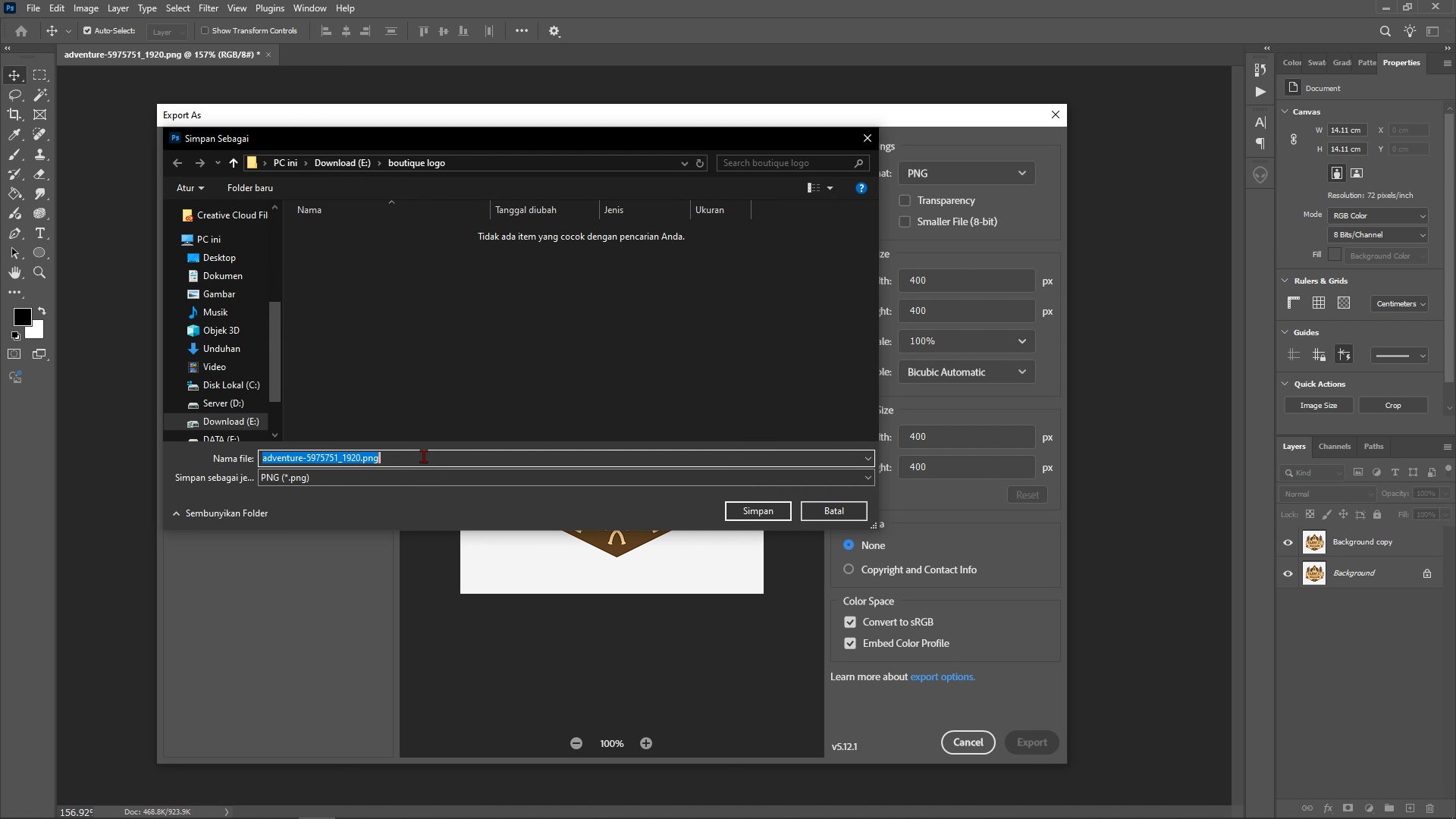 
key(Control+V)
 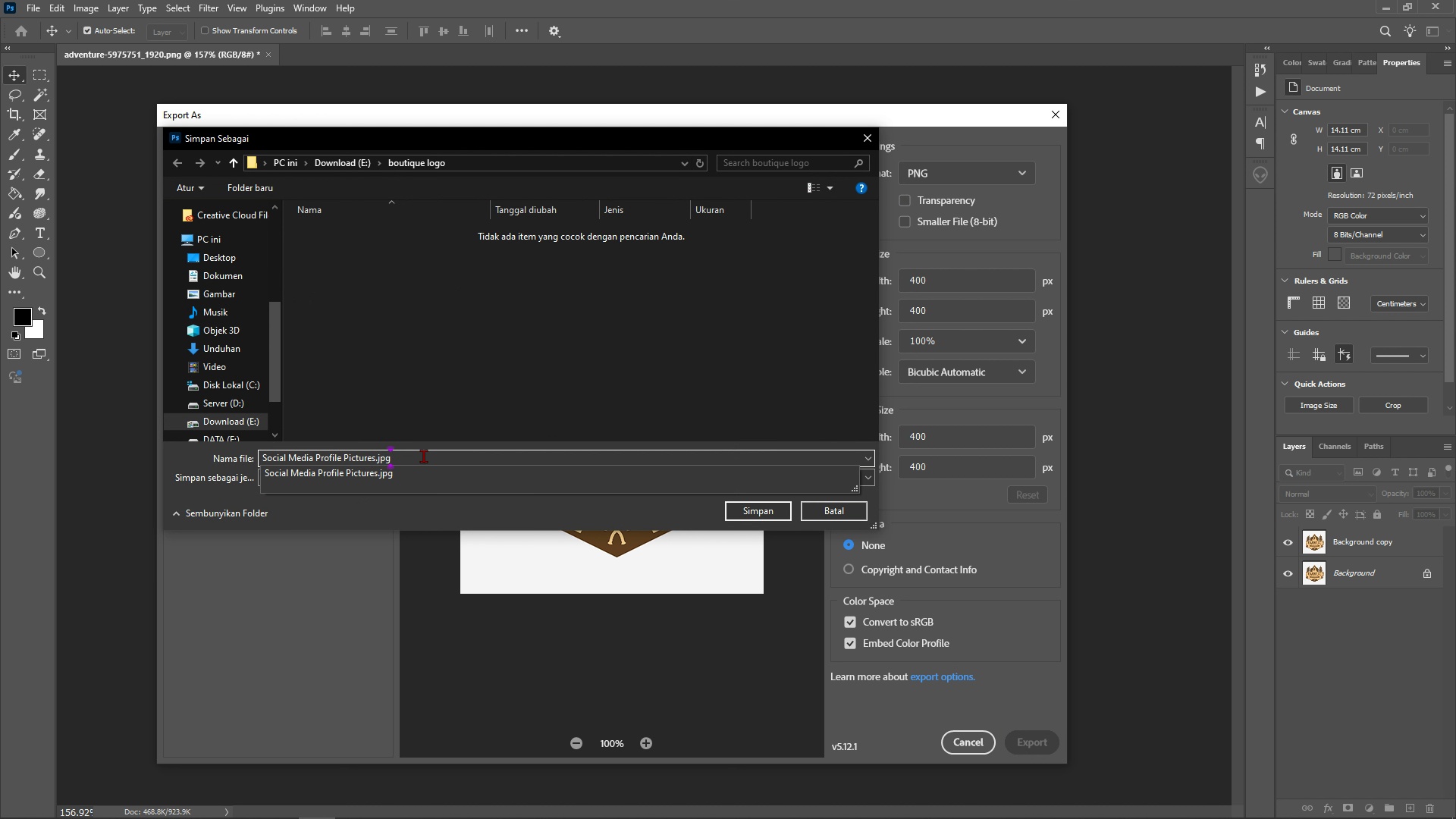 
left_click([423, 456])
 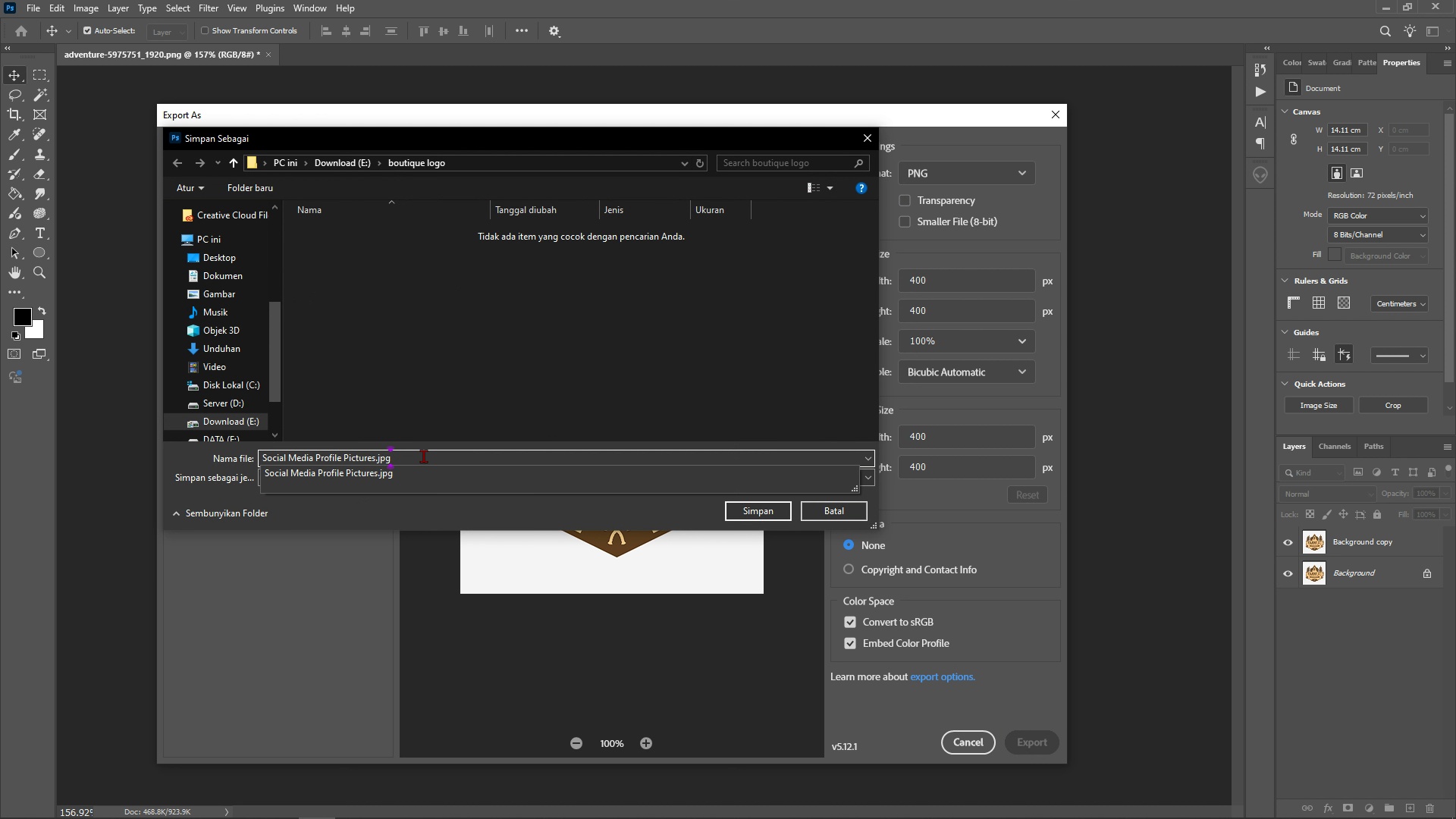 
key(Backspace)
 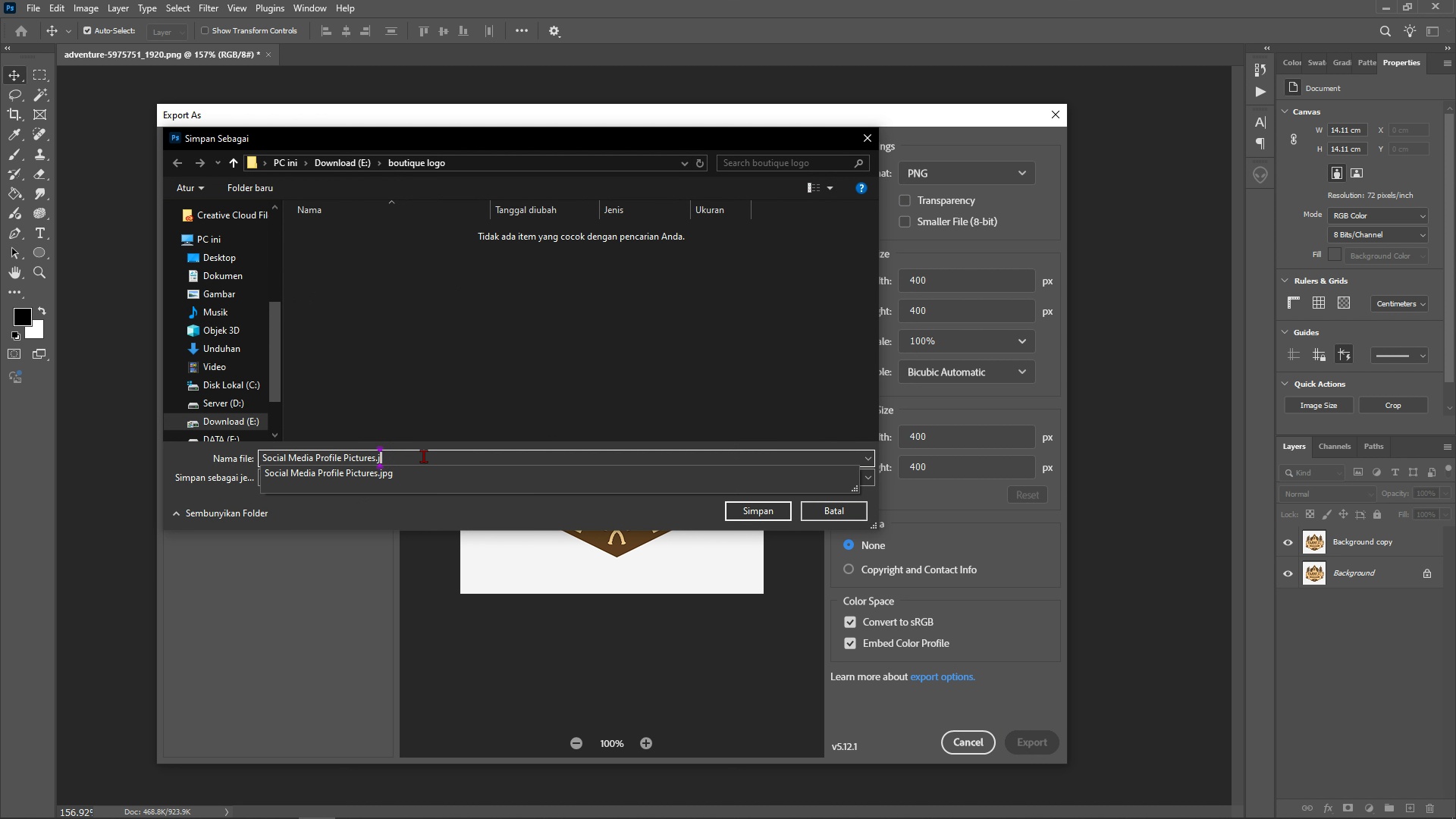 
key(Backspace)
 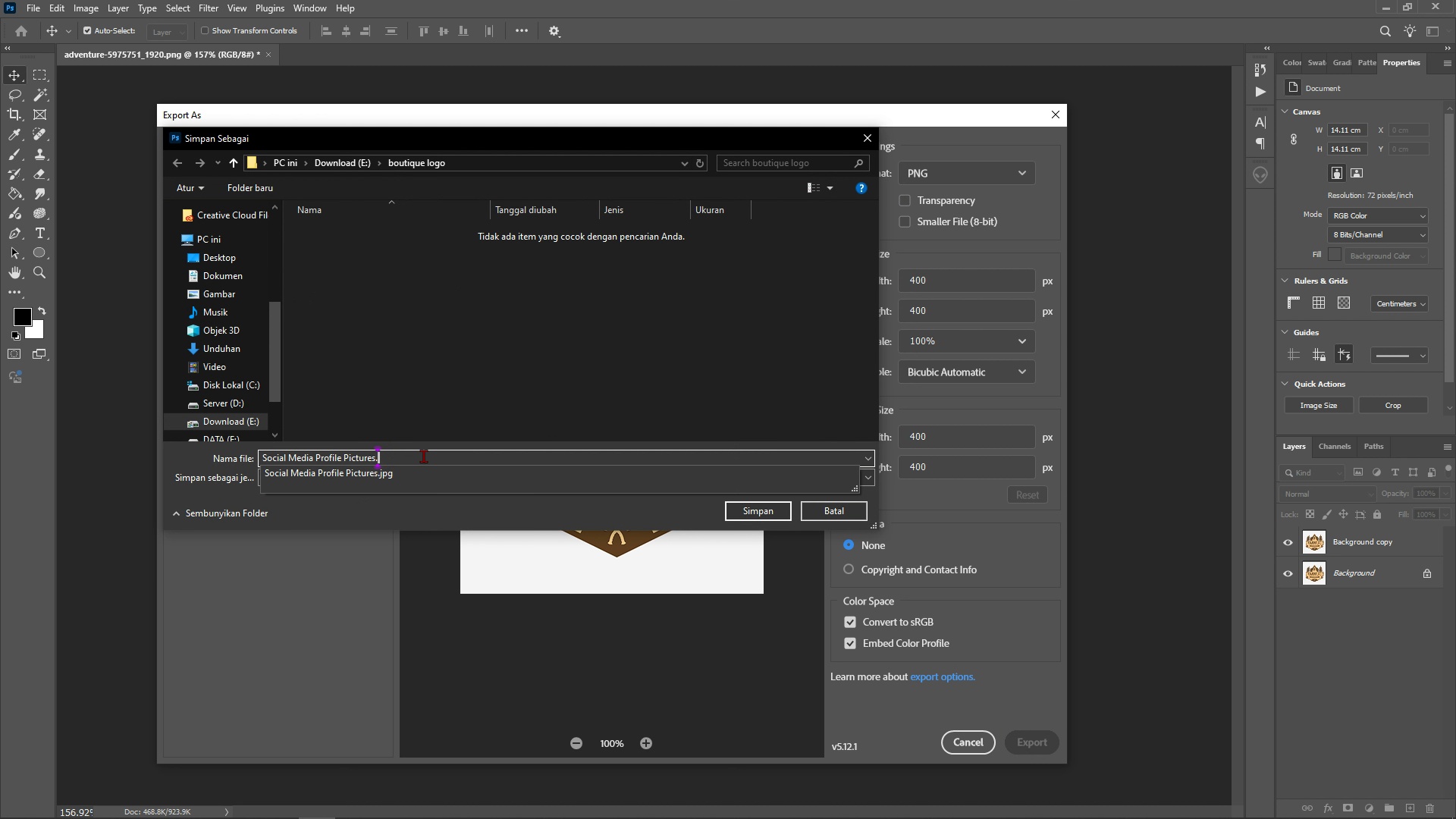 
key(Backspace)
 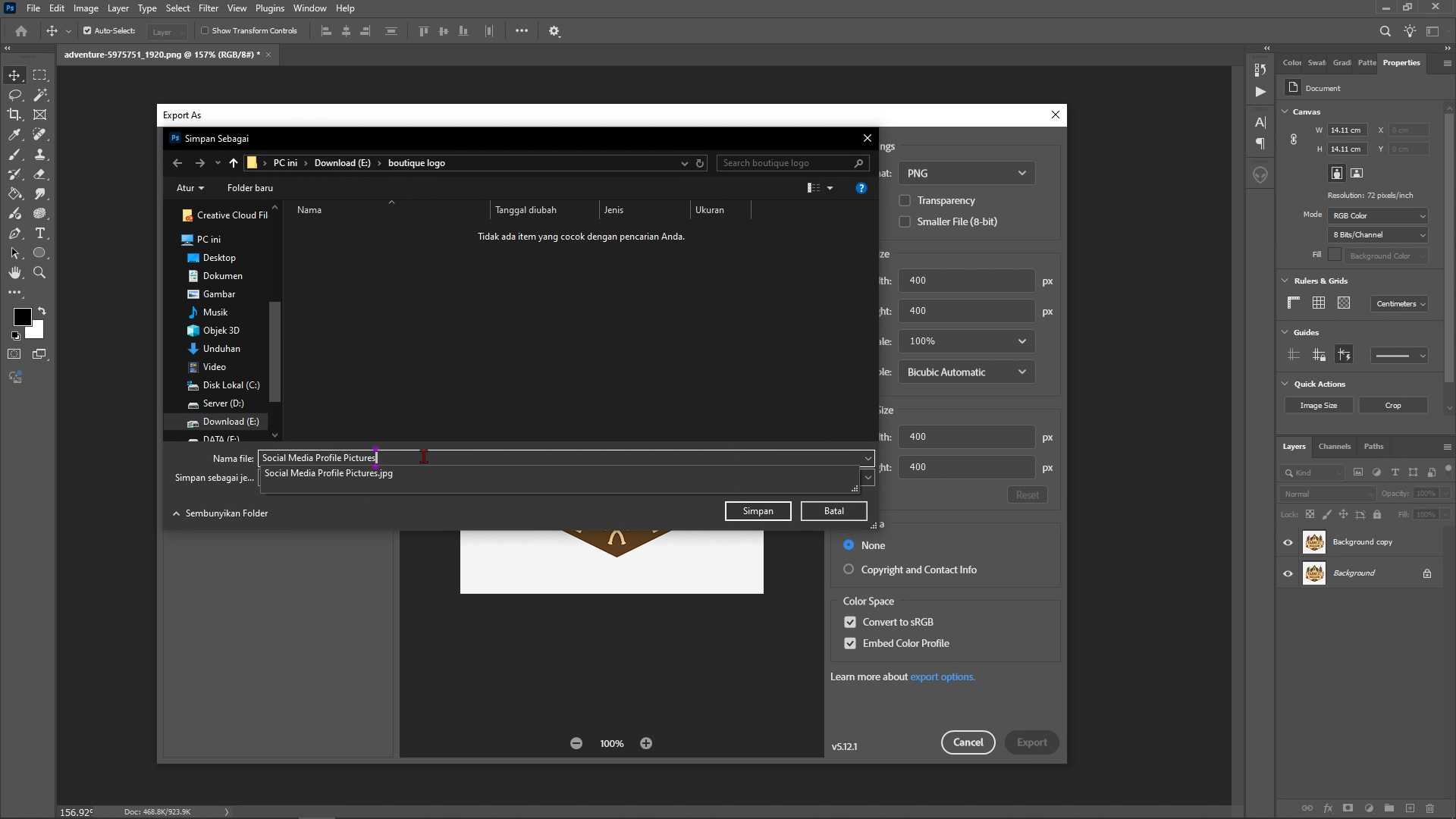 
key(Backspace)
 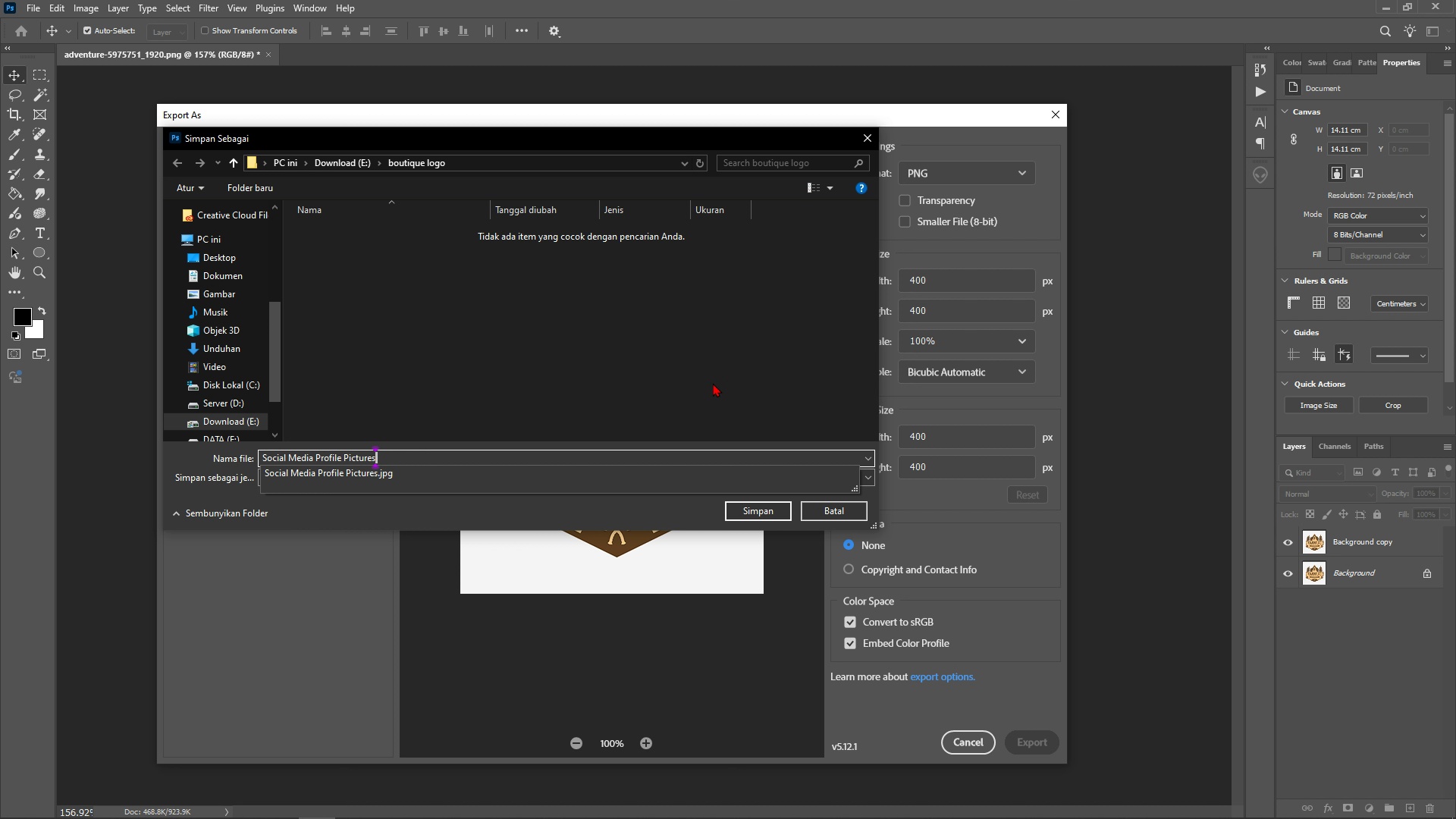 
left_click([695, 380])
 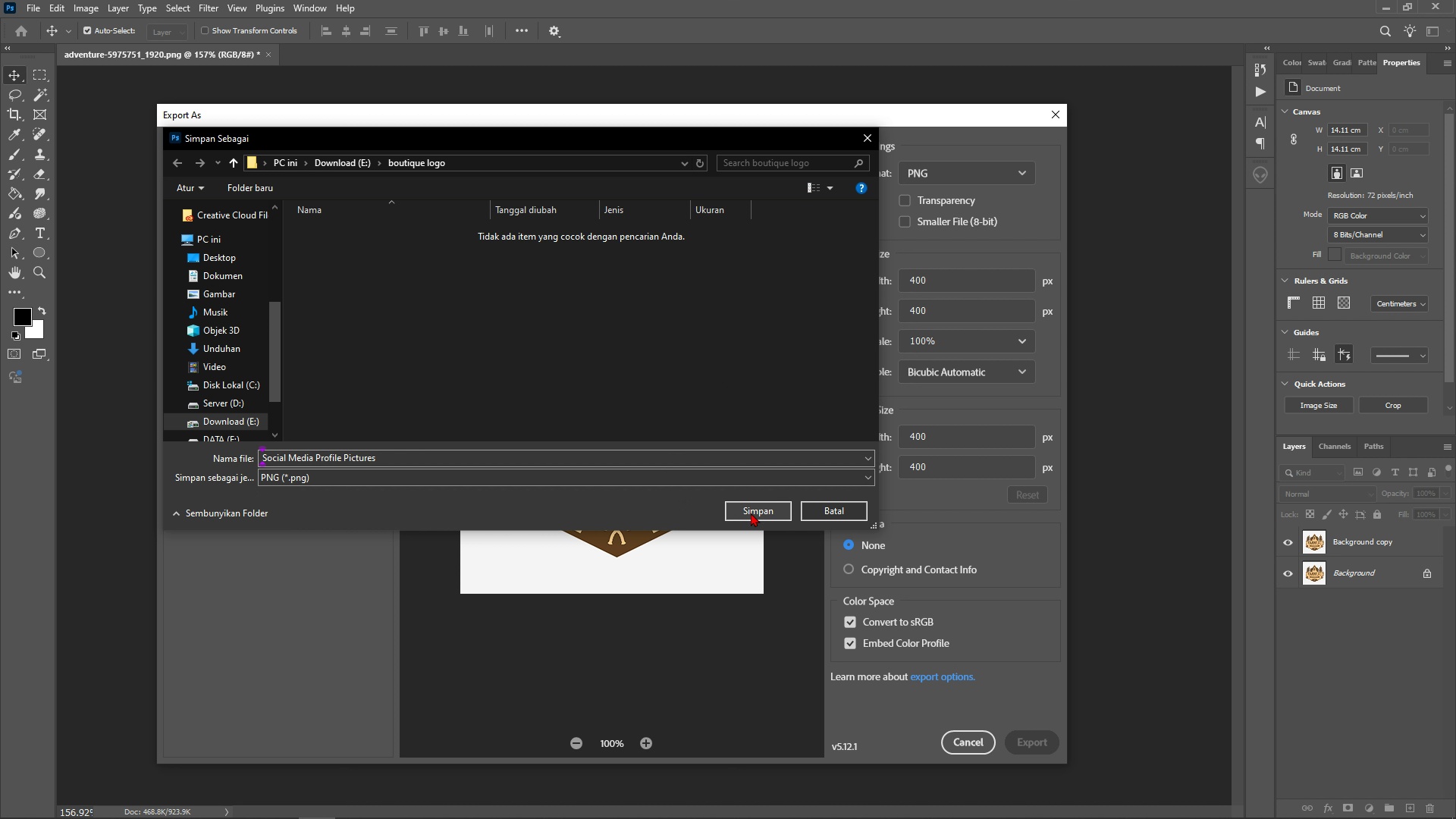 
left_click([751, 513])
 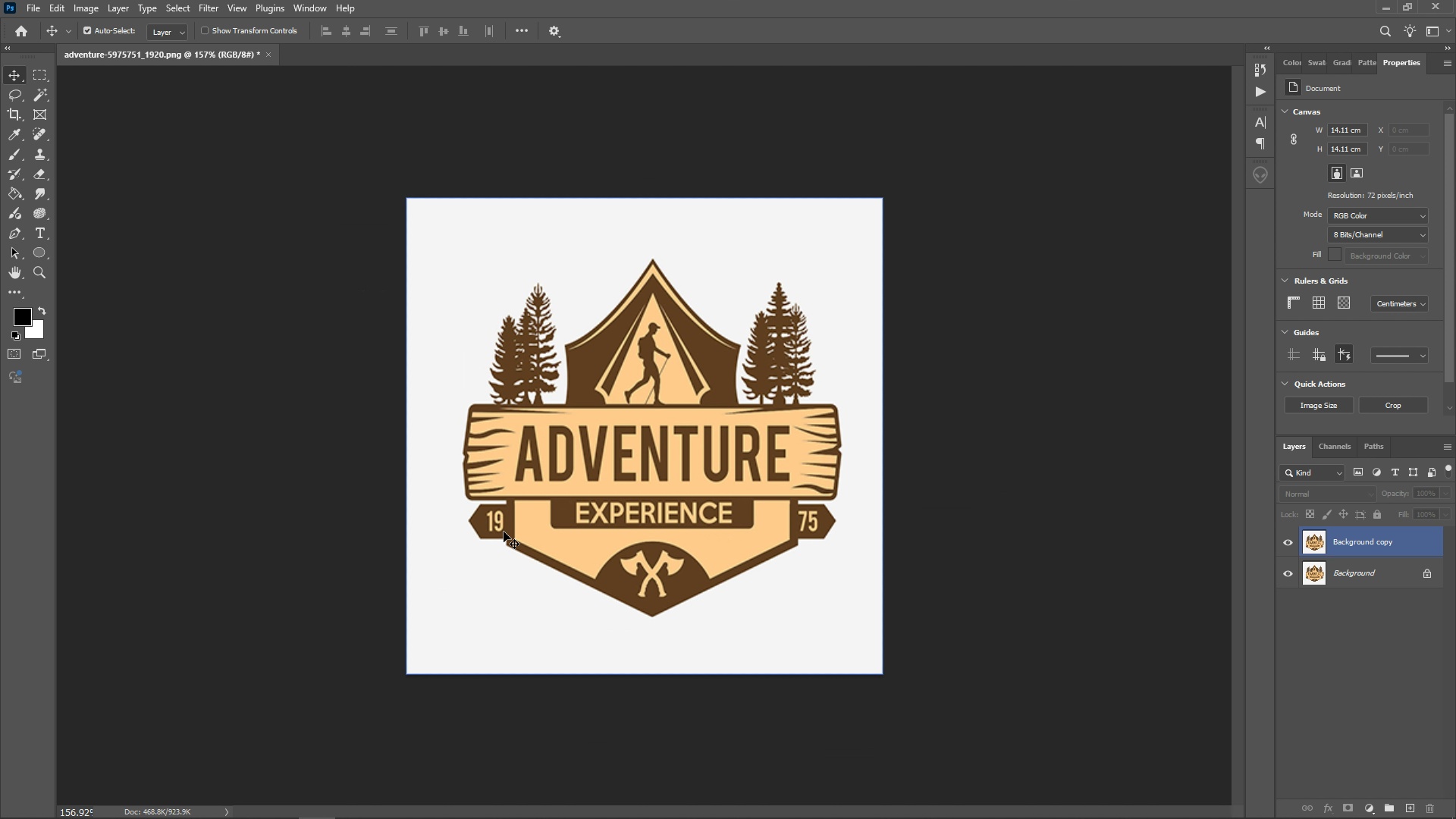 
left_click([246, 422])
 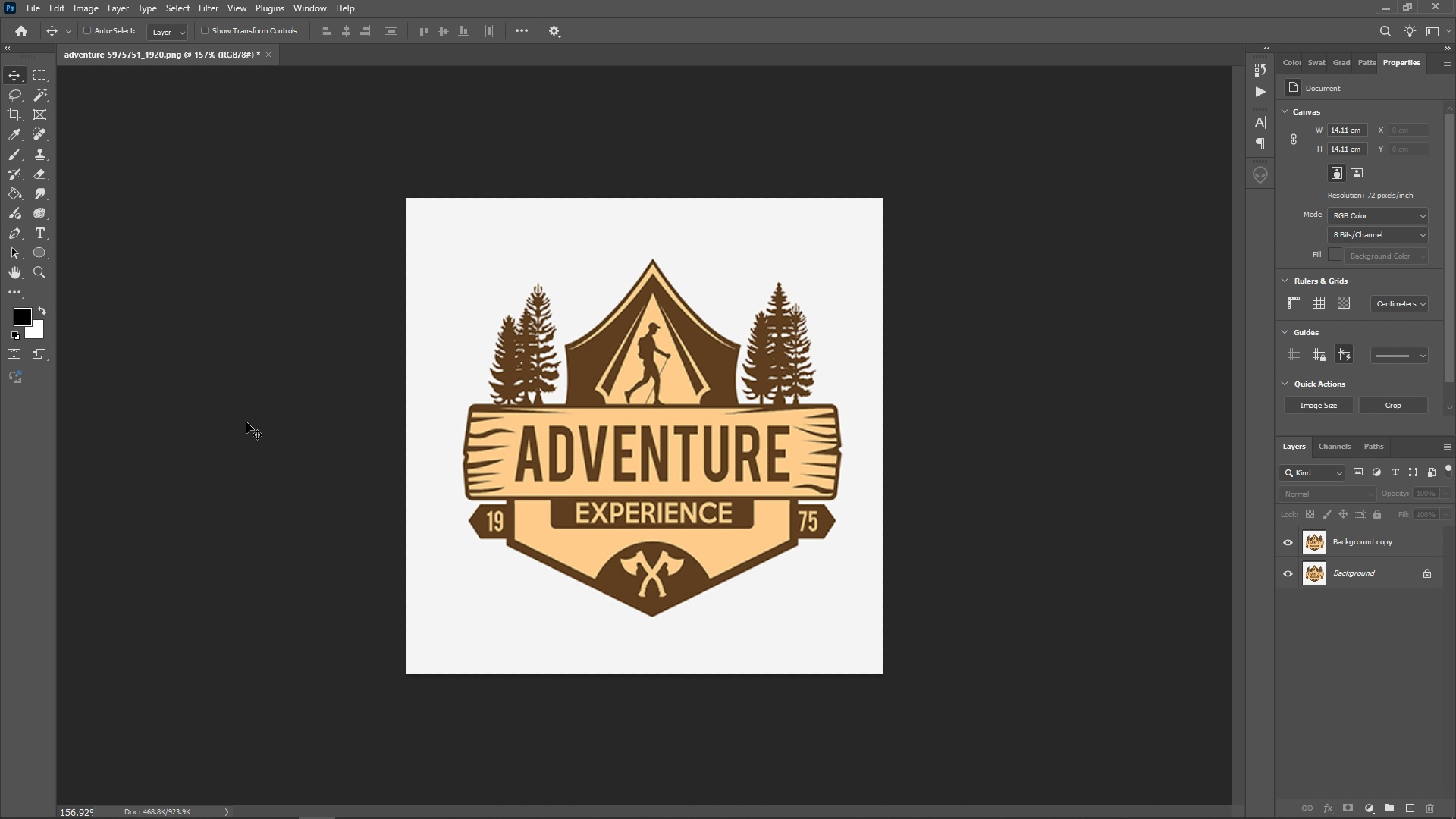 
key(Control+Z)
 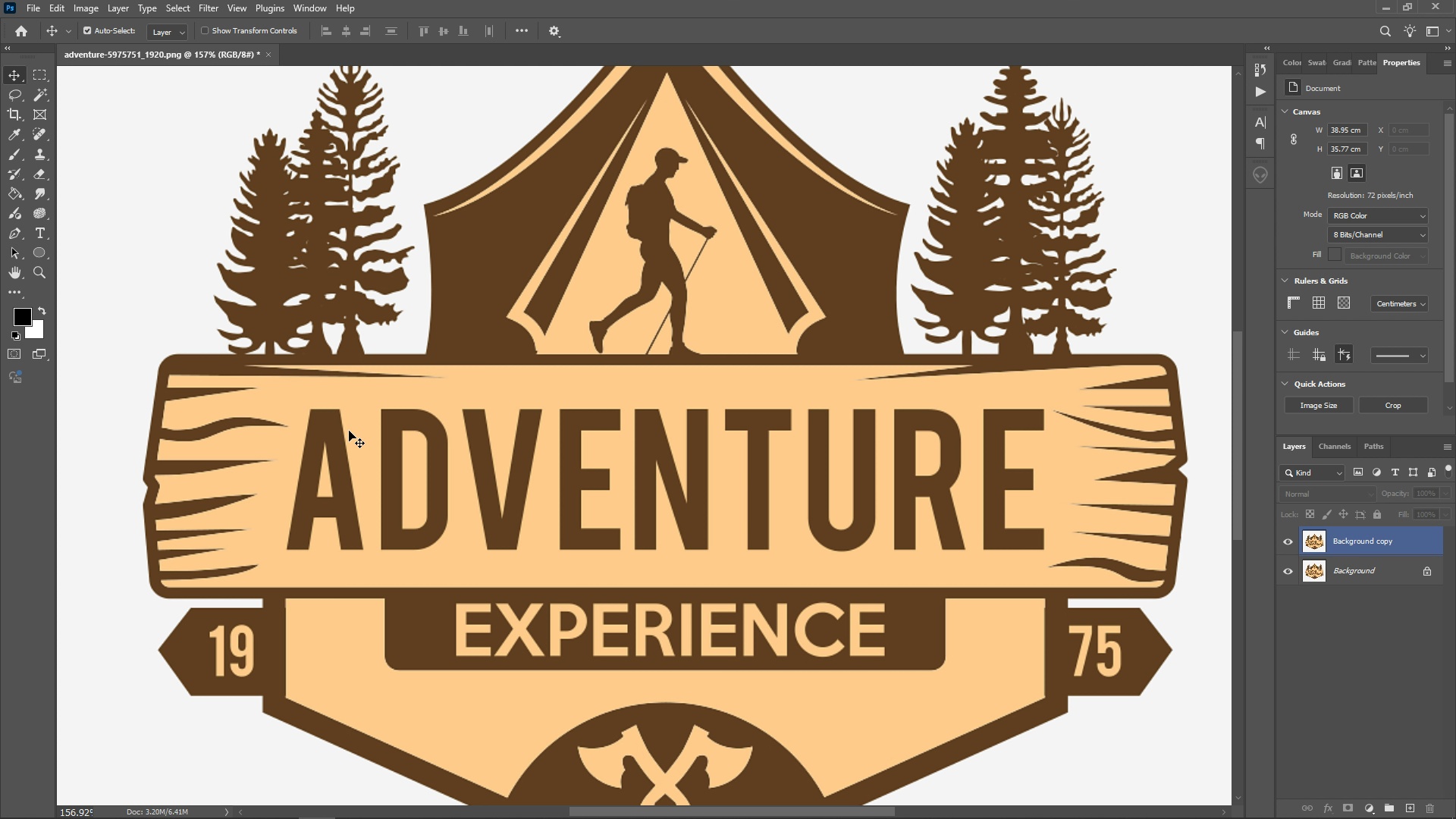 
hold_key(key=ControlLeft, duration=0.91)
scroll: coordinate [496, 398], scroll_direction: down, amount: 2.0
 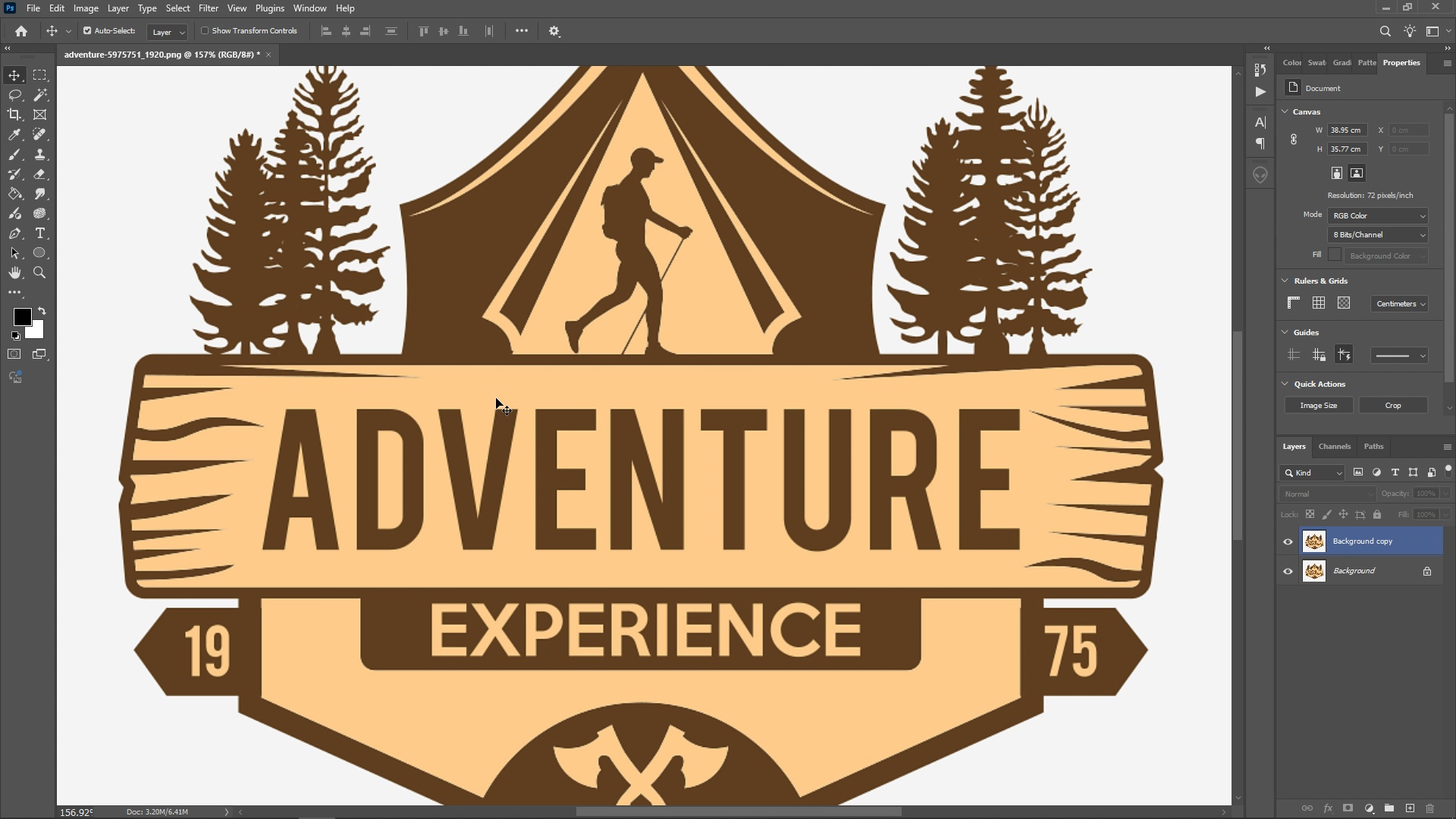 
hold_key(key=AltLeft, duration=1.14)
 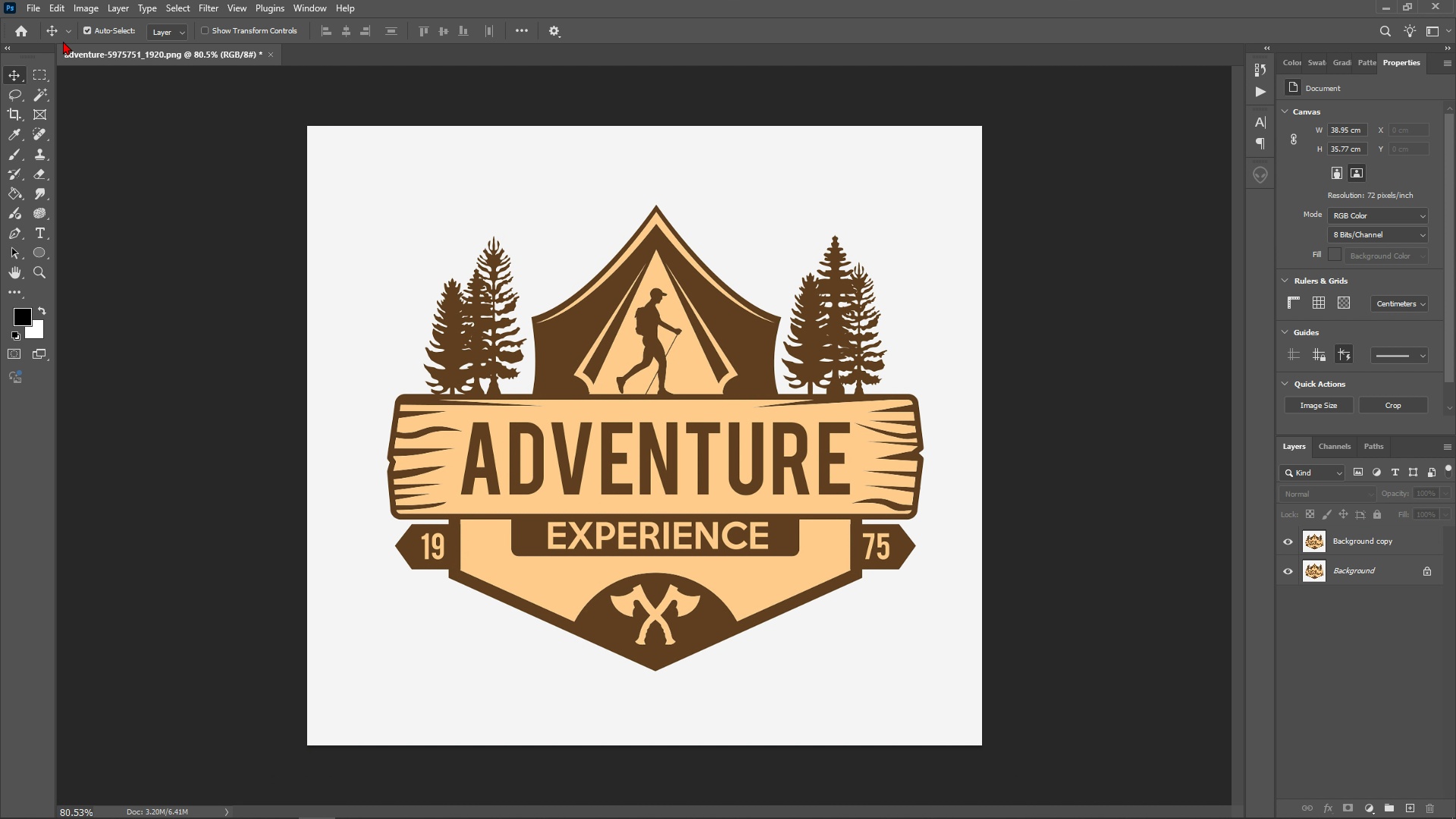 
key(Alt+AltLeft)
 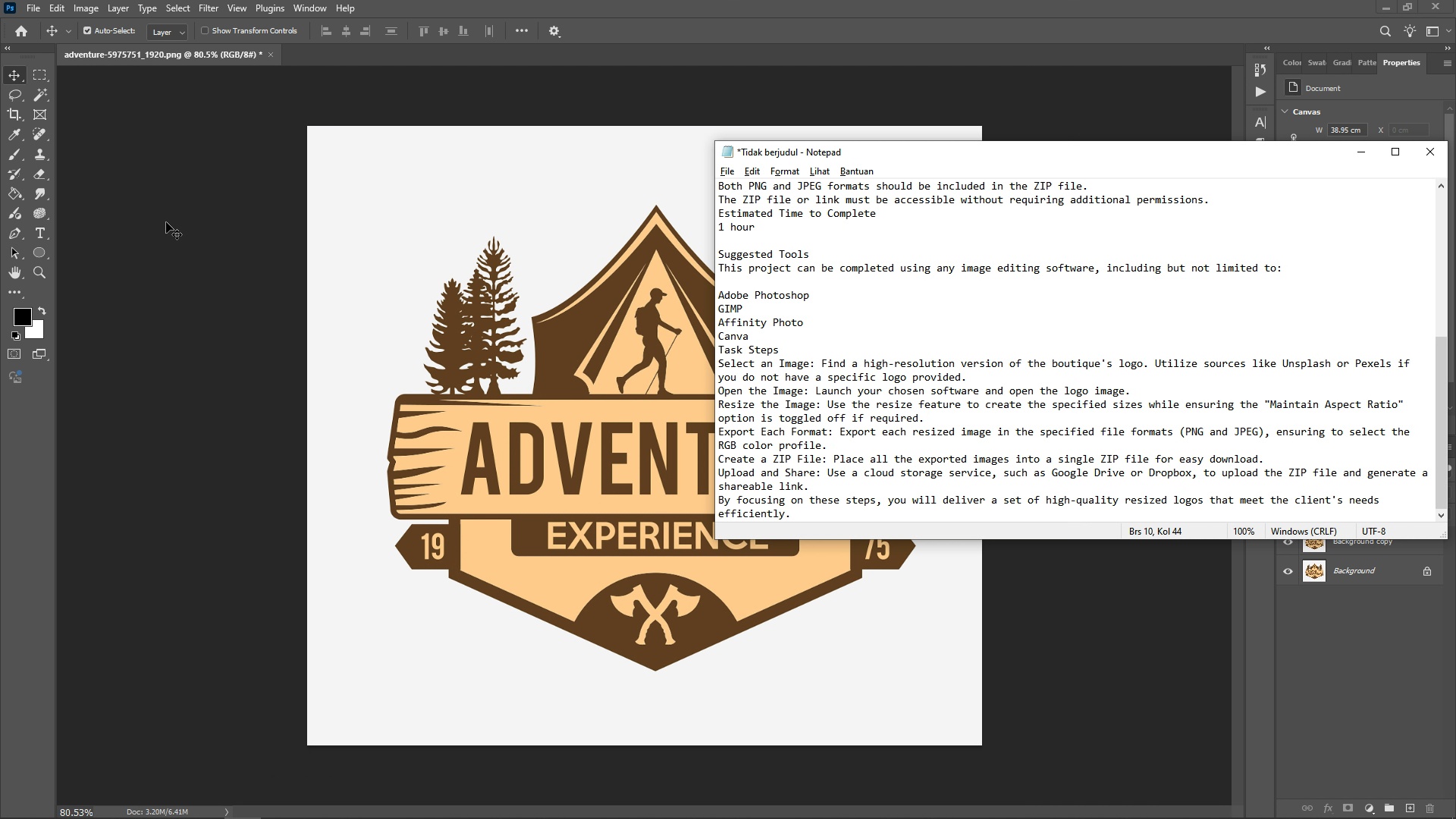 
key(Alt+Tab)
 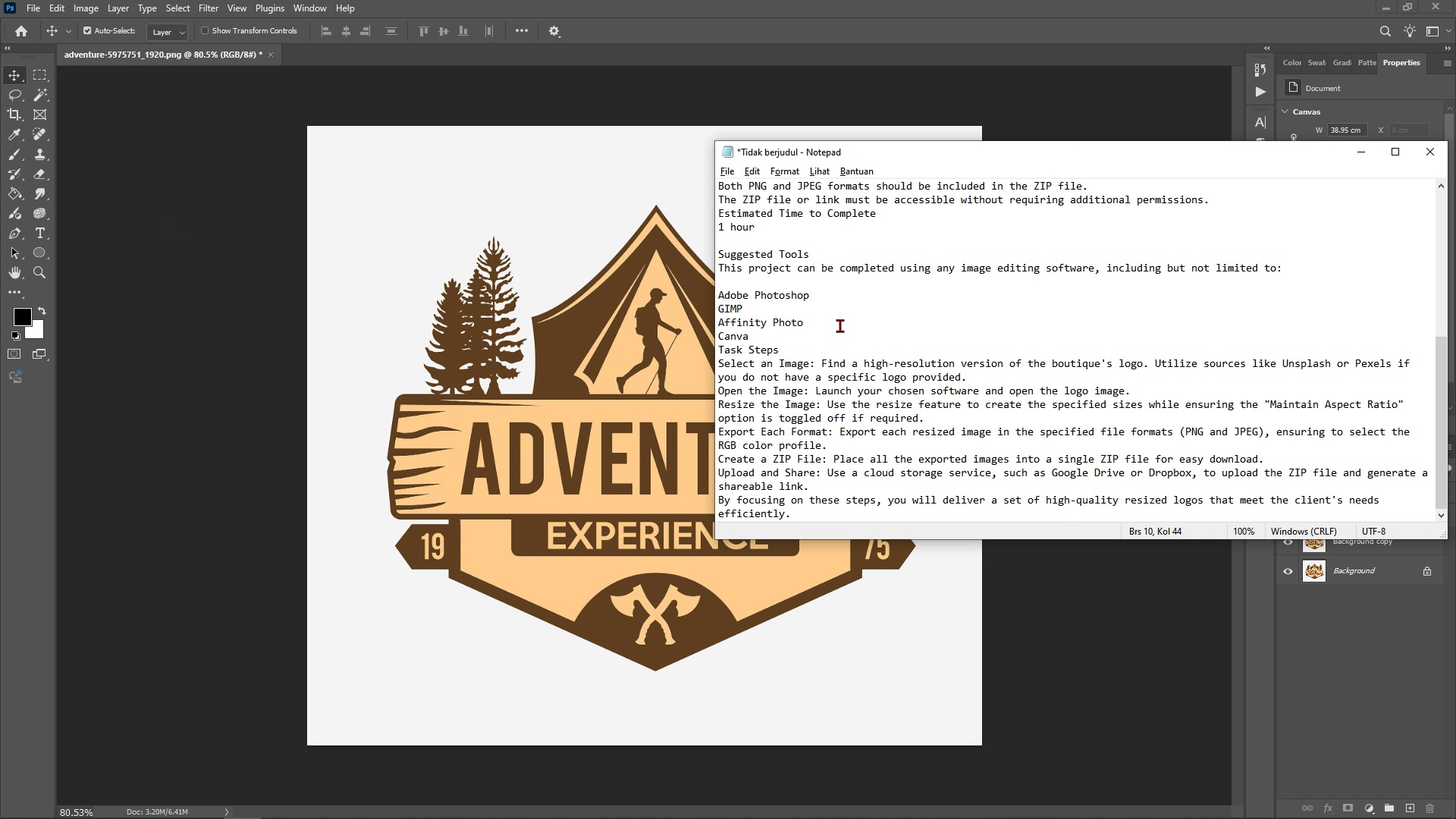 
scroll: coordinate [934, 429], scroll_direction: up, amount: 10.0
 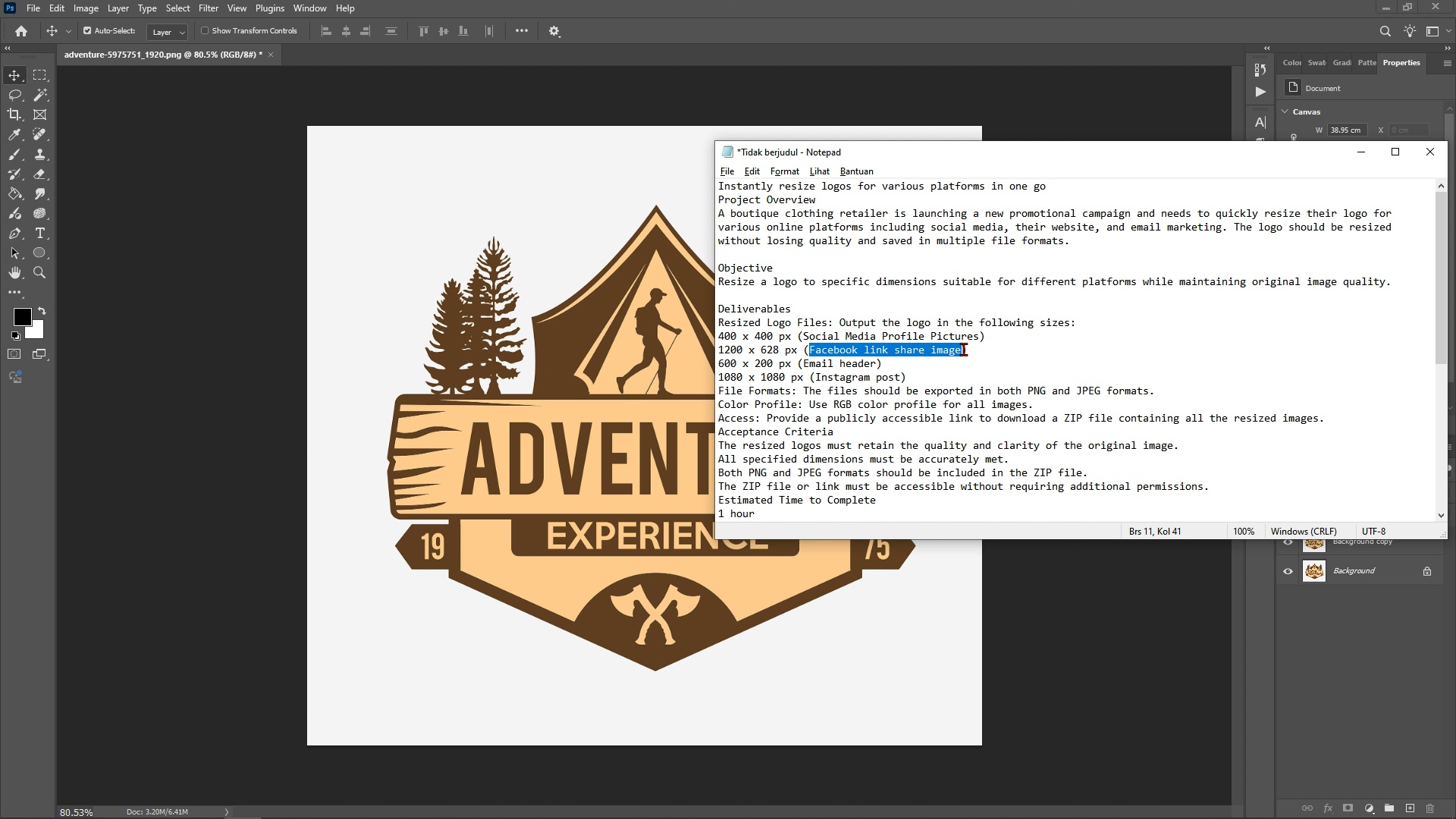 
key(Control+C)
 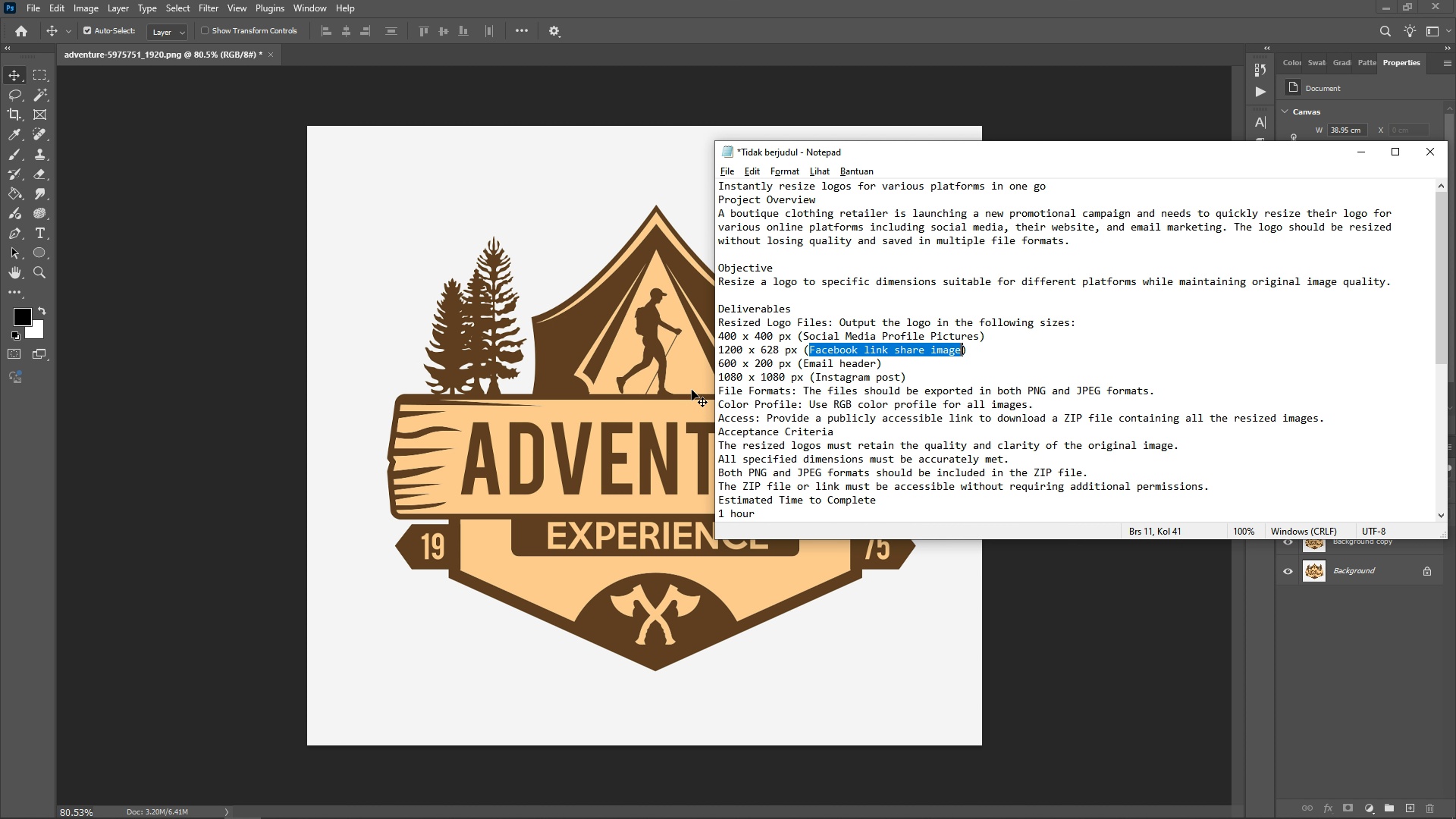 
key(Alt+AltLeft)
 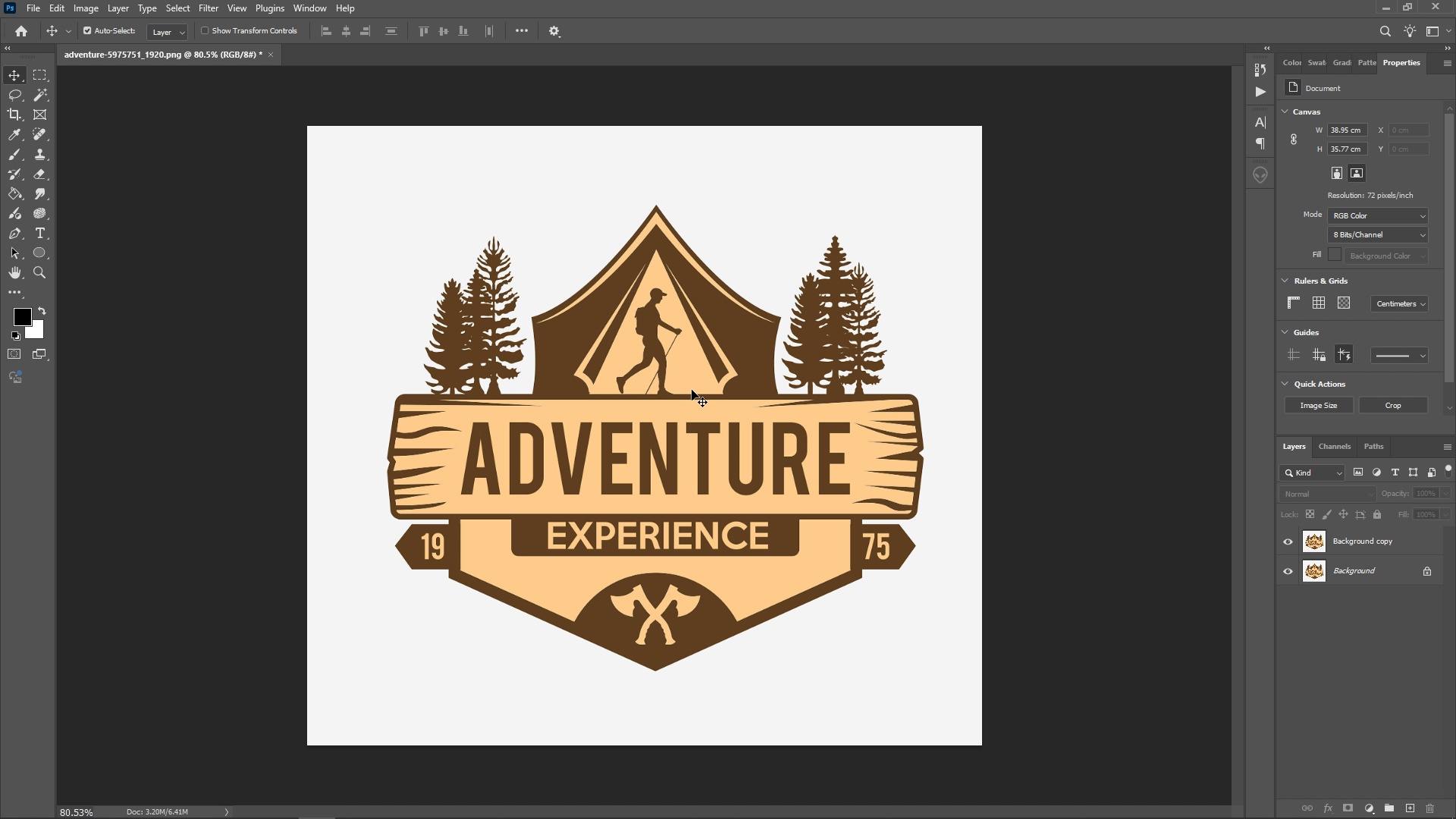 
key(Alt+Tab)
 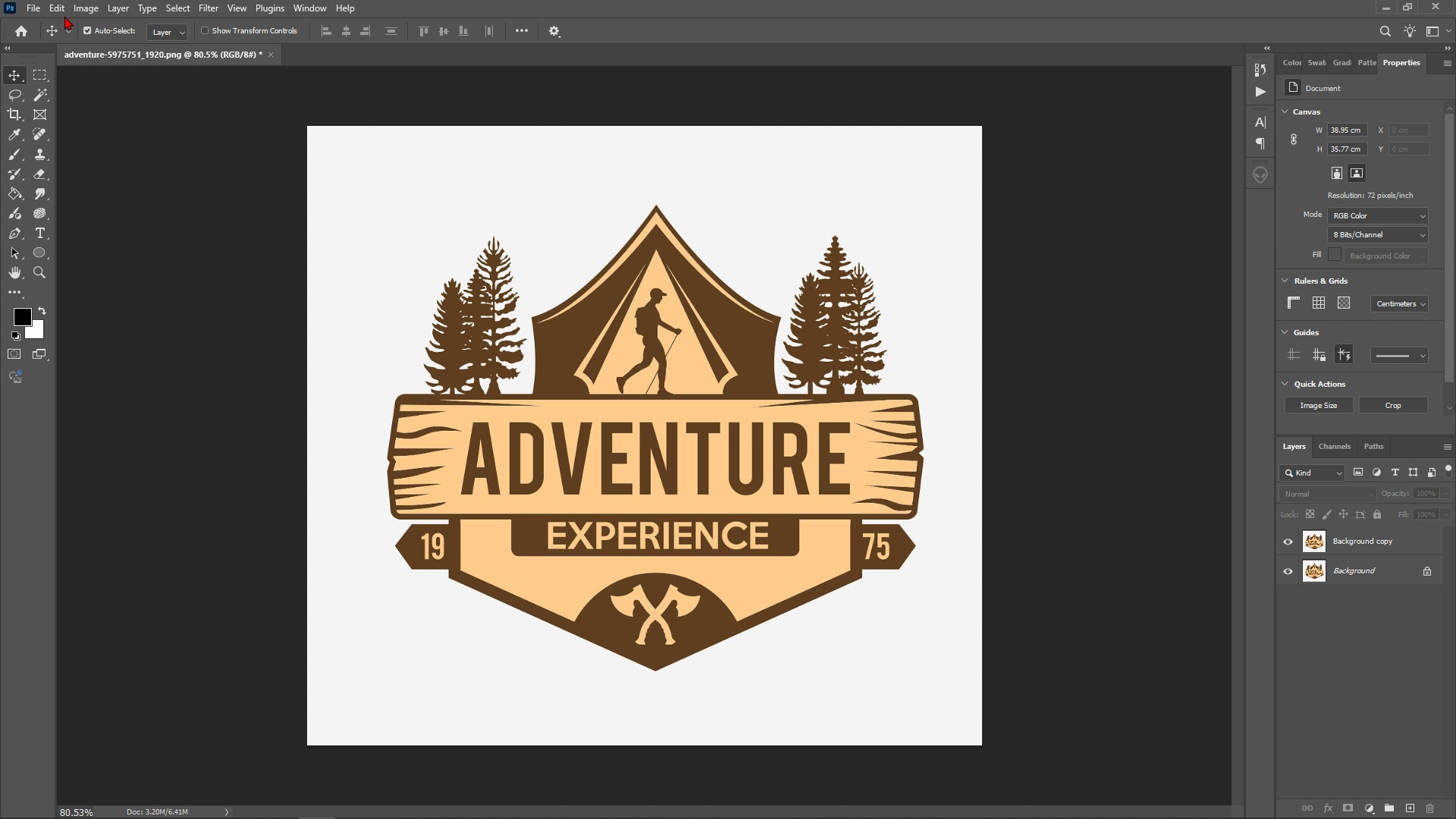 
left_click([61, 16])
 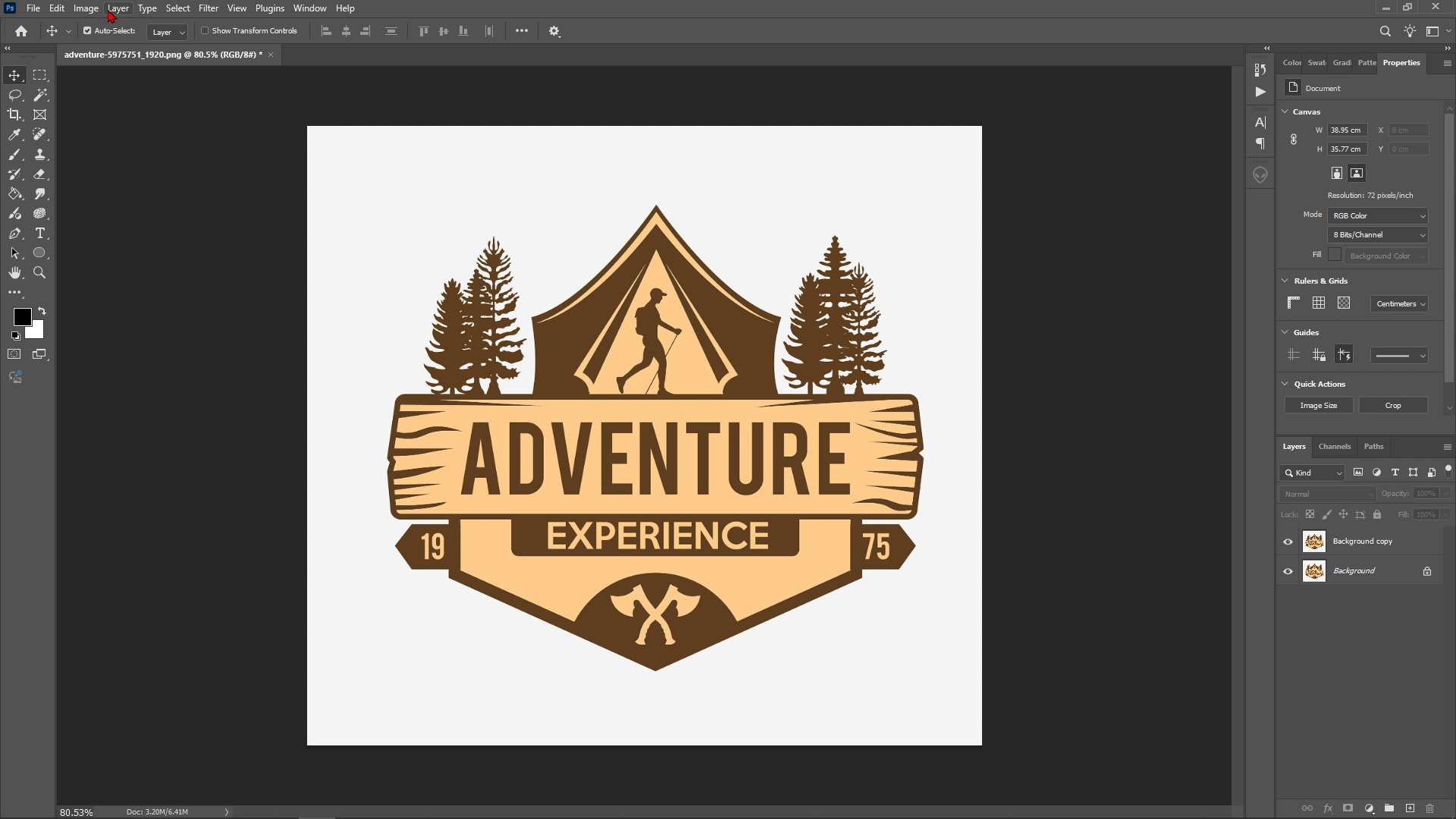 
left_click([108, 9])
 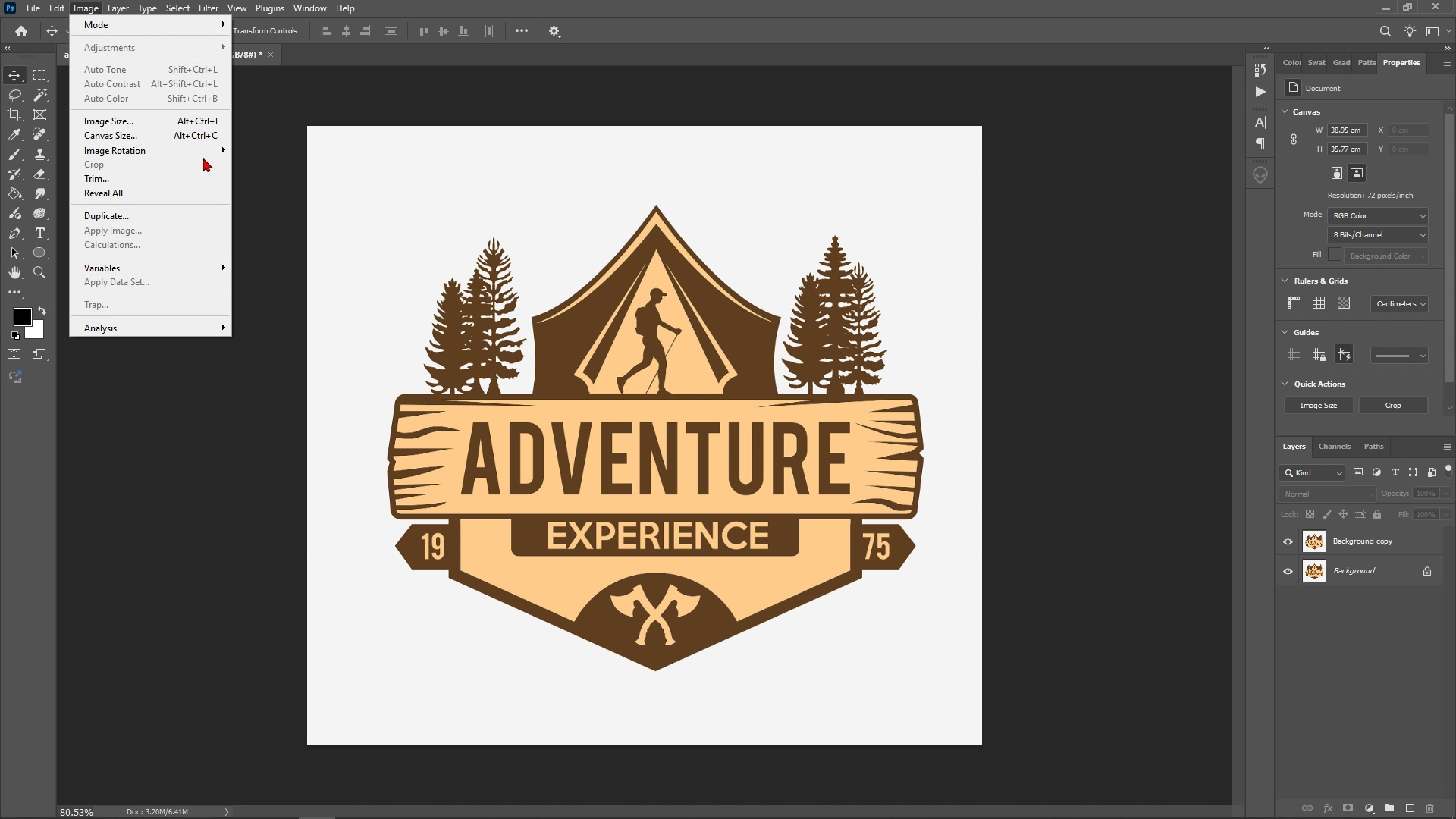 
left_click([547, 276])
 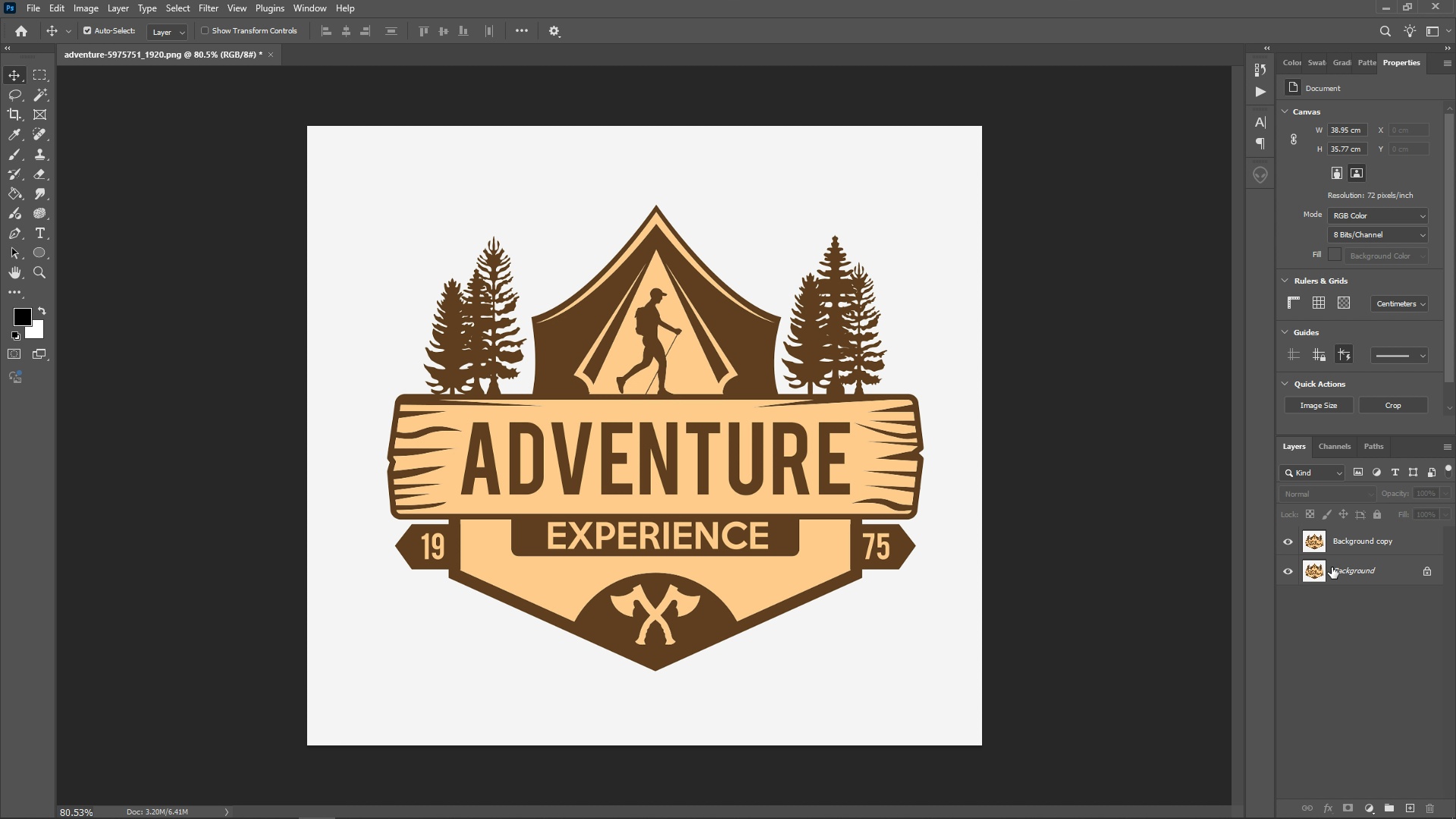 
left_click([1353, 541])
 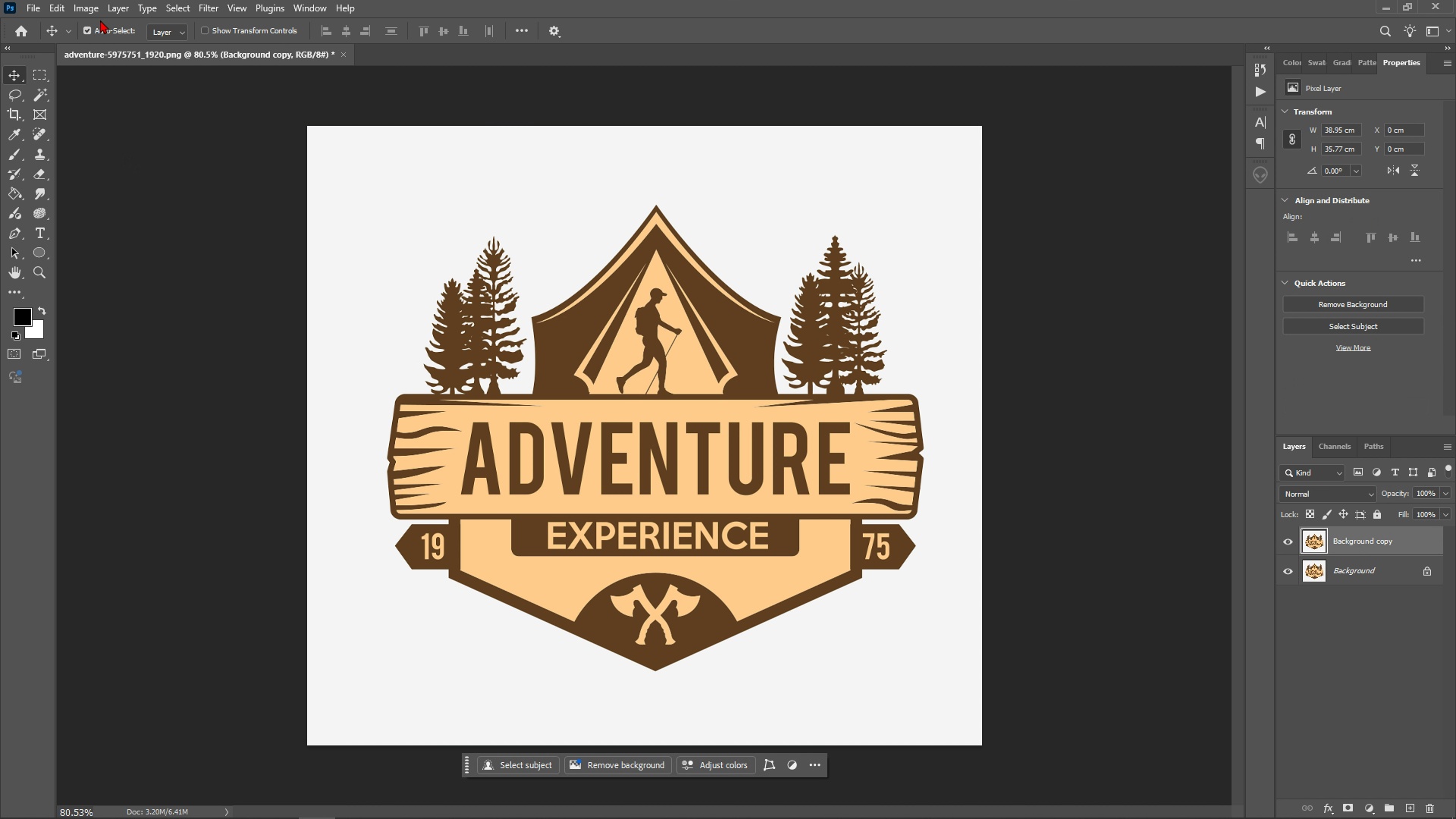 
left_click([89, 13])
 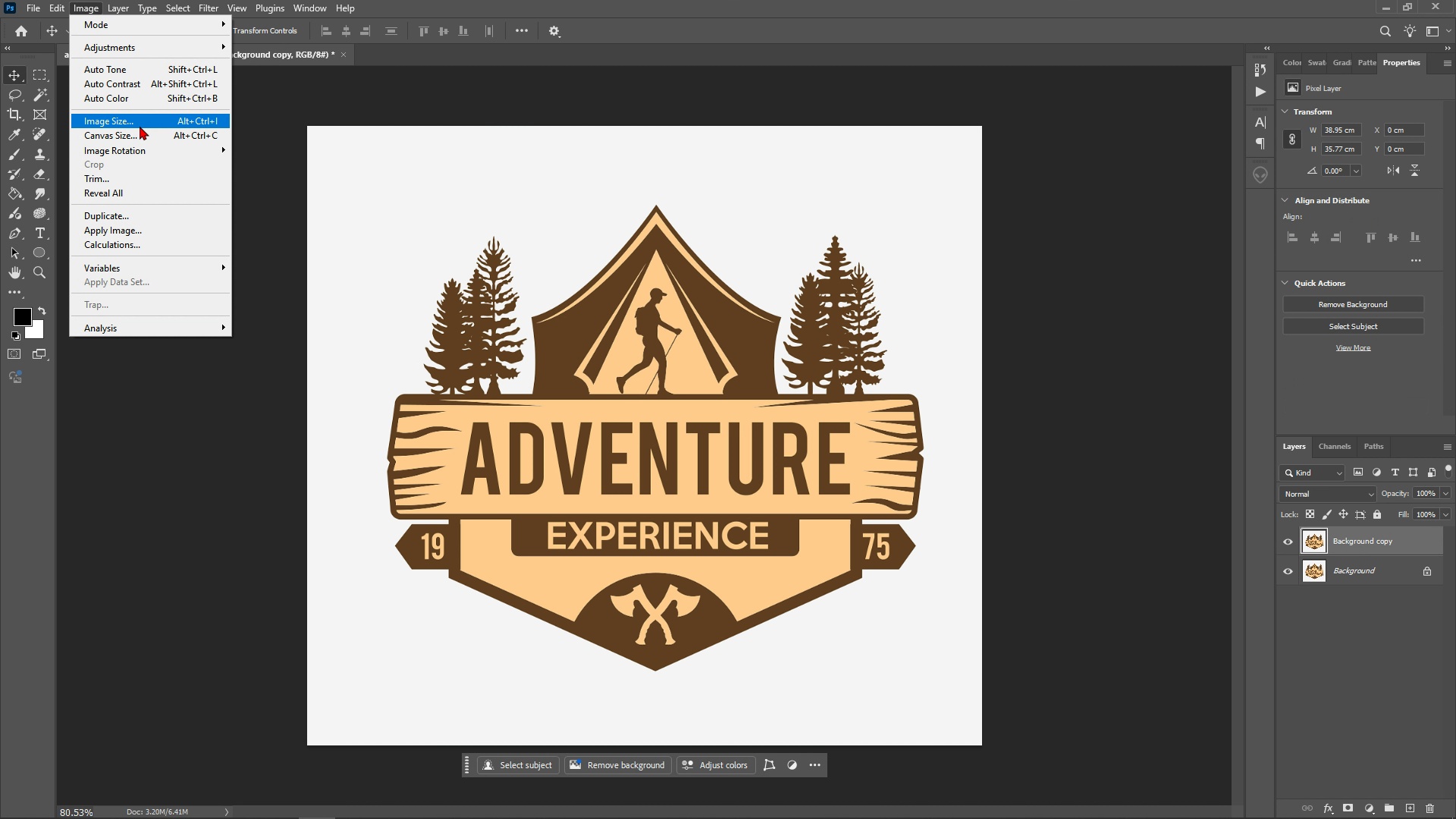 
left_click([140, 126])
 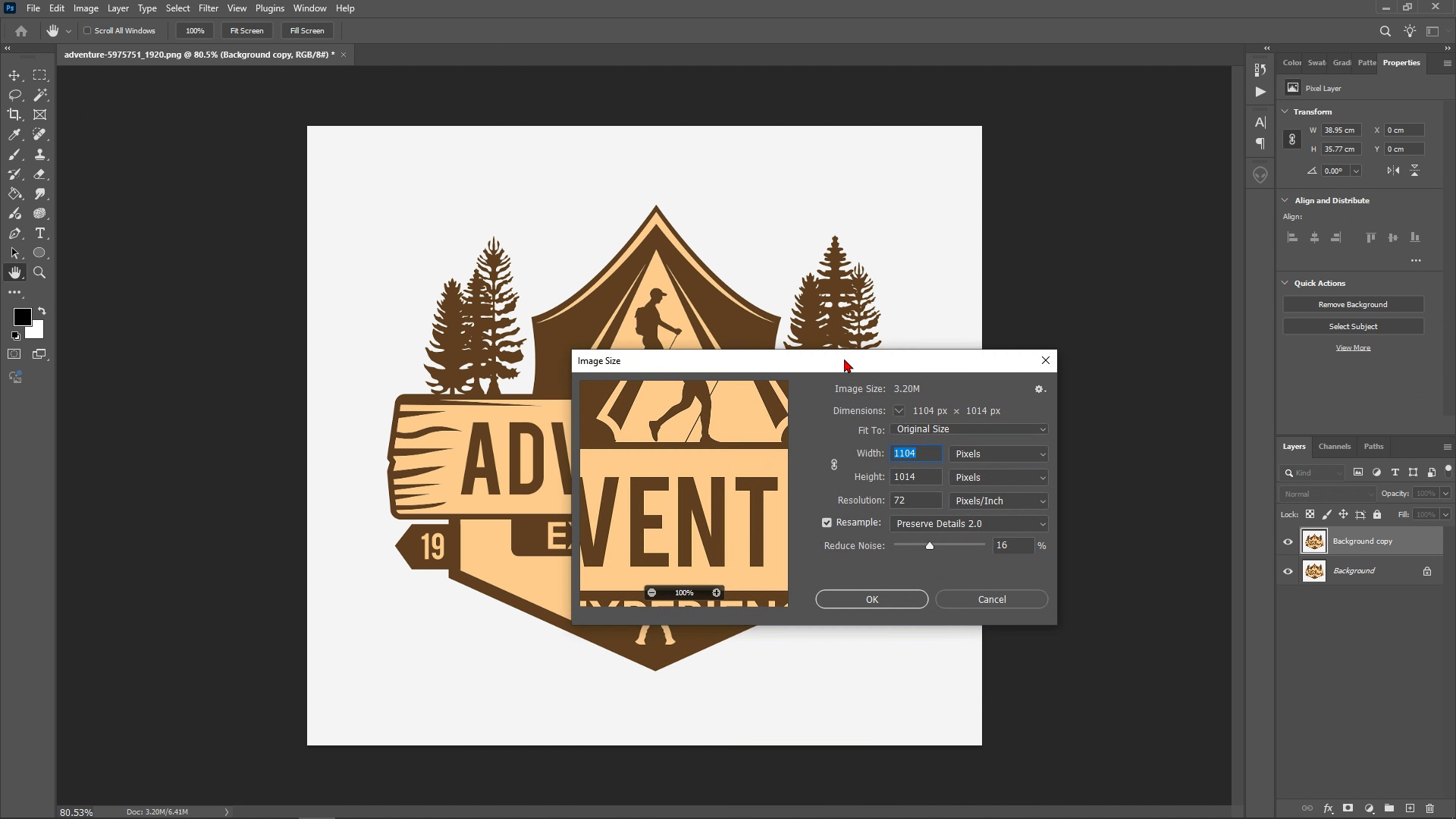 
key(Alt+AltLeft)
 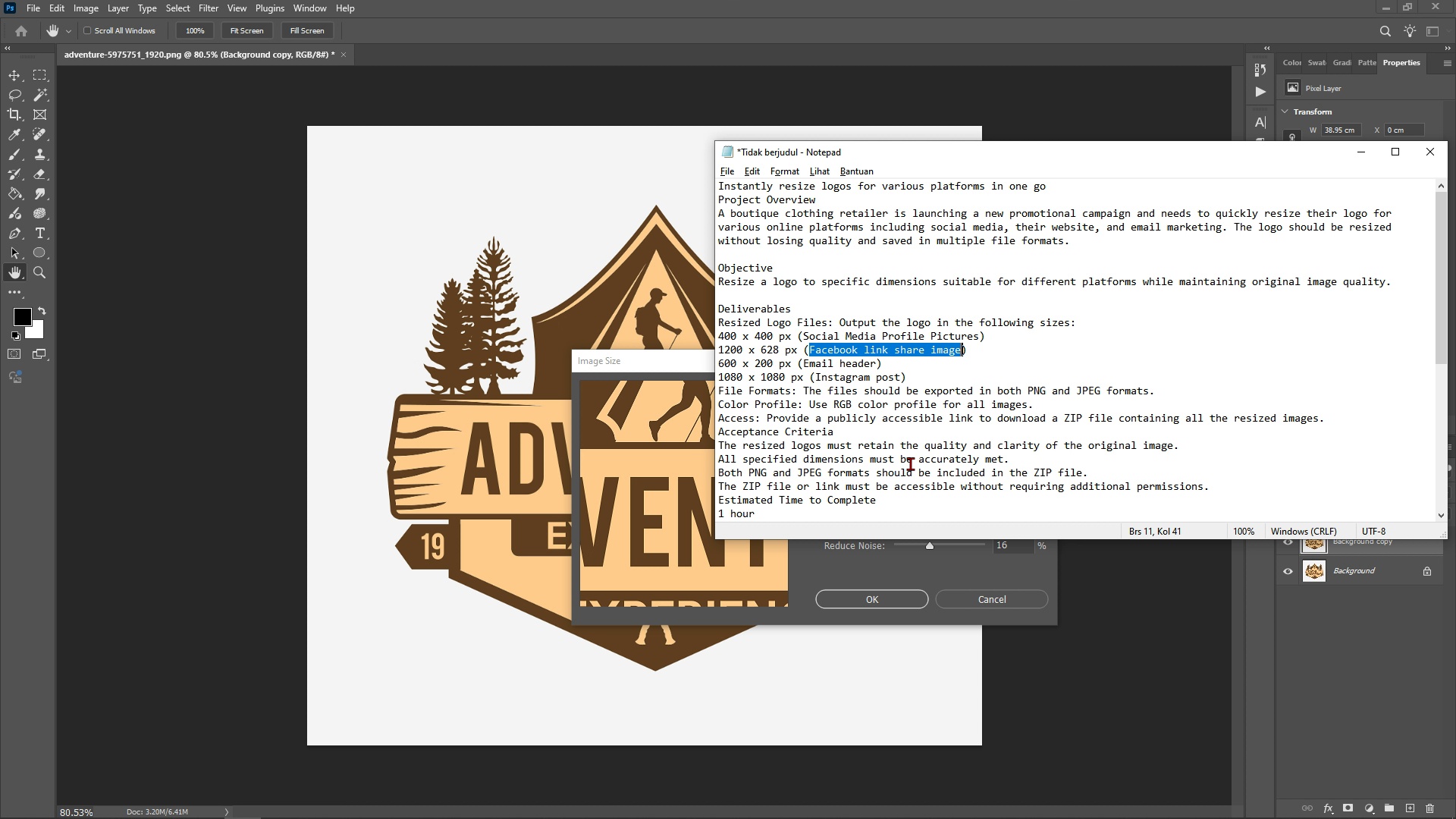 
key(Alt+Tab)
 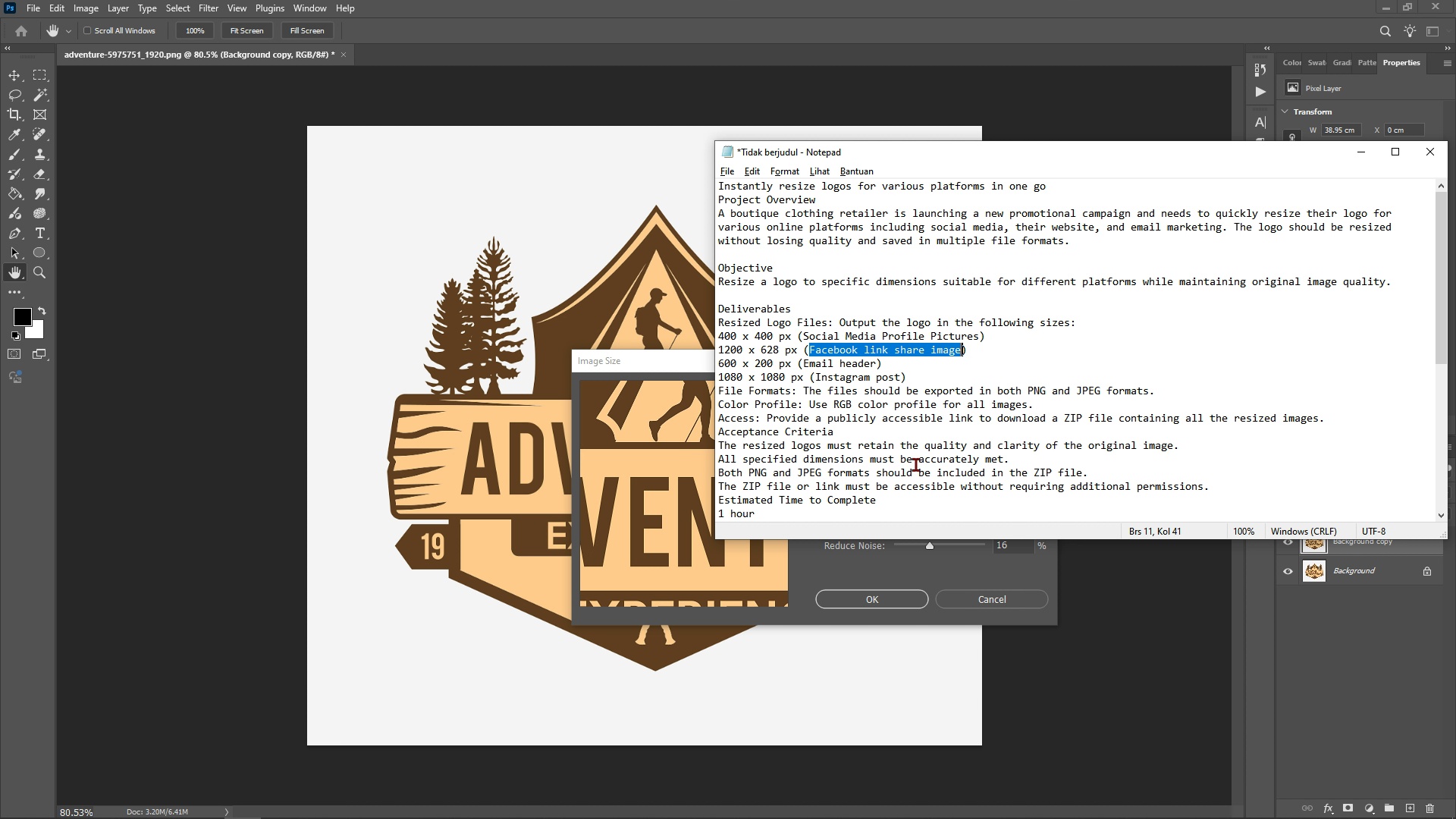 
key(Alt+AltLeft)
 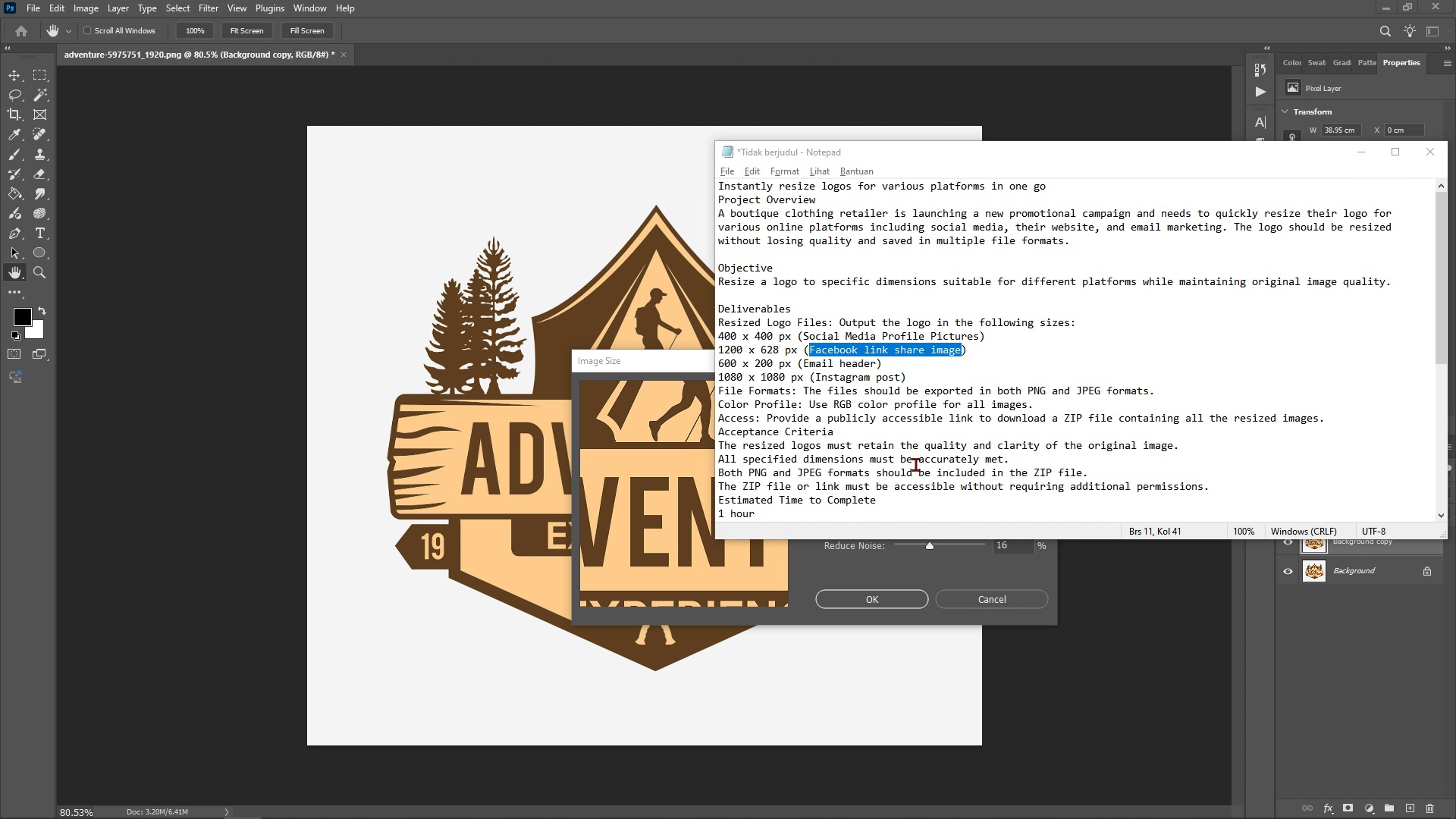 
key(Alt+Tab)
 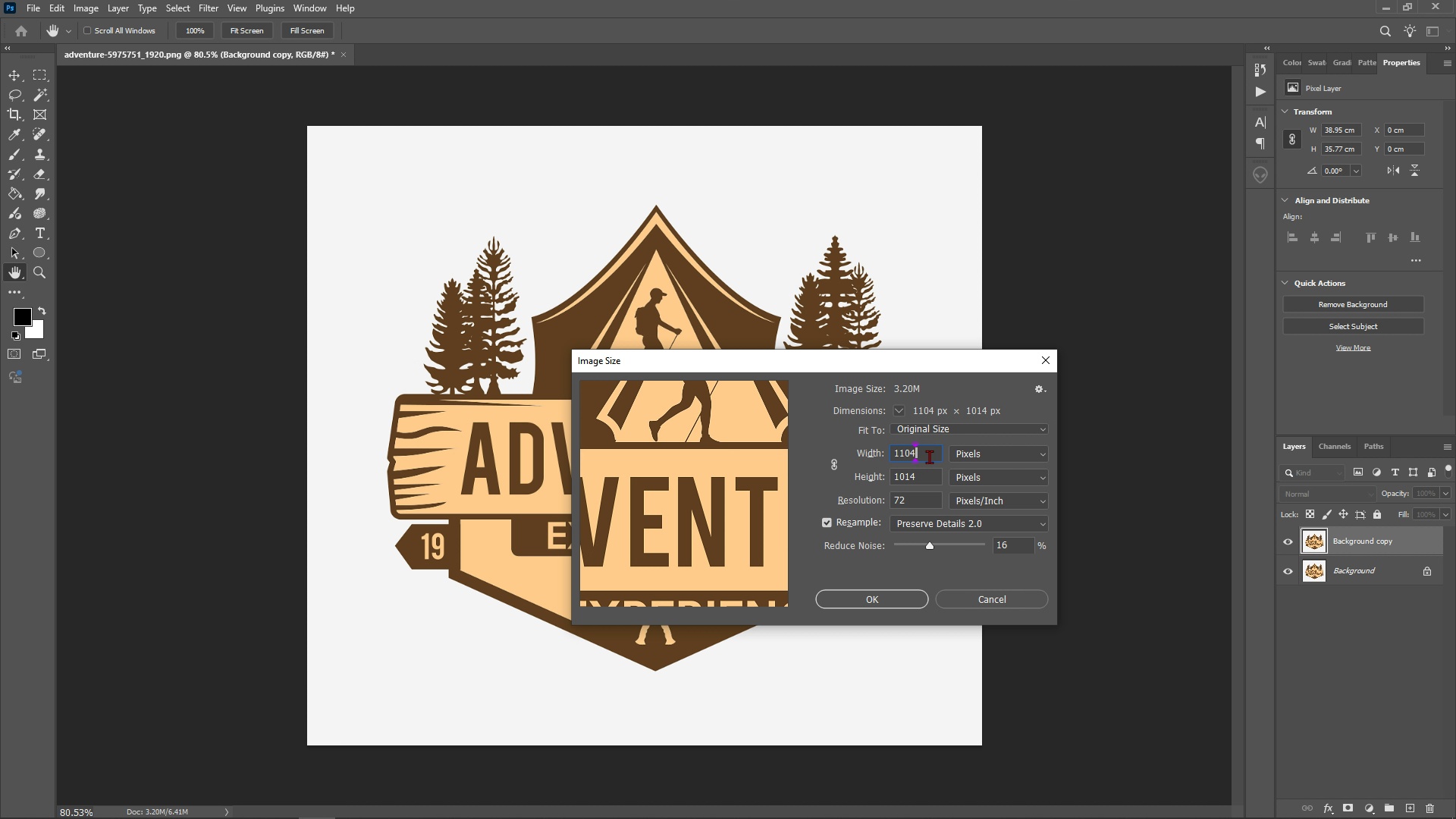 
double_click([929, 457])
 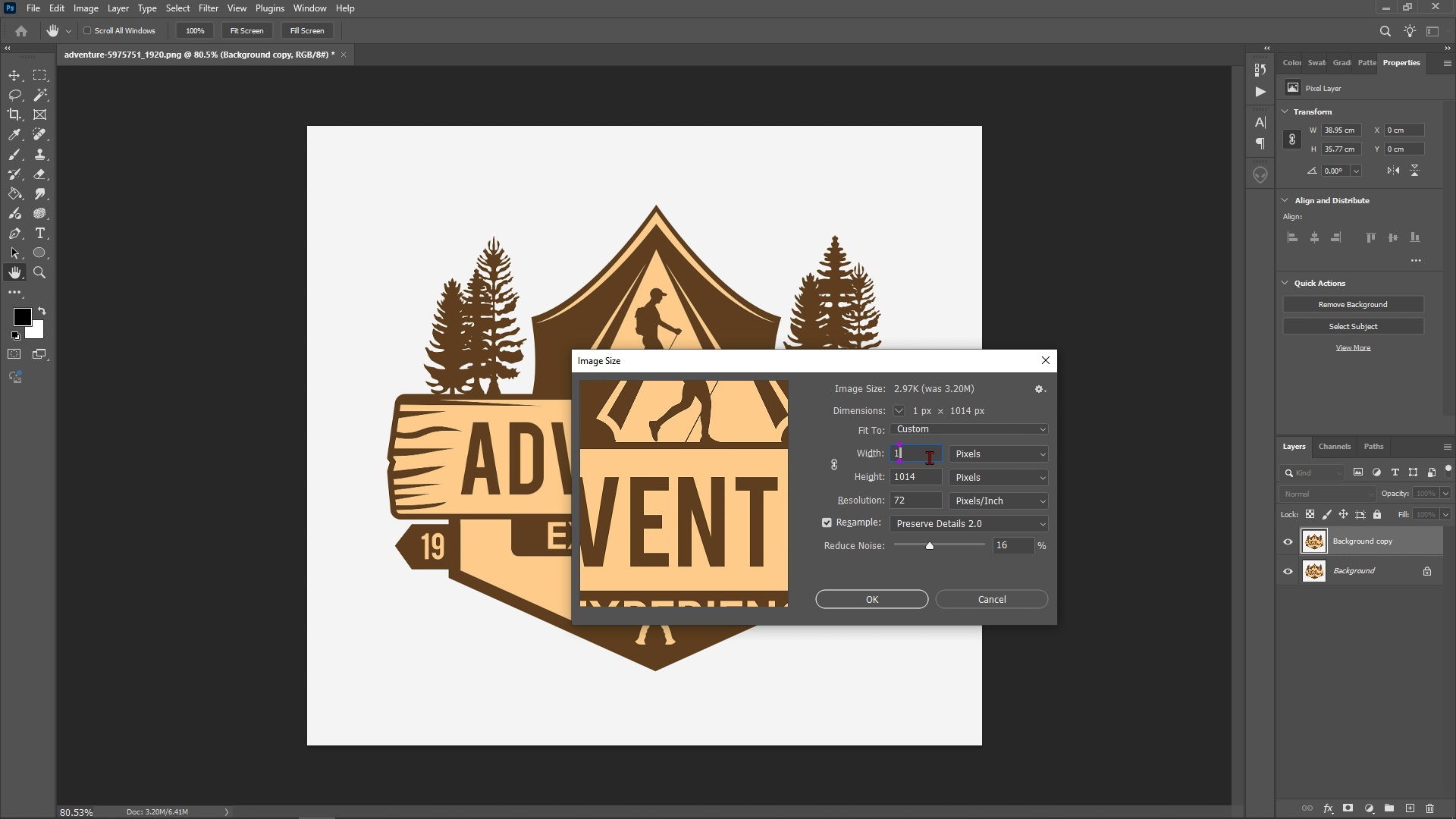 
type(1200)
 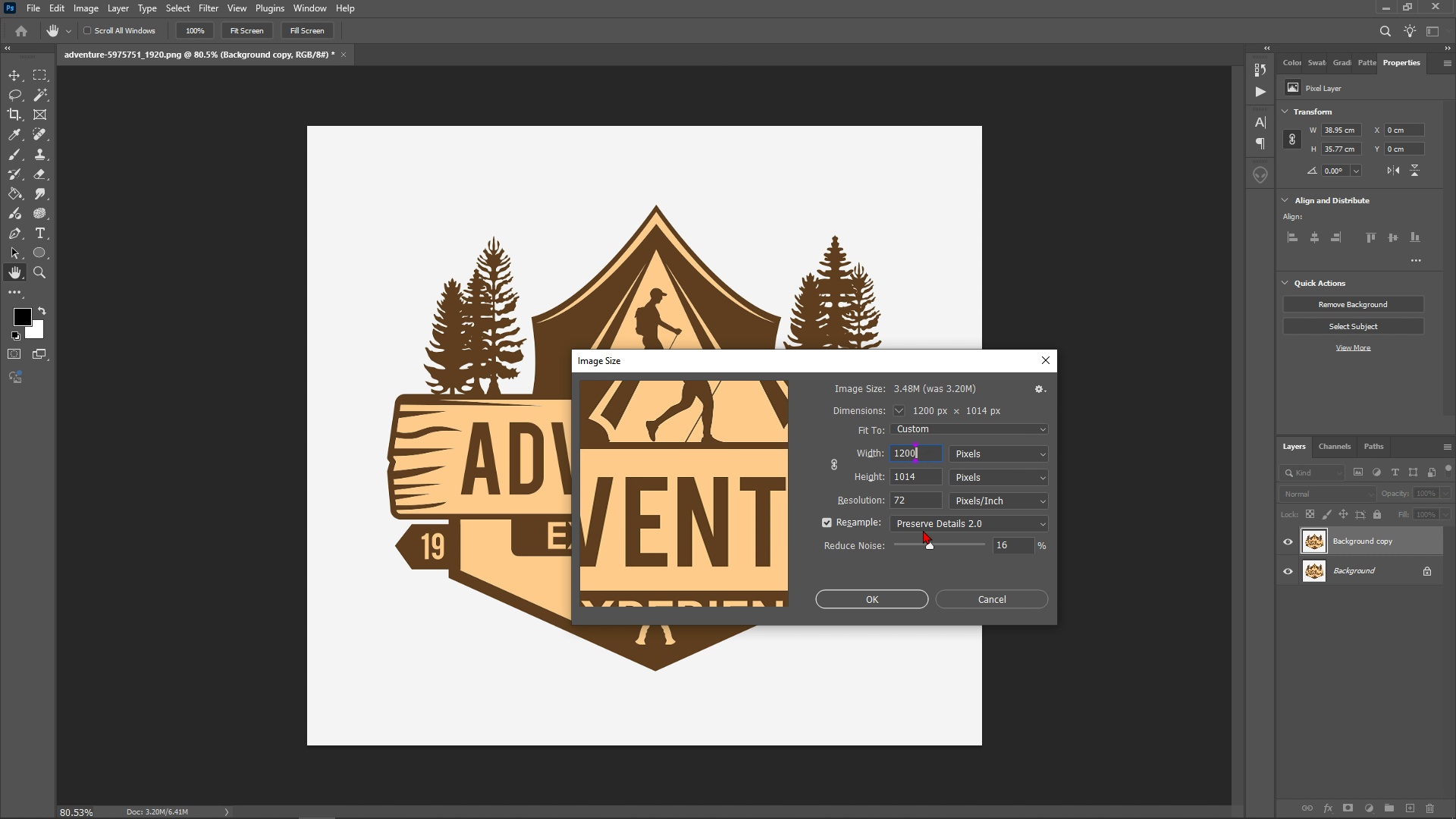 
key(Alt+AltLeft)
 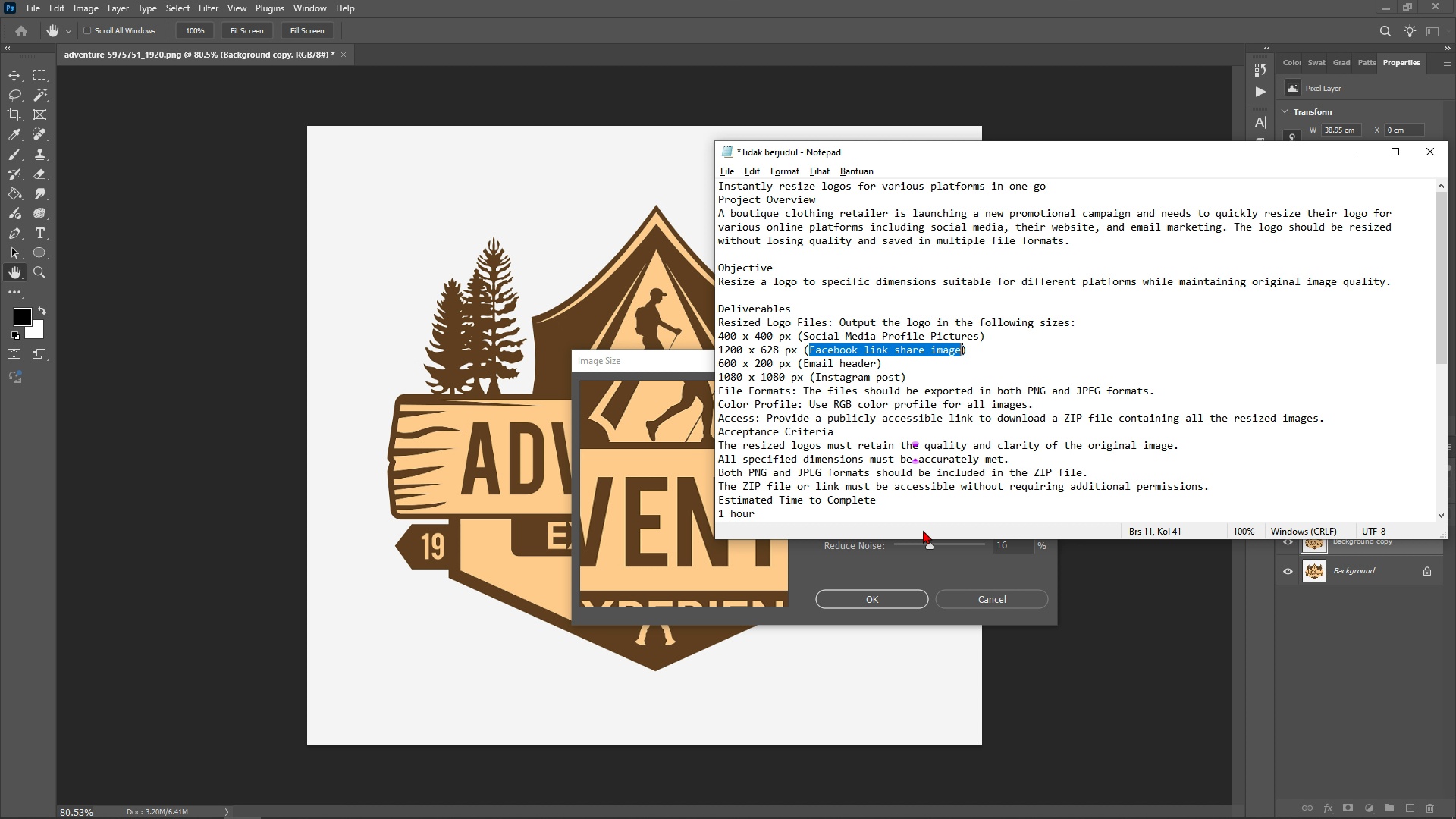 
key(Alt+Tab)
 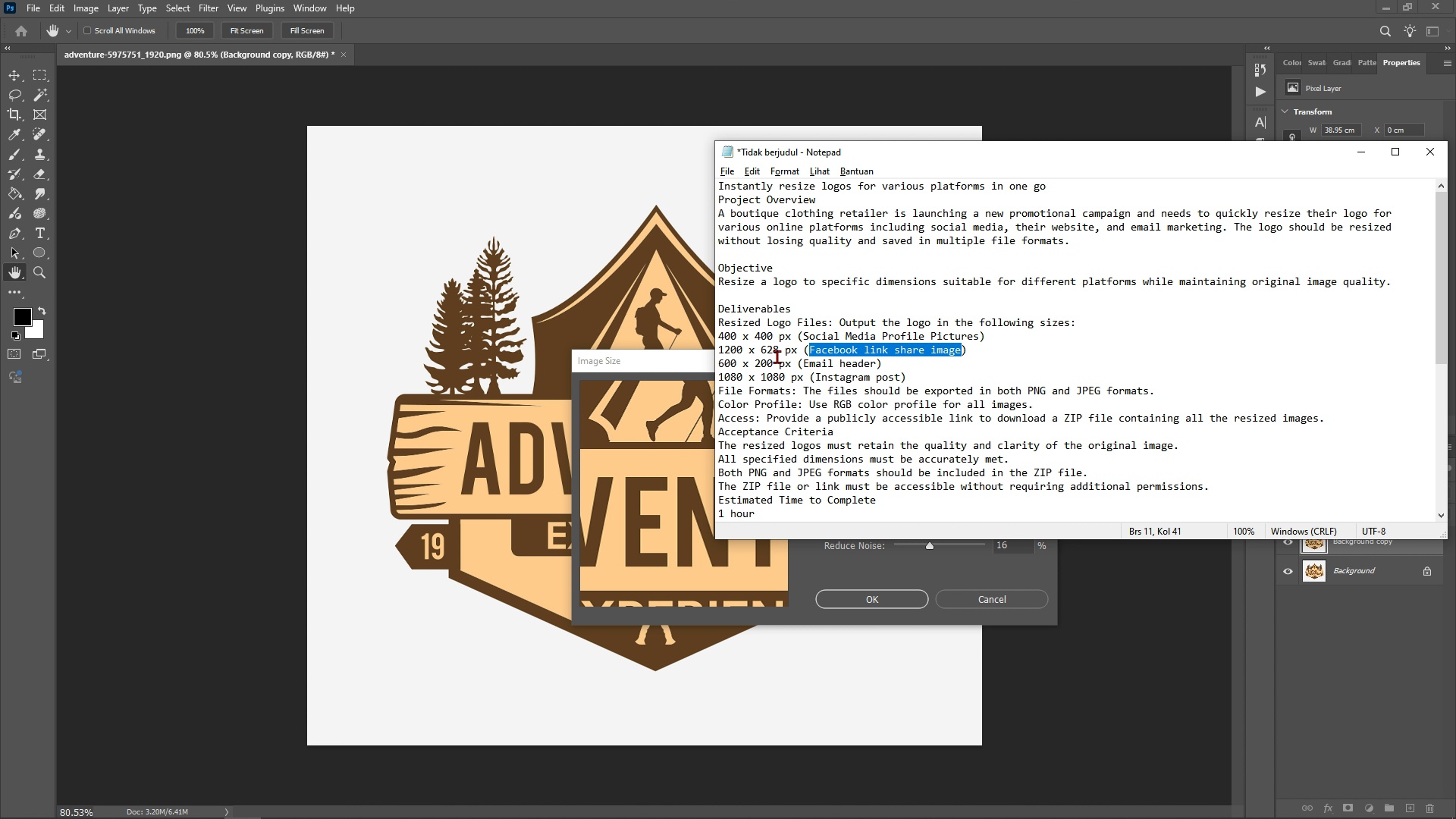 
key(Alt+AltLeft)
 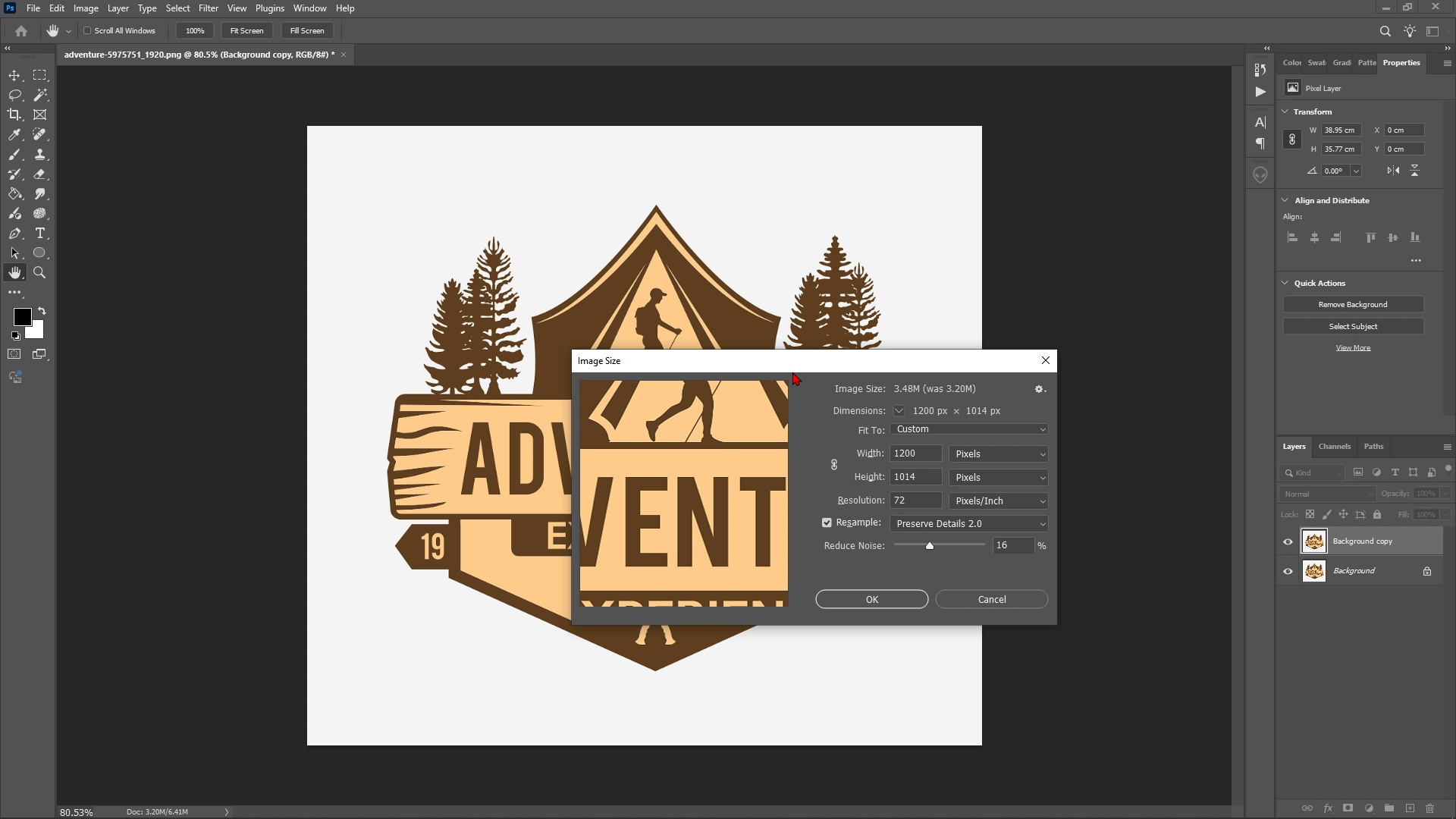 
key(Alt+Tab)
 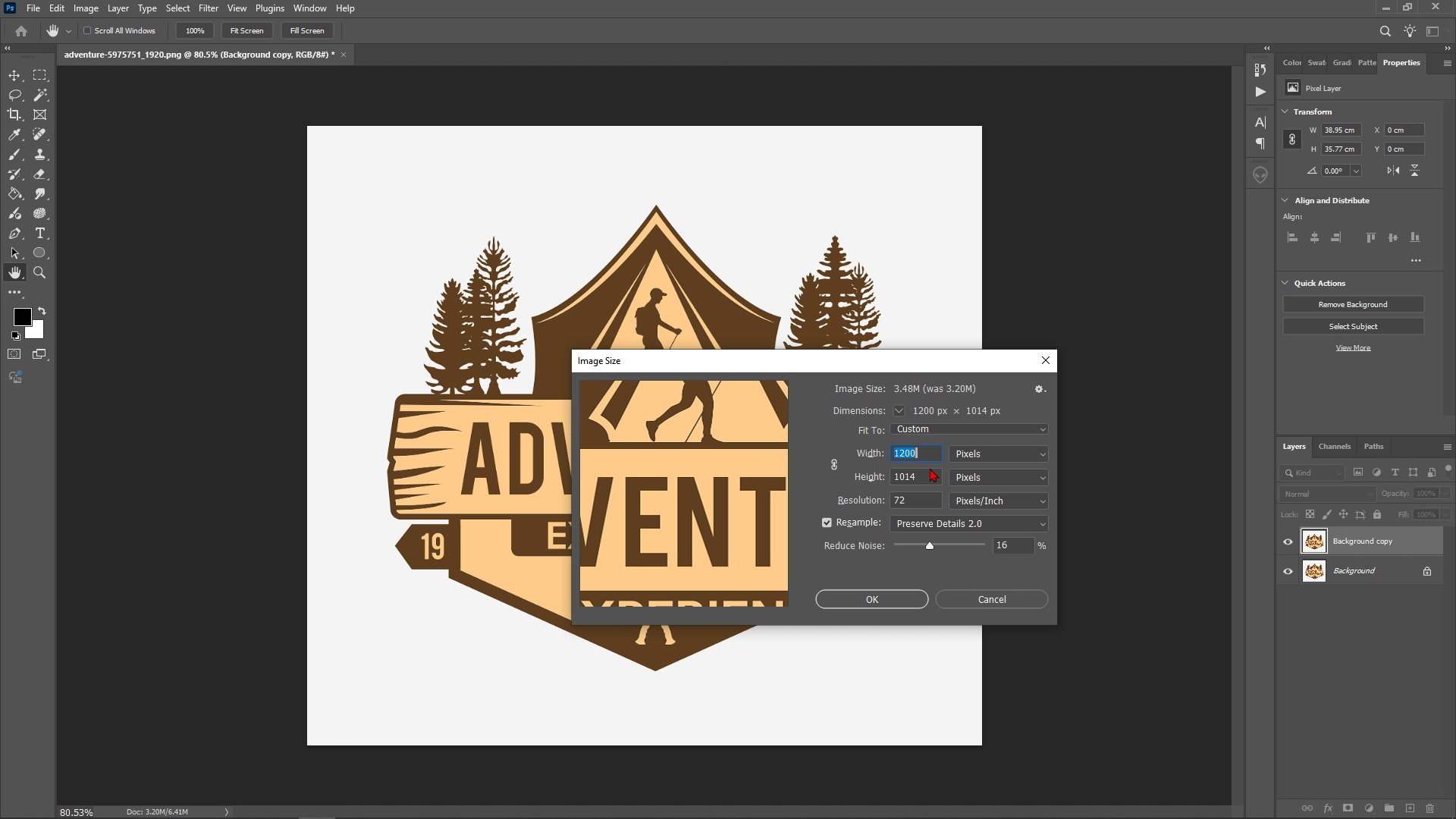 
double_click([930, 468])
 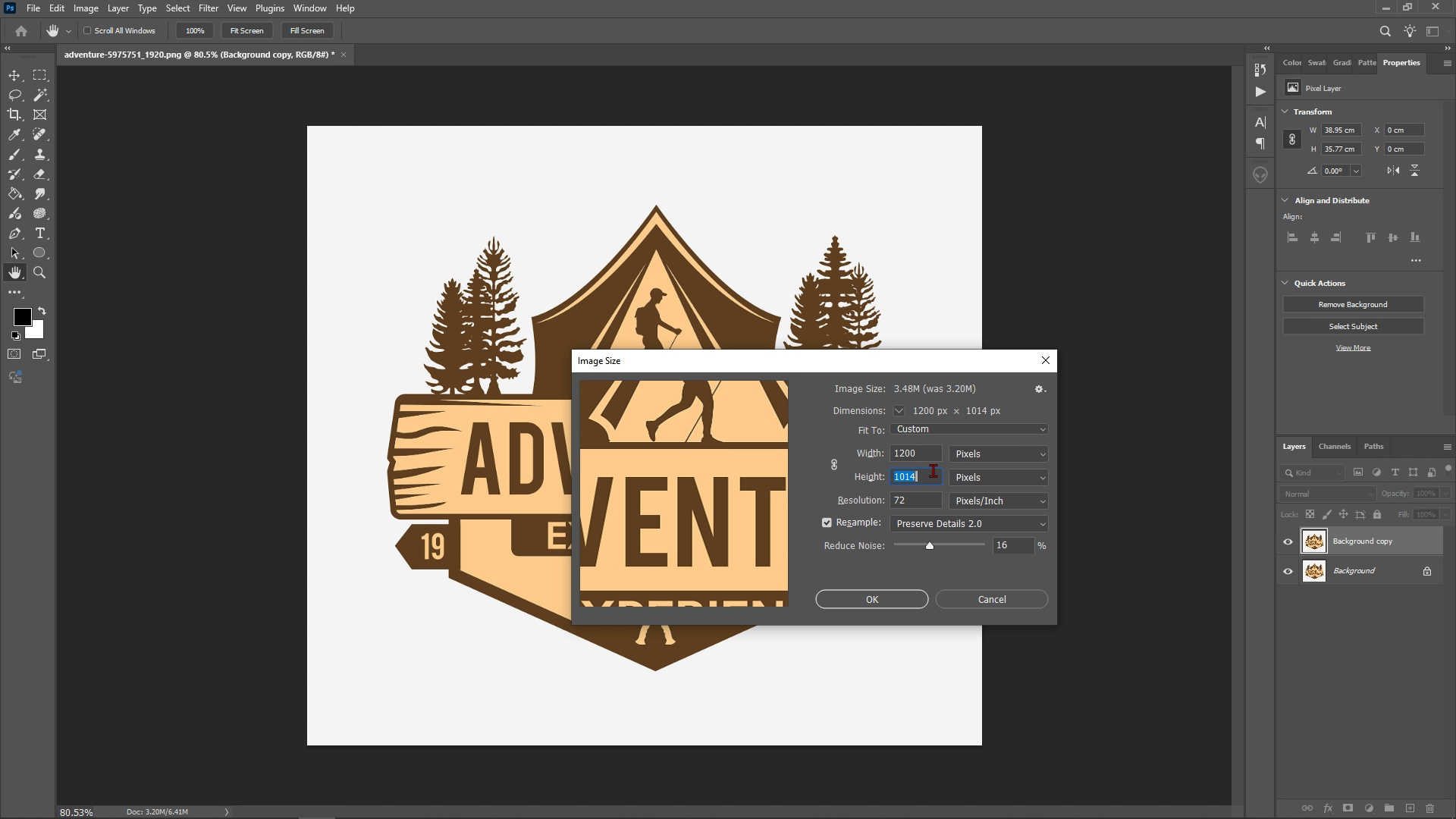 
double_click([933, 470])
 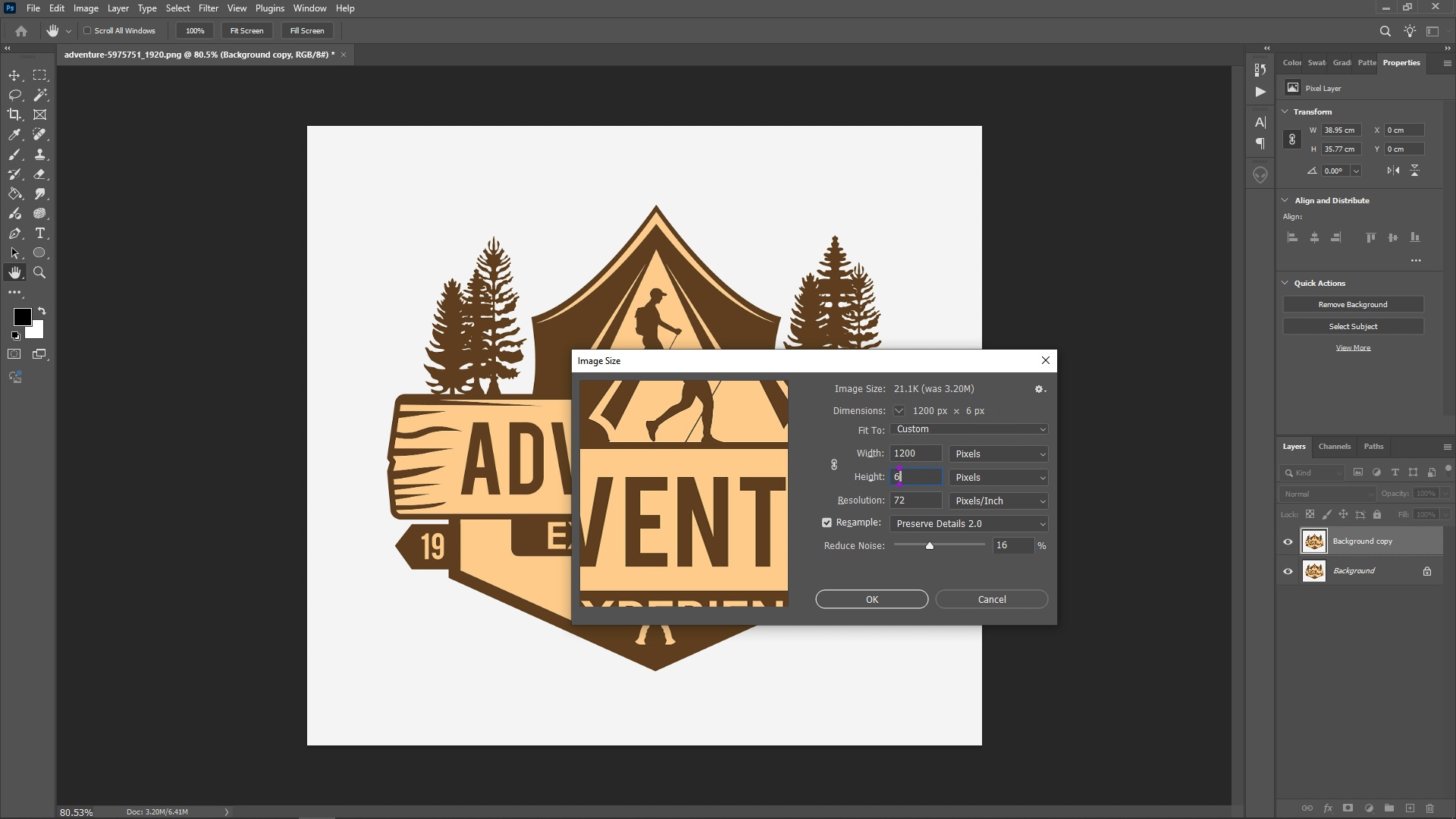 
type(628)
 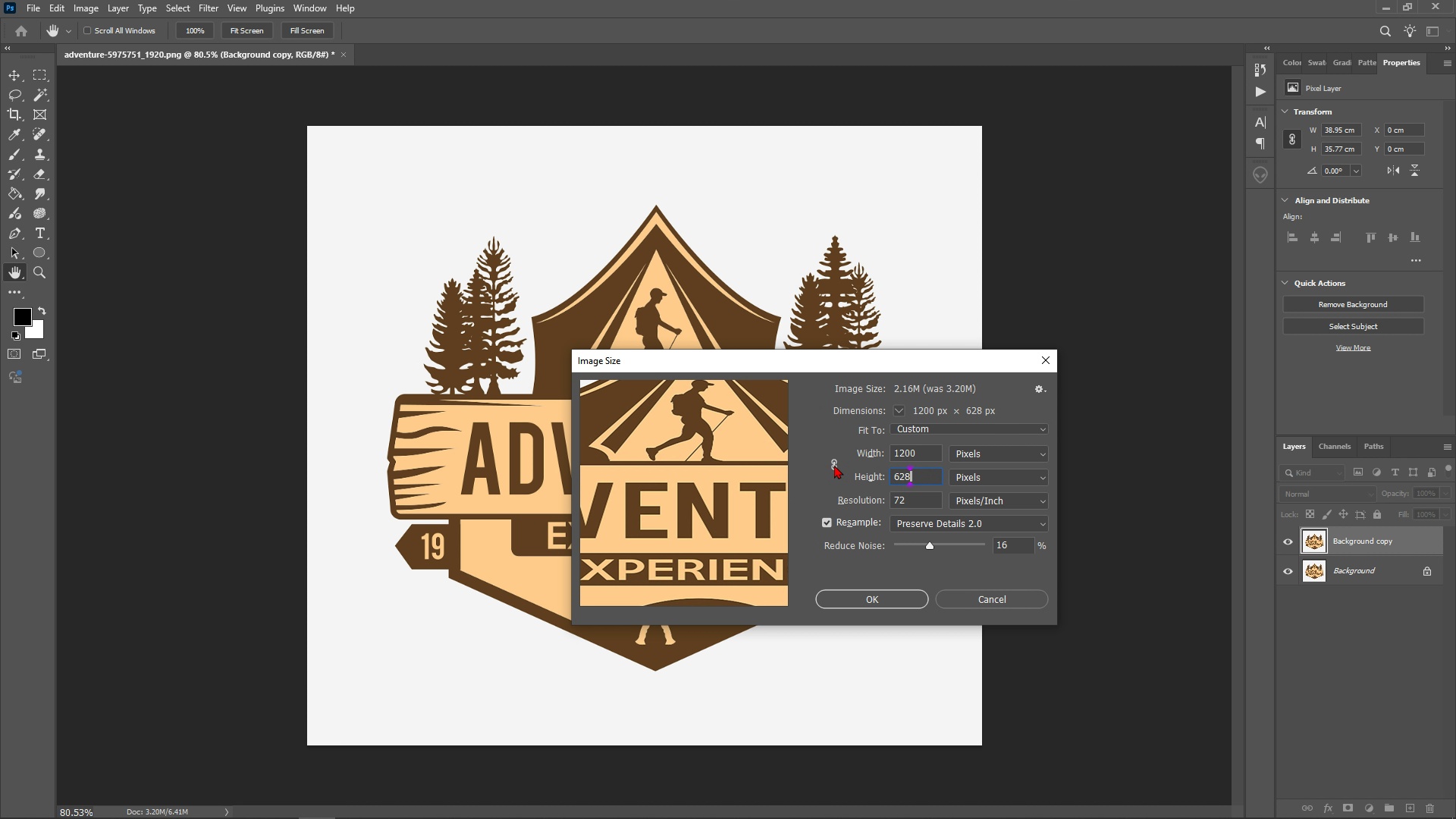 
left_click([836, 462])
 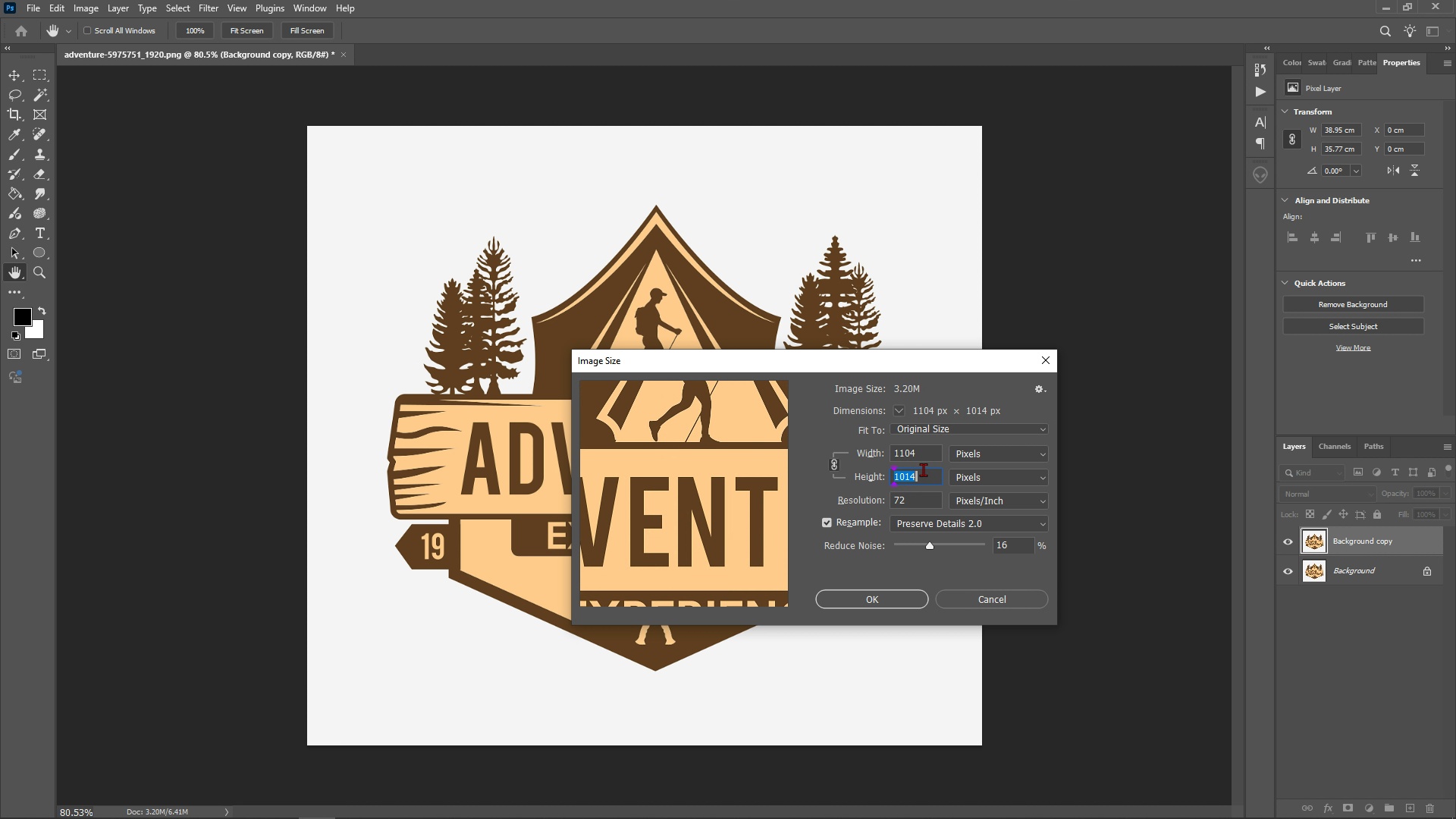 
double_click([923, 469])
 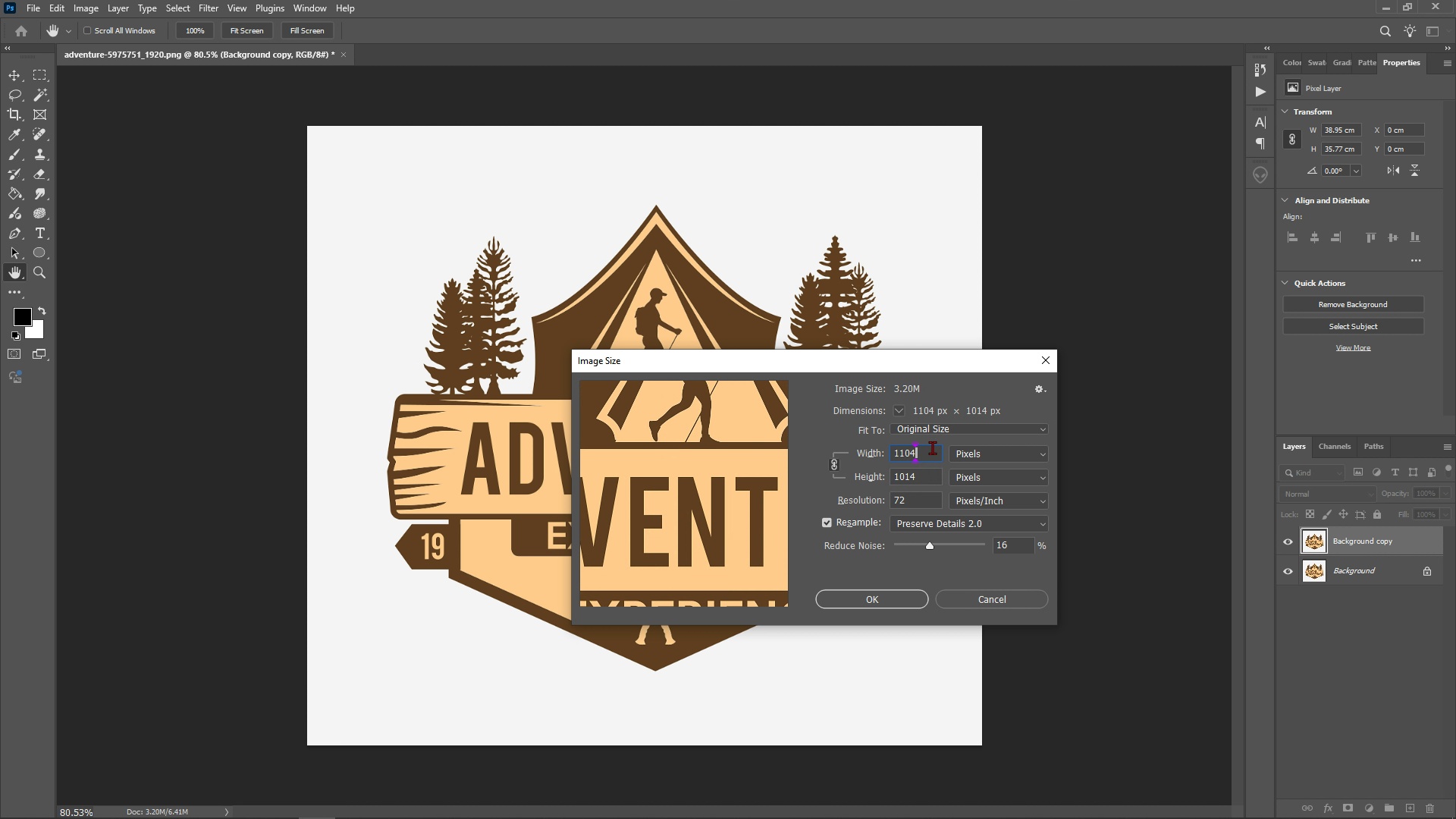 
triple_click([932, 447])
 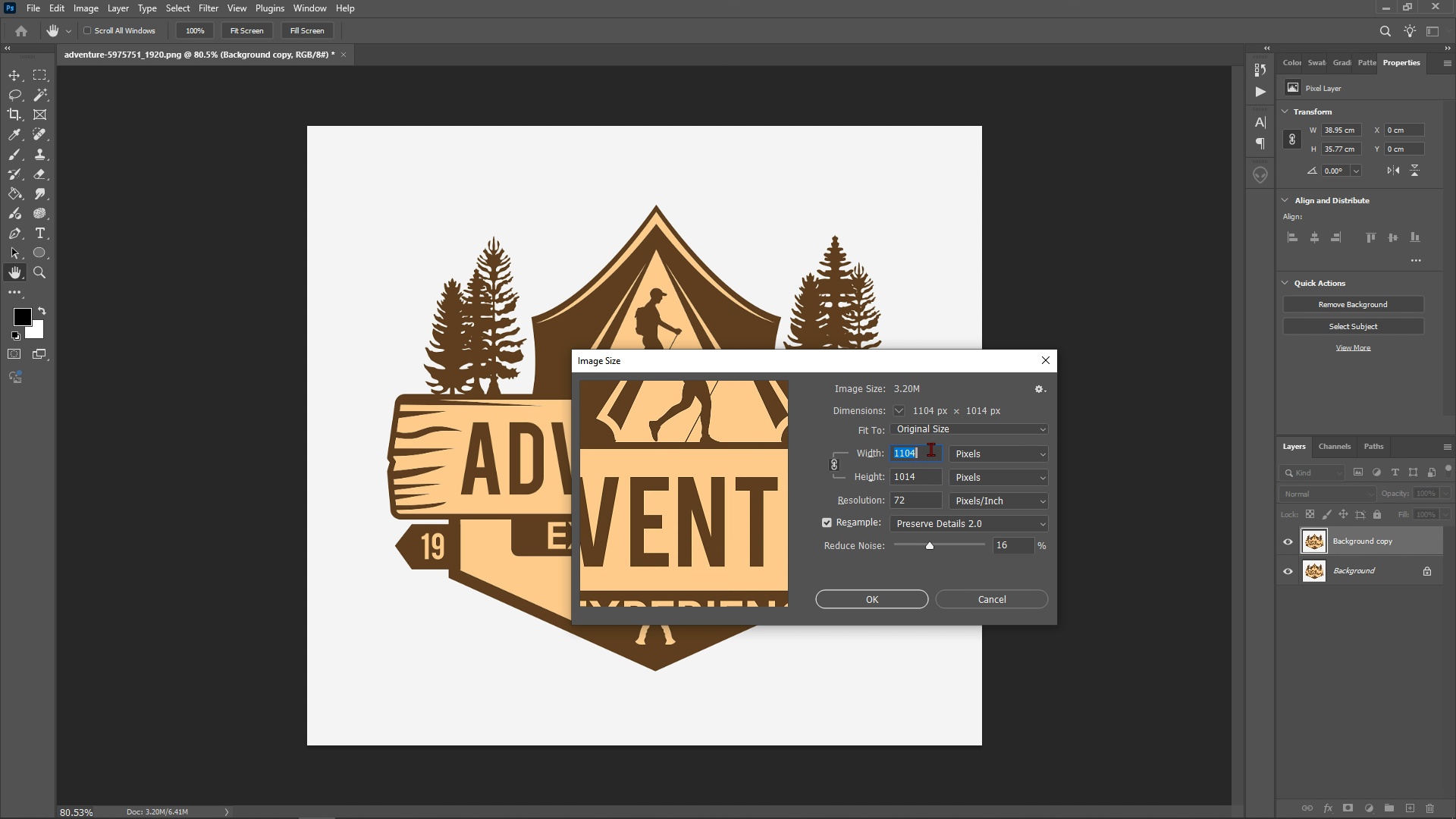 
triple_click([930, 449])
 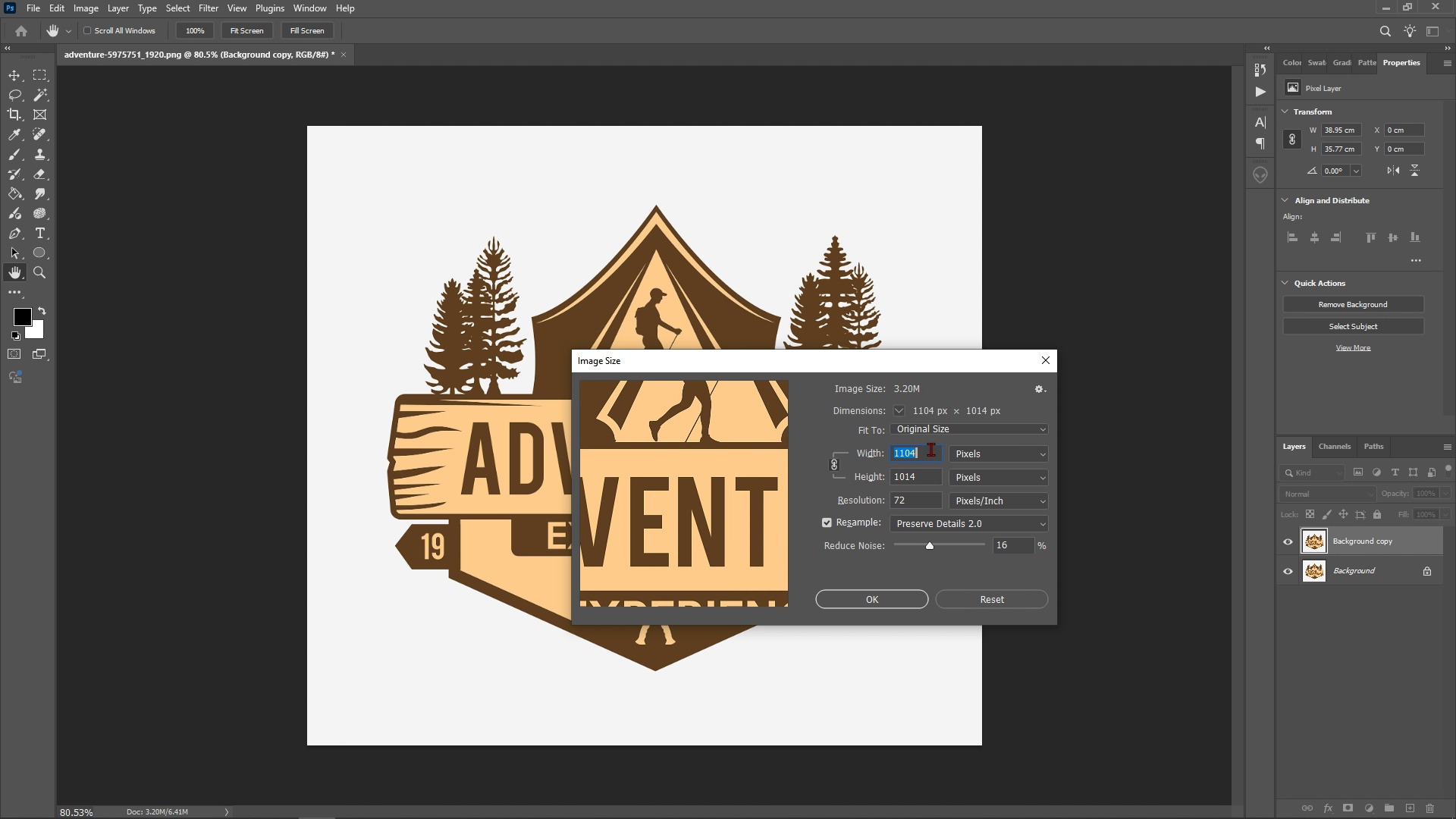 
key(Alt+AltLeft)
 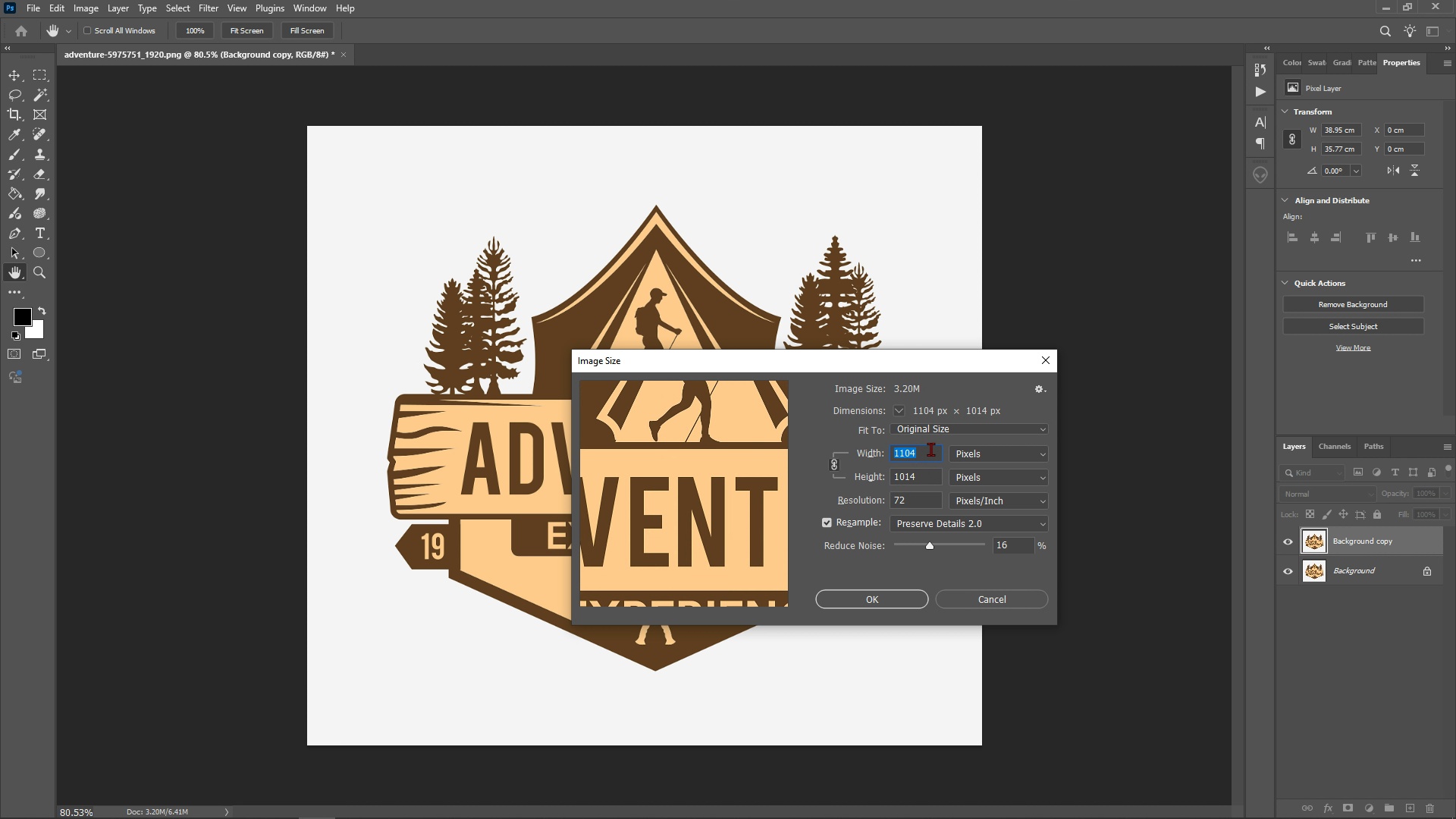 
key(Alt+AltLeft)
 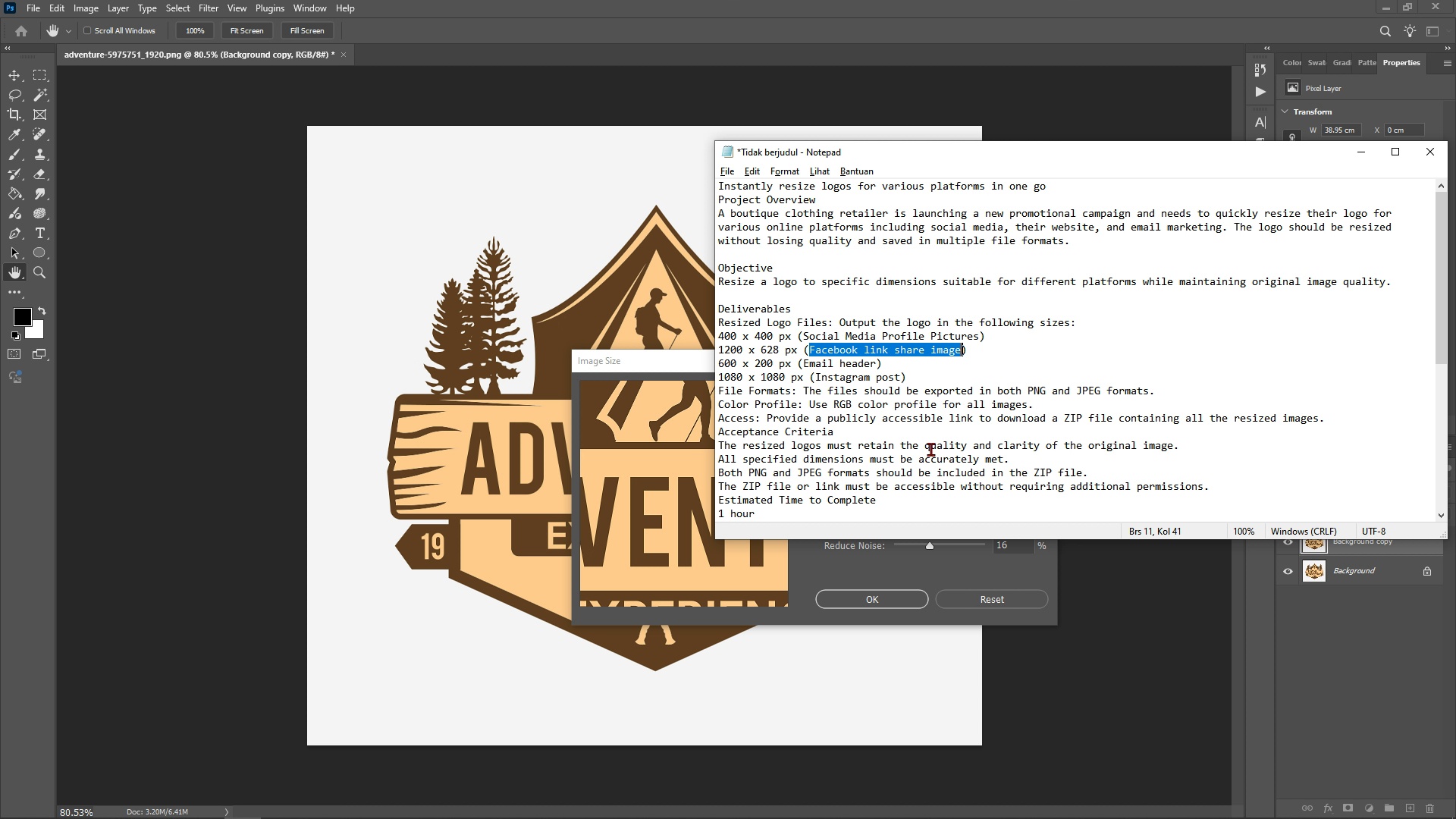 
key(Tab)
 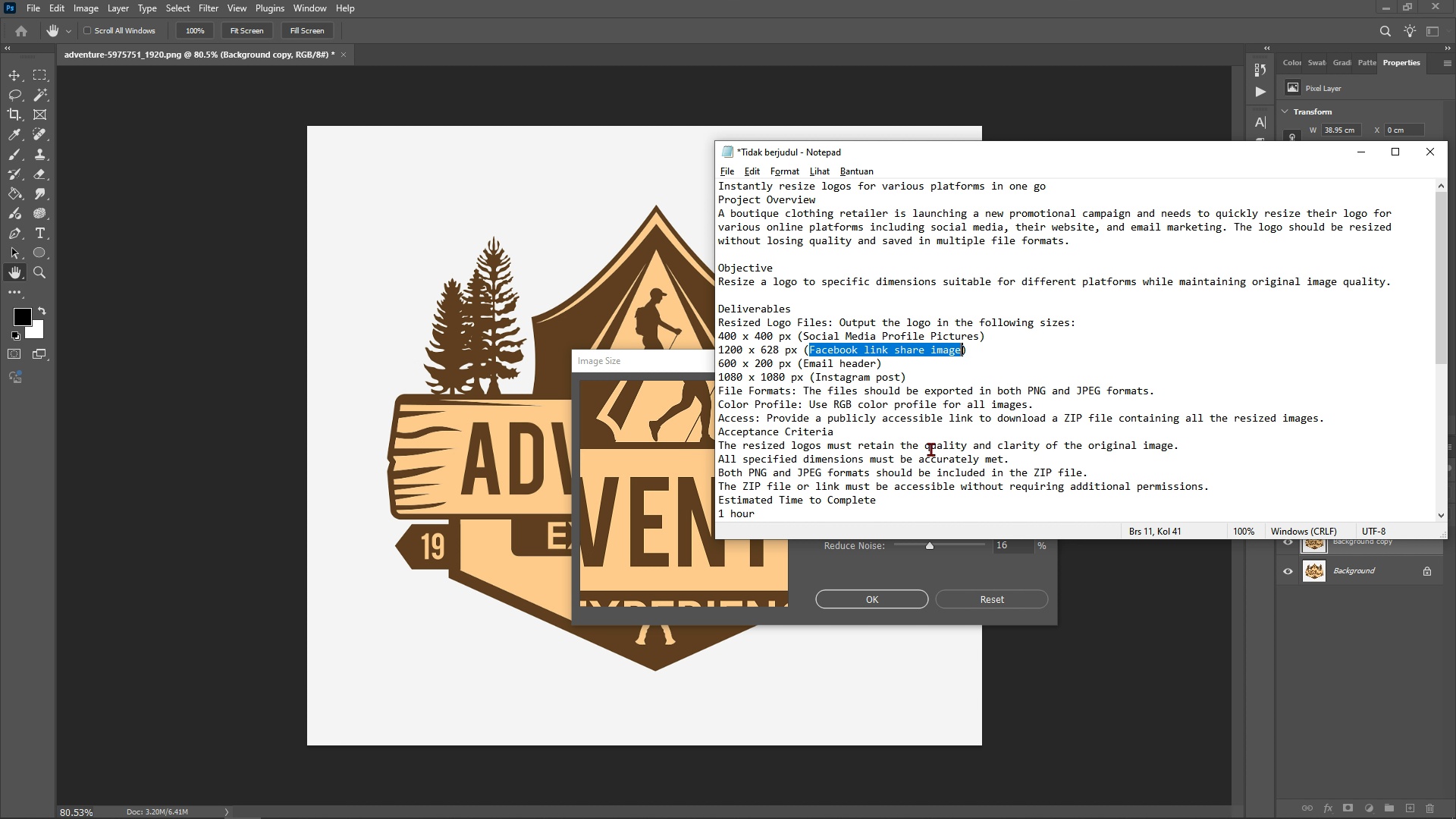 
key(Alt+AltLeft)
 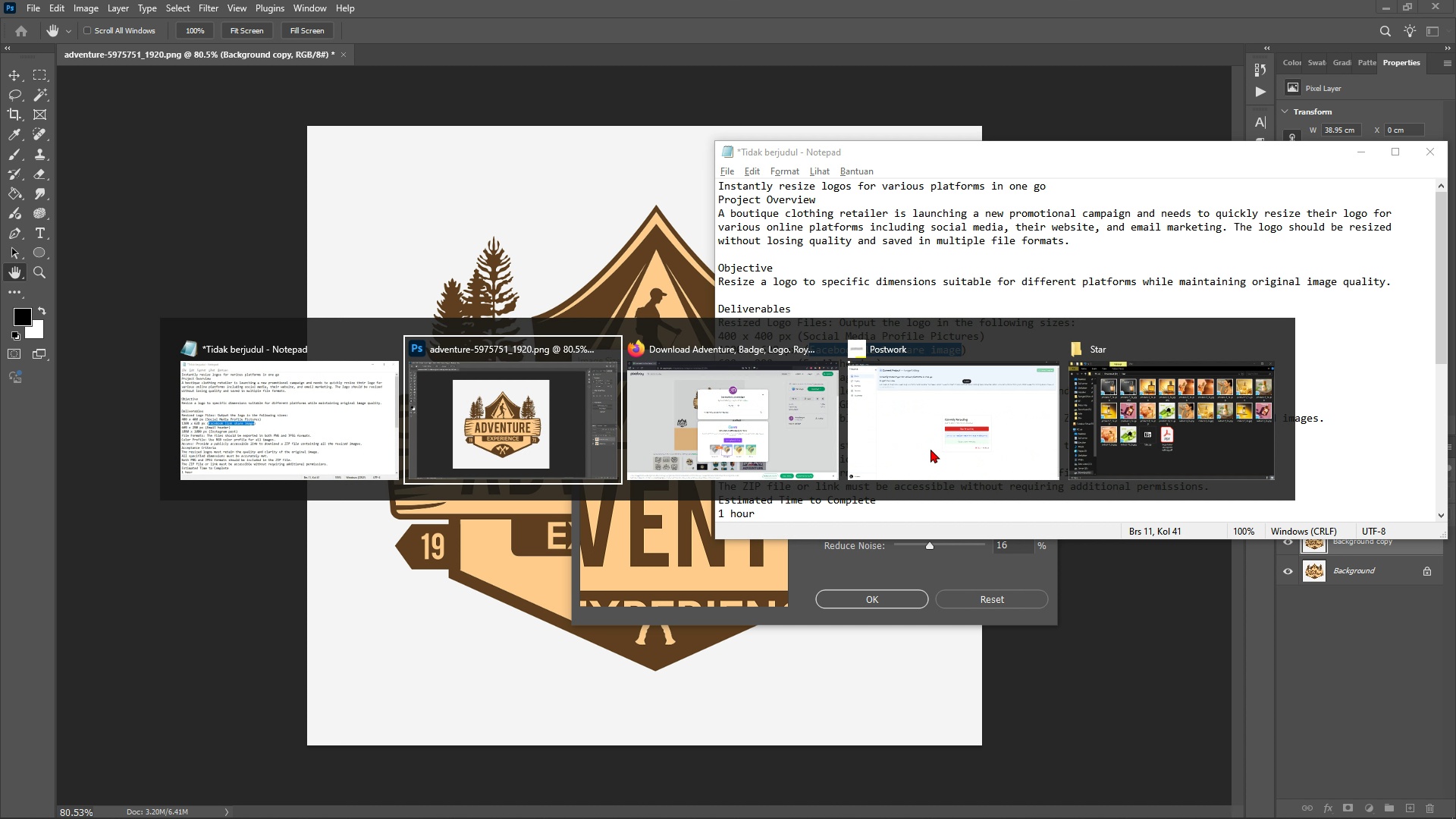 
key(Alt+Tab)
 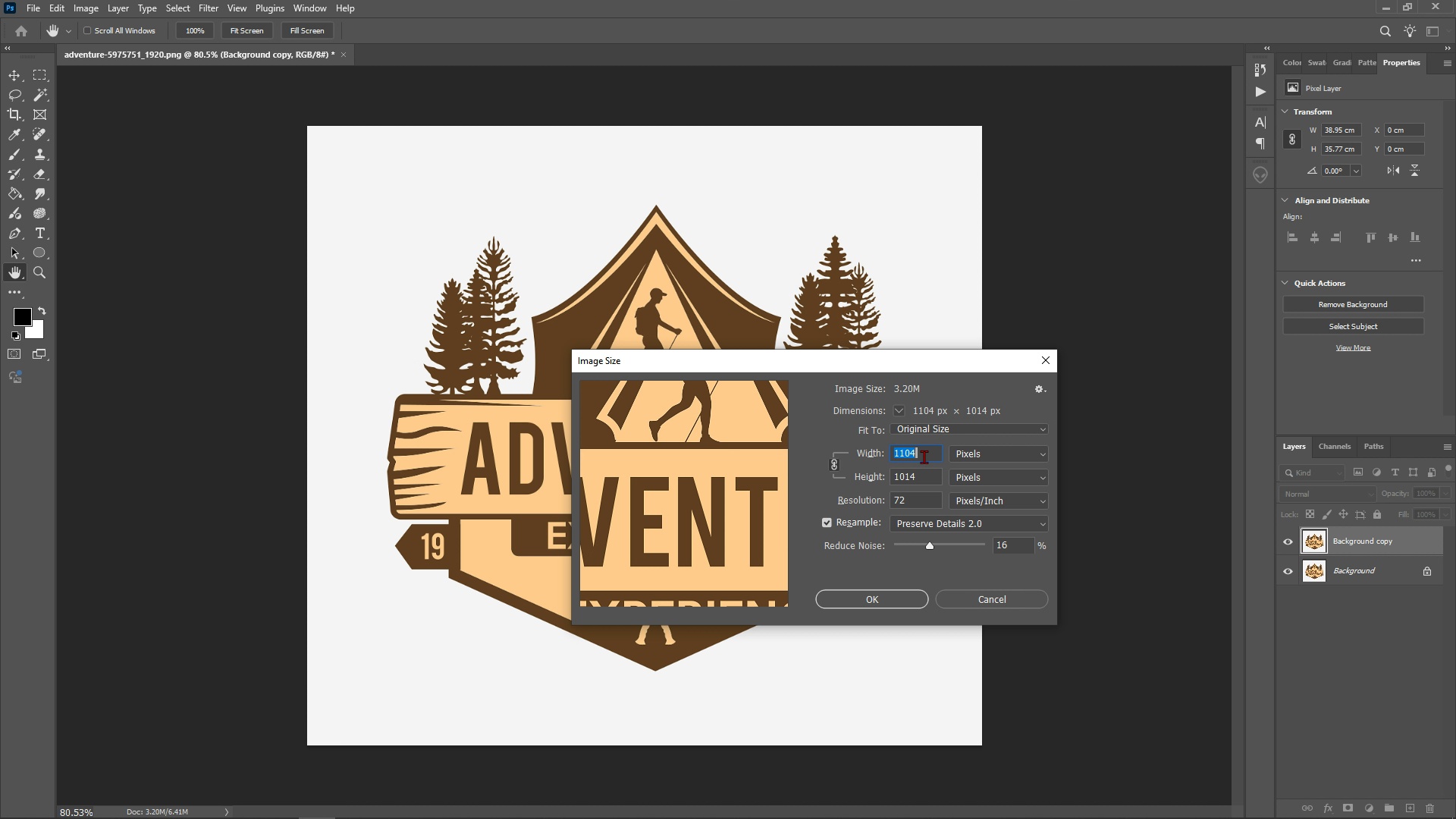 
double_click([924, 457])
 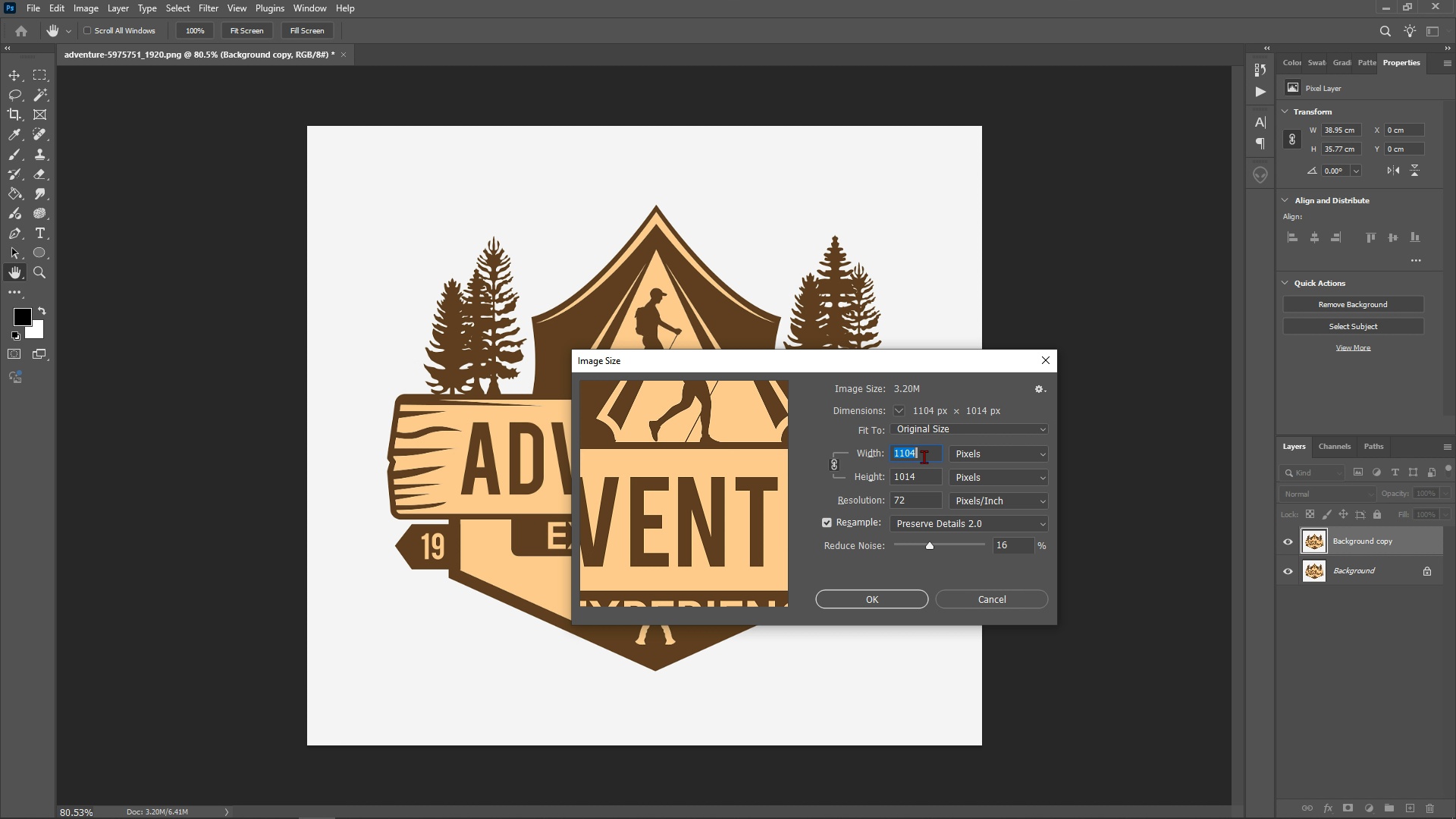 
triple_click([924, 457])
 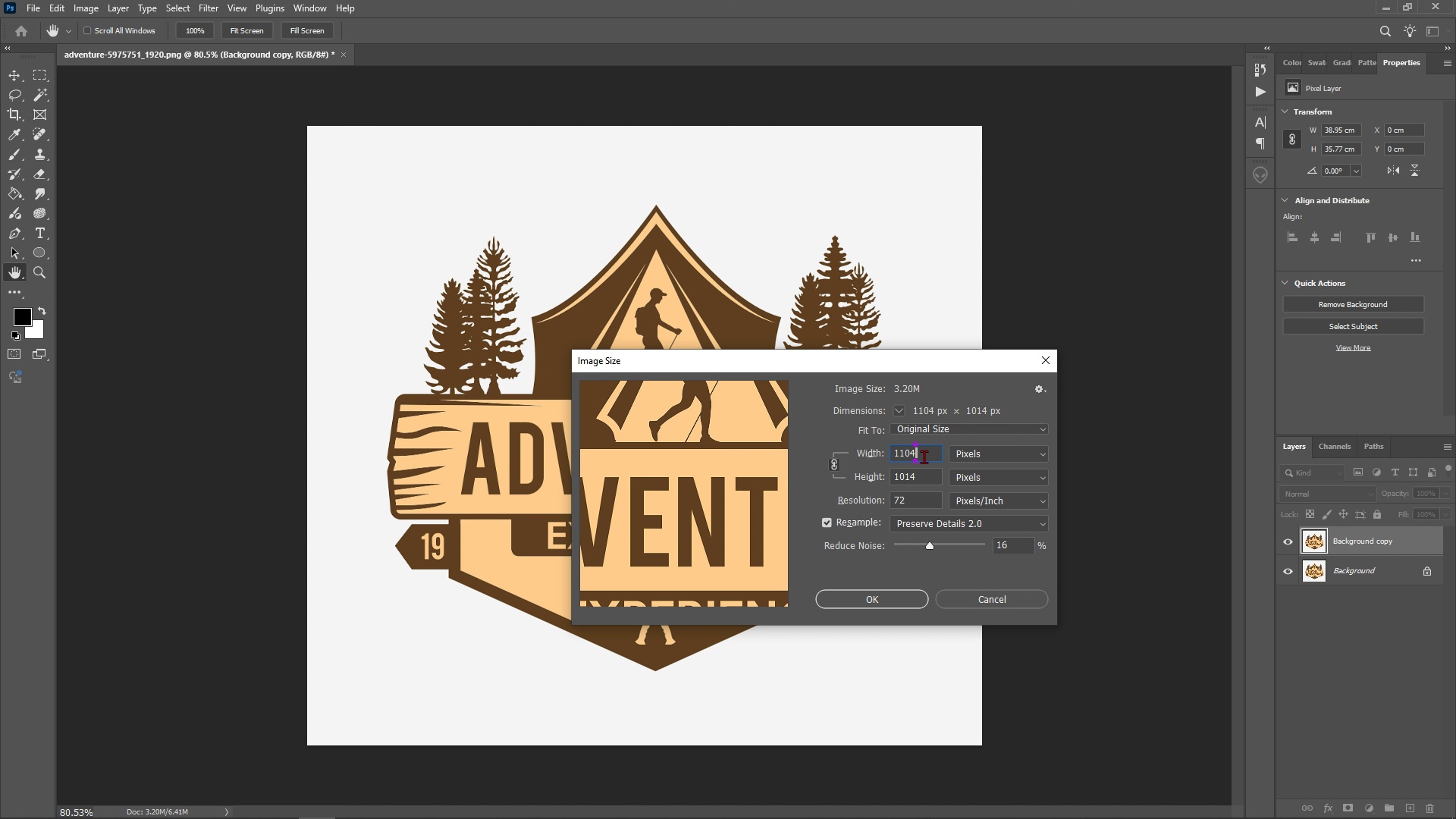 
triple_click([924, 457])
 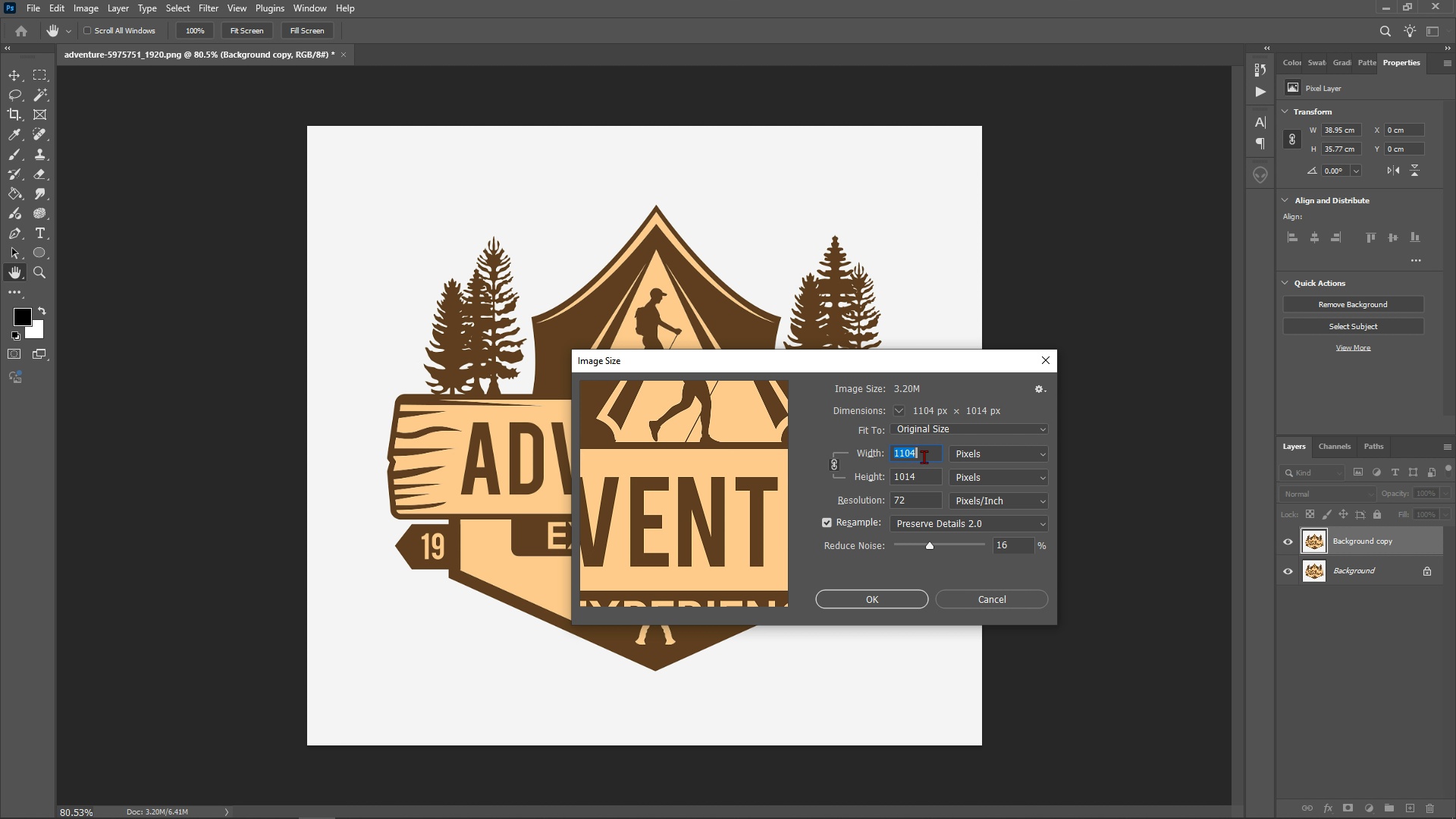 
triple_click([924, 457])
 